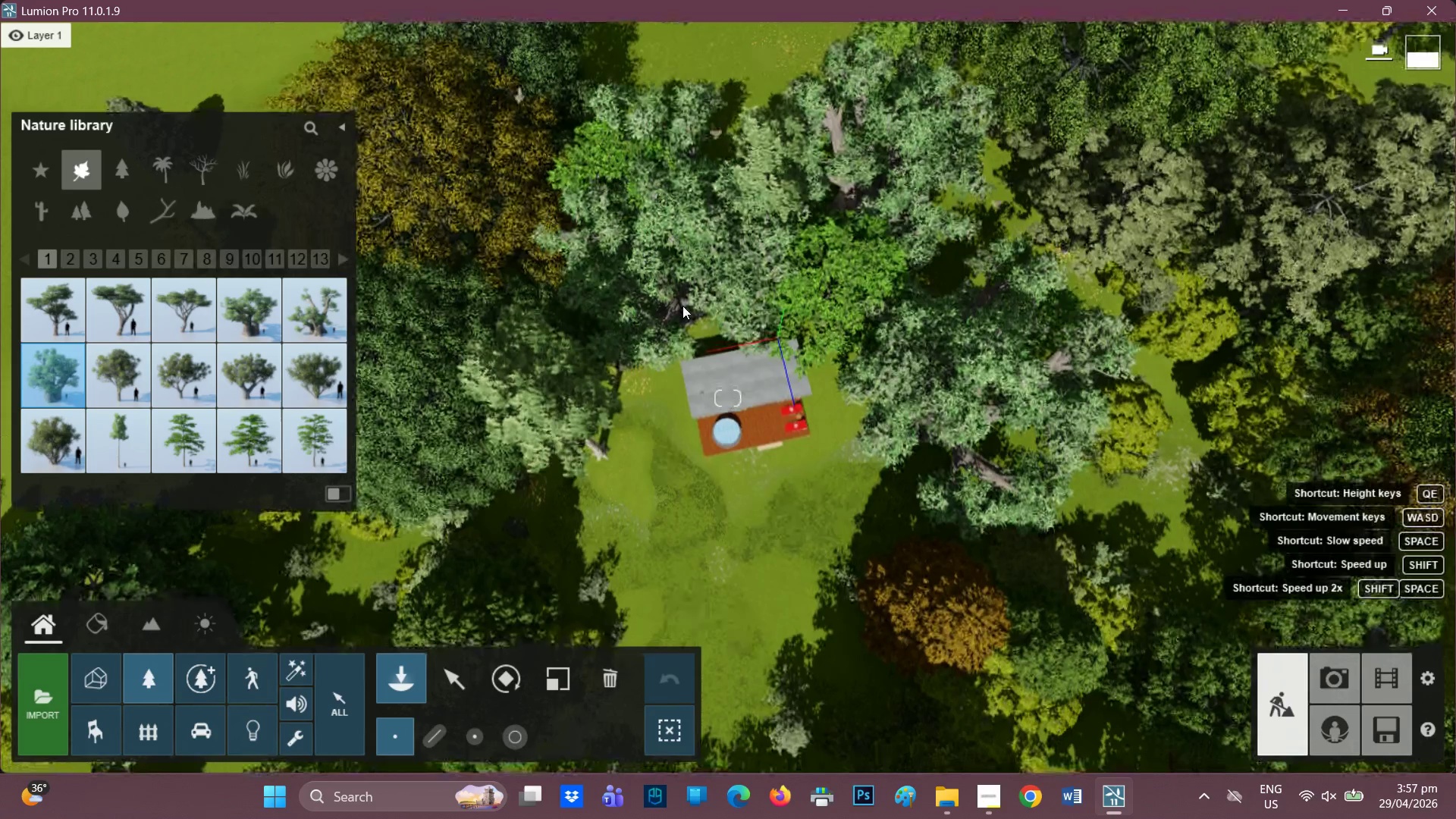 
hold_key(key=E, duration=1.5)
 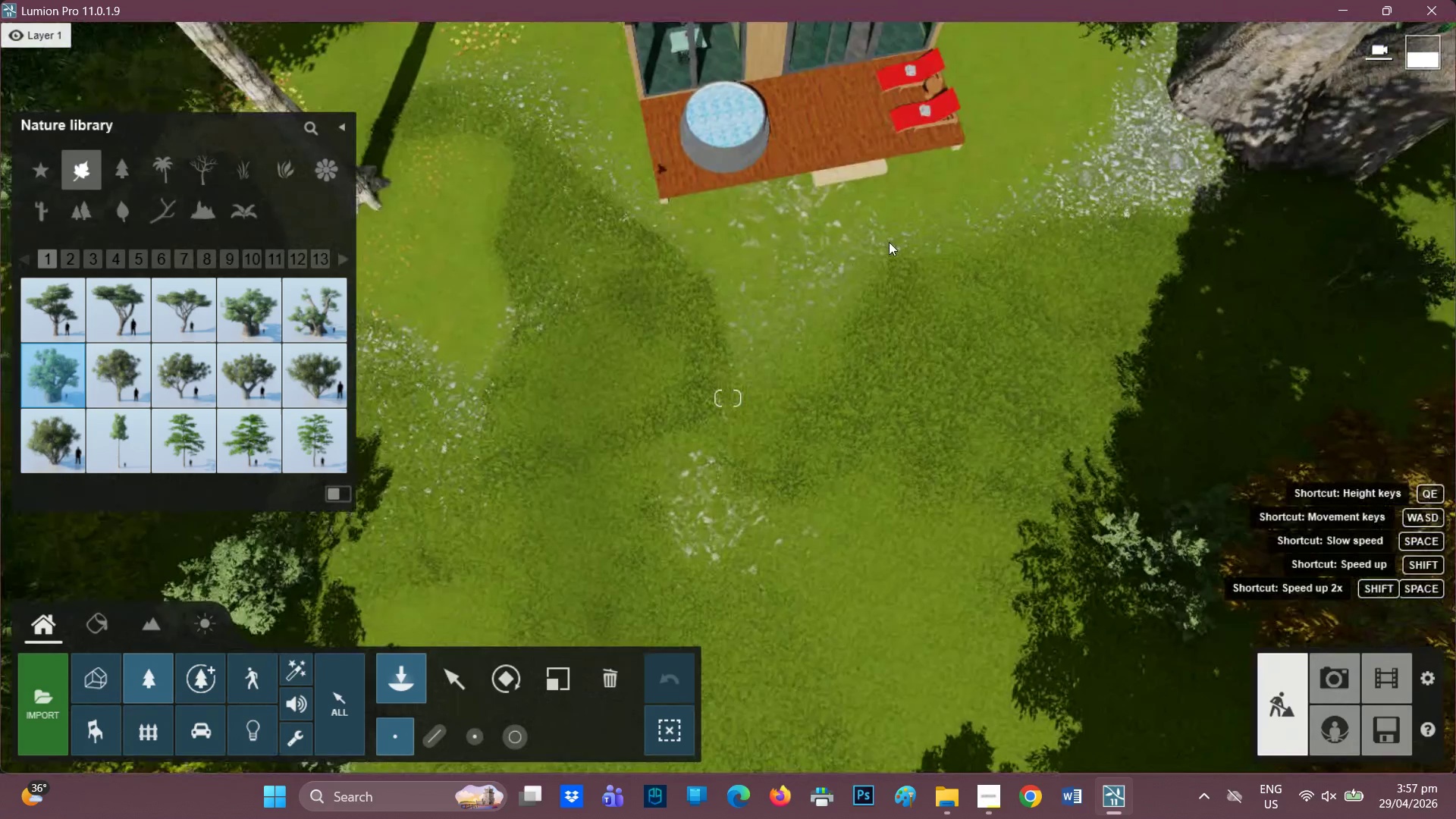 
type(EEEEEEE)
 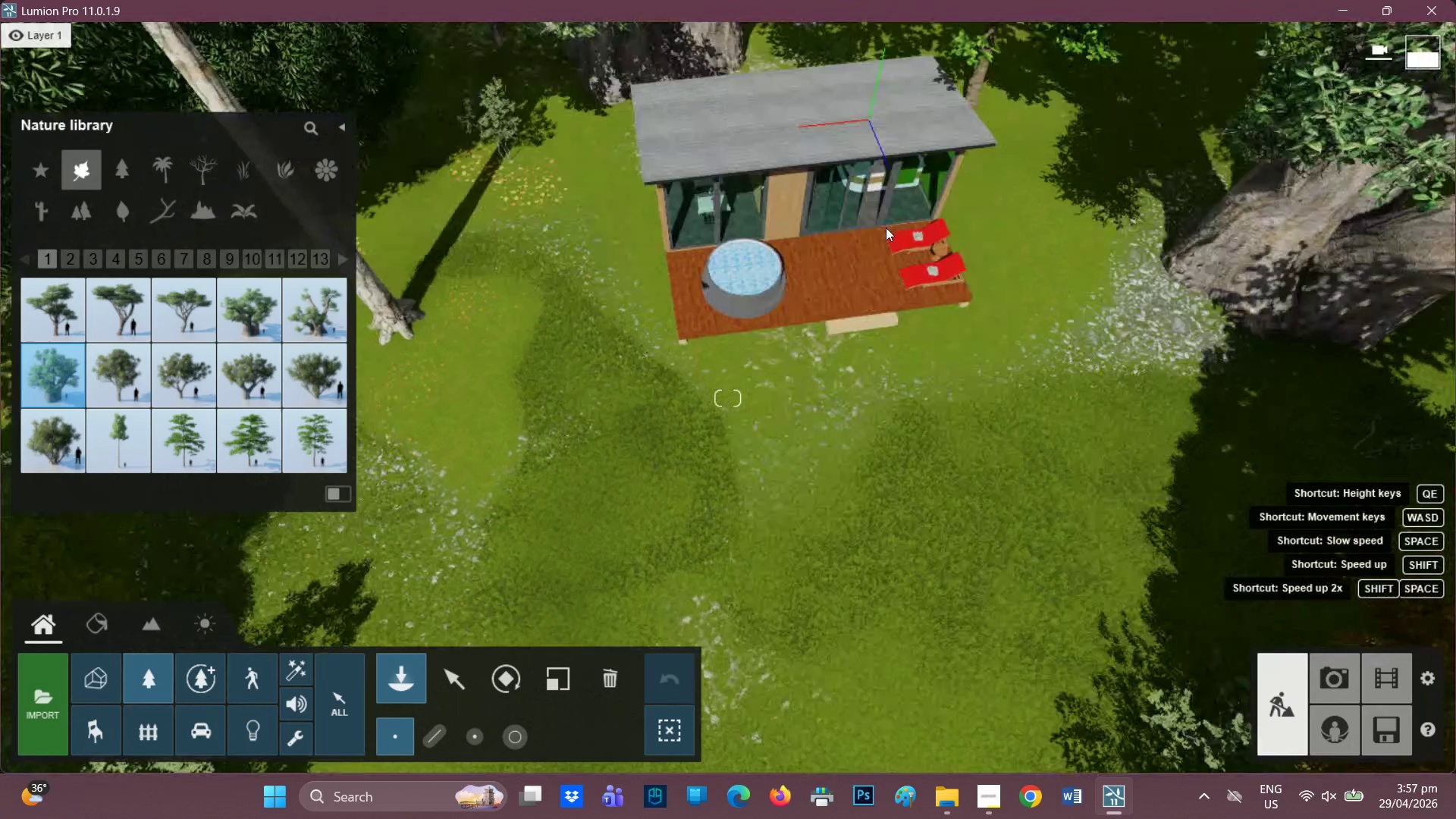 
scroll: coordinate [801, 334], scroll_direction: up, amount: 12.0
 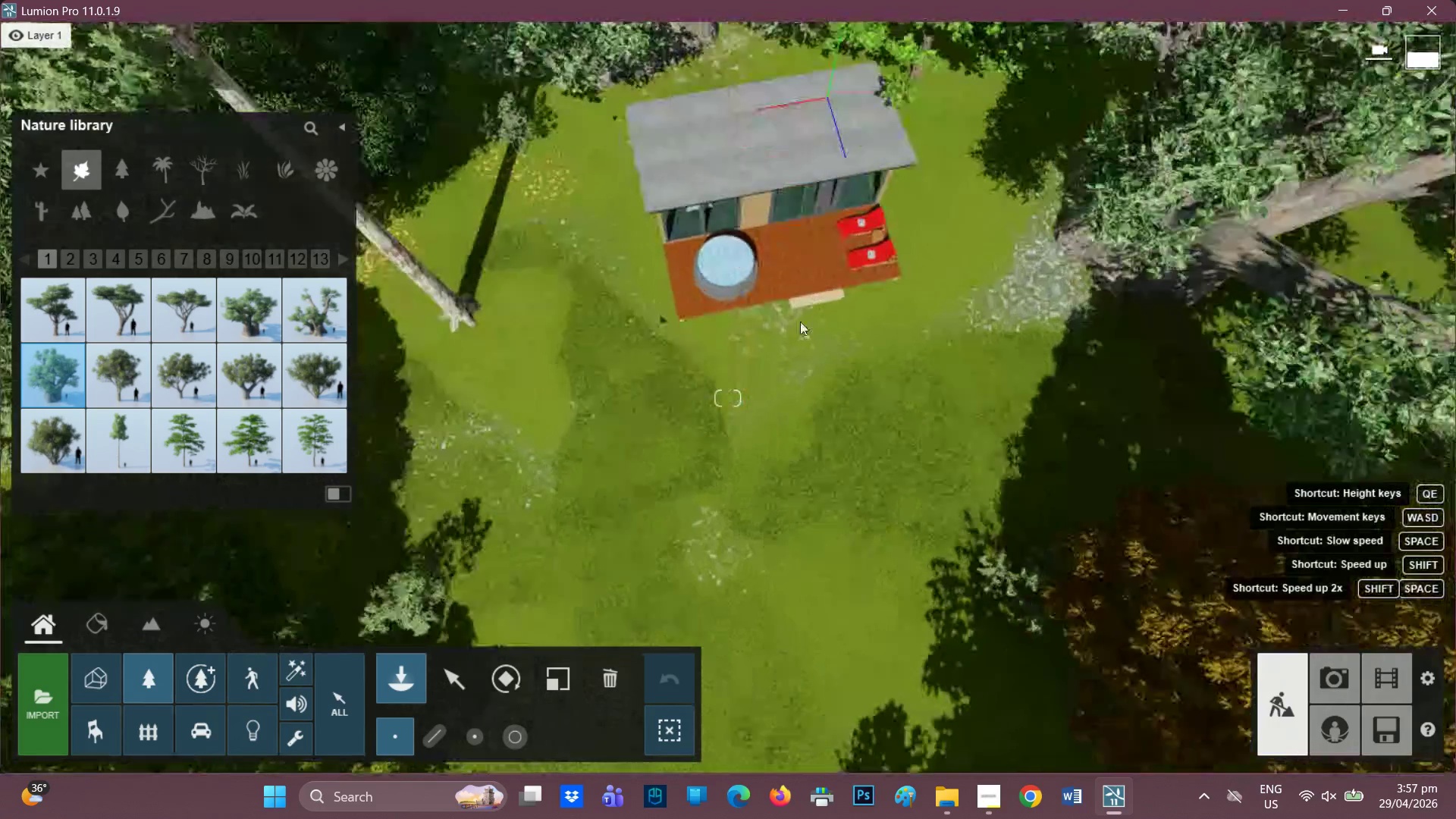 
hold_key(key=E, duration=0.33)
 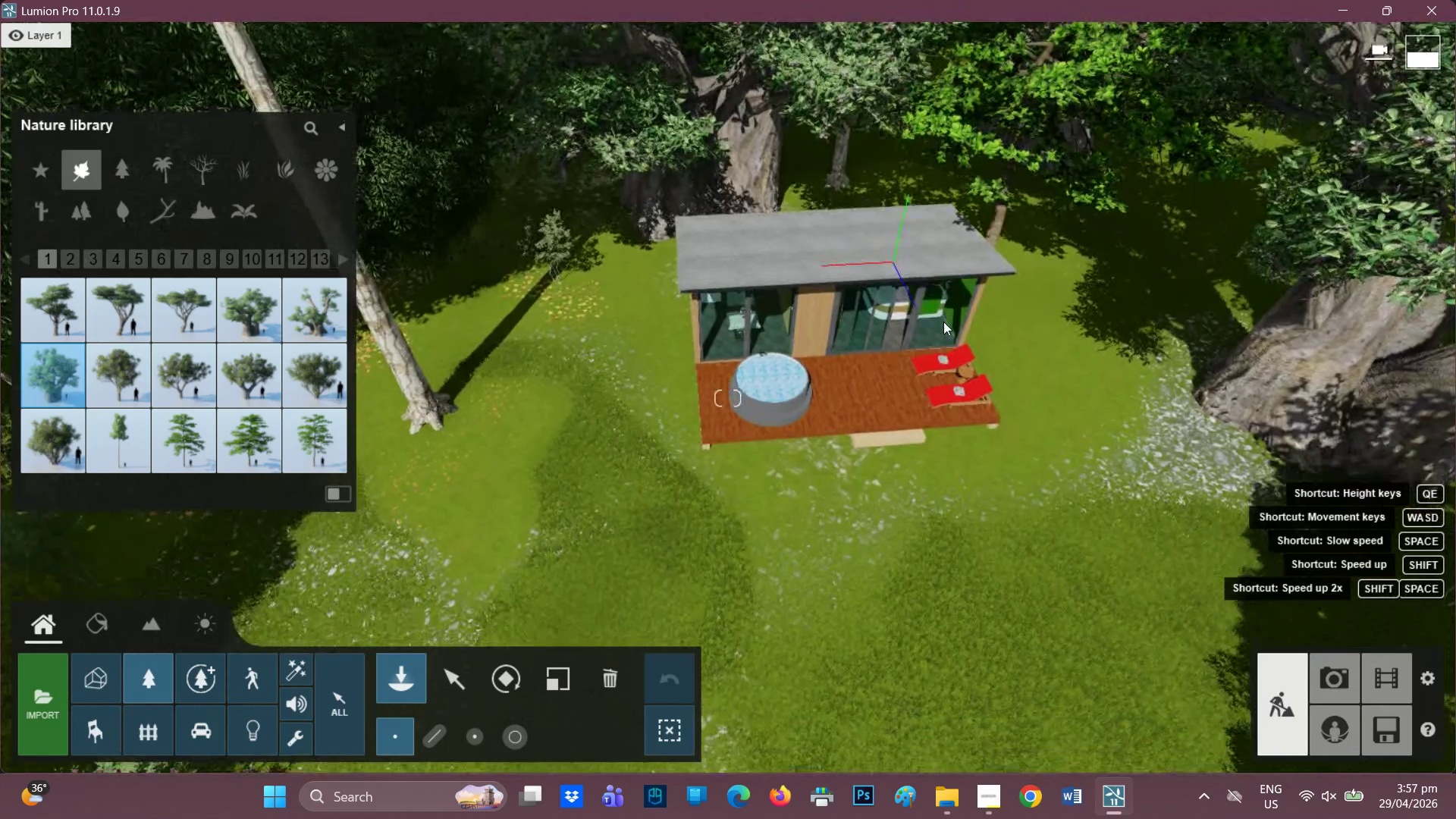 
scroll: coordinate [975, 336], scroll_direction: up, amount: 5.0
 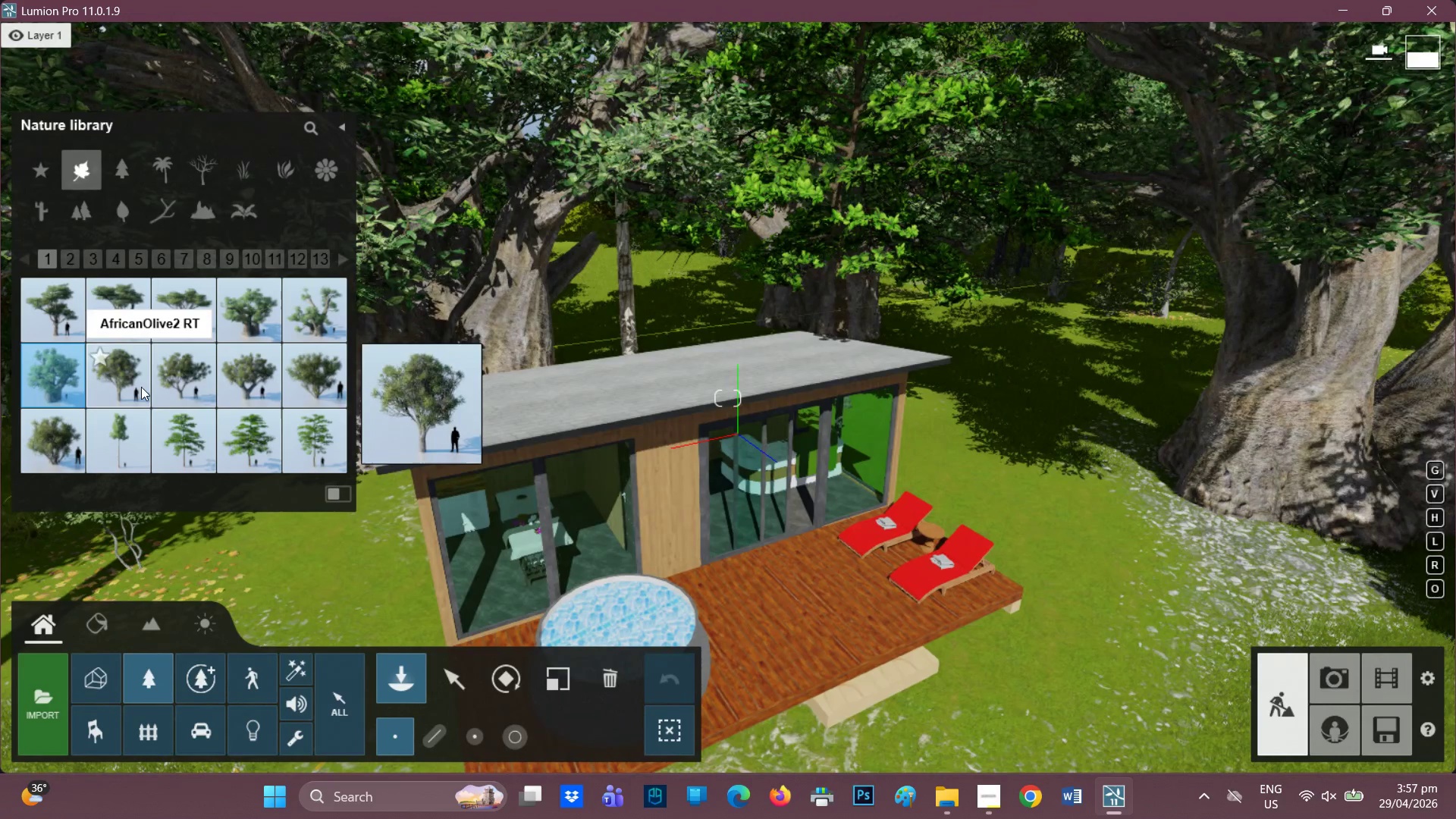 
left_click([305, 444])
 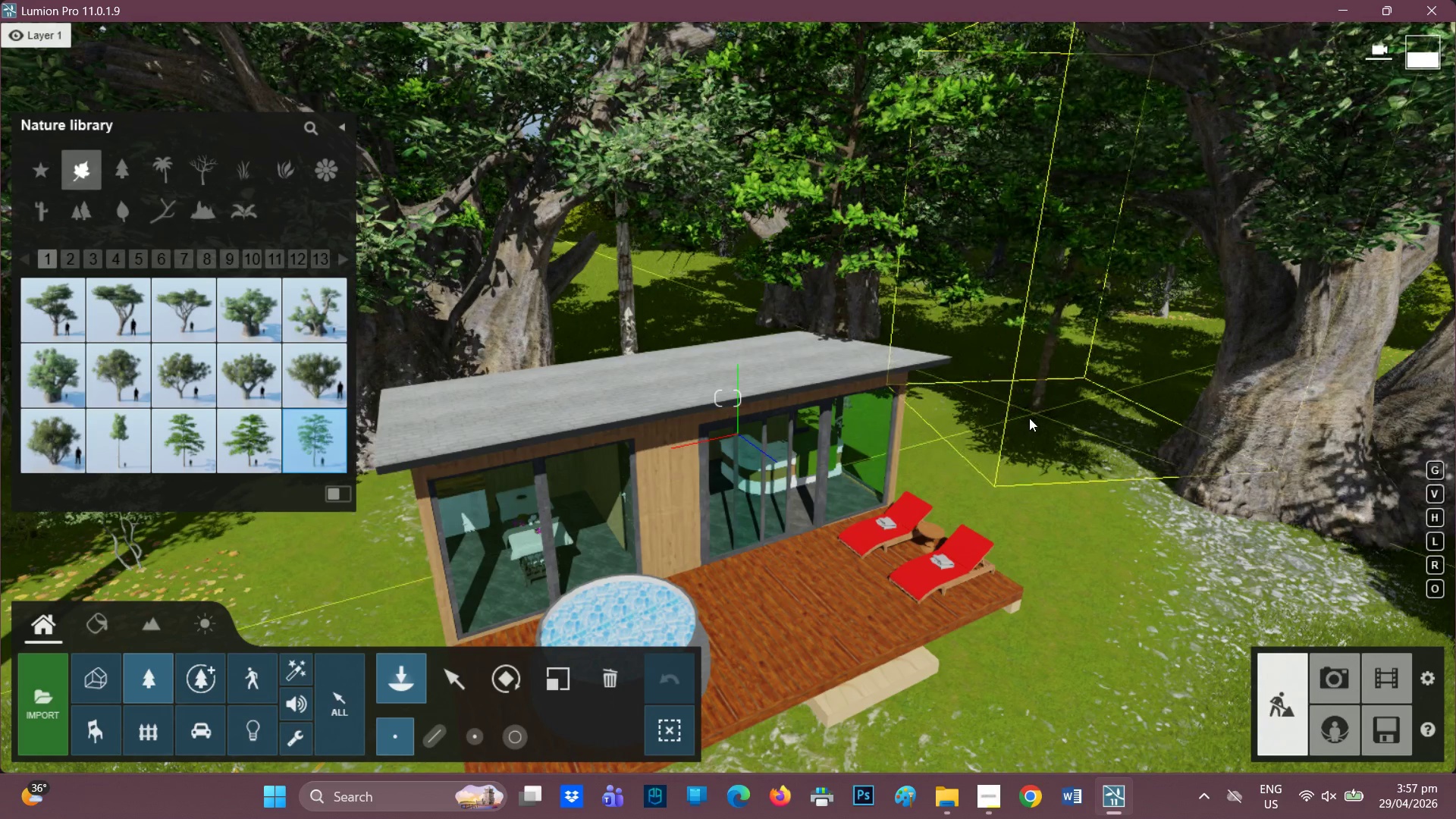 
left_click([1025, 440])
 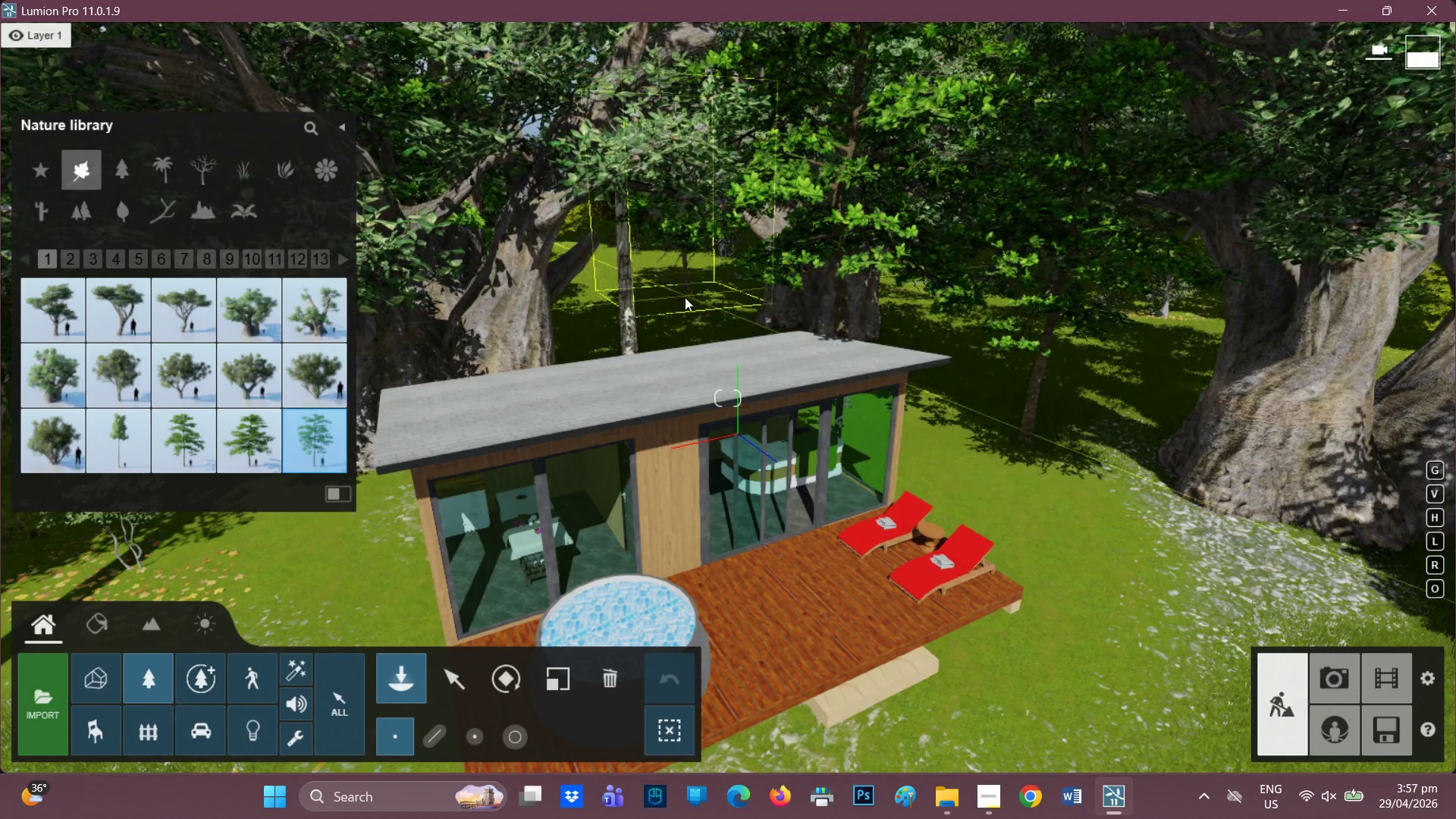 
left_click([676, 306])
 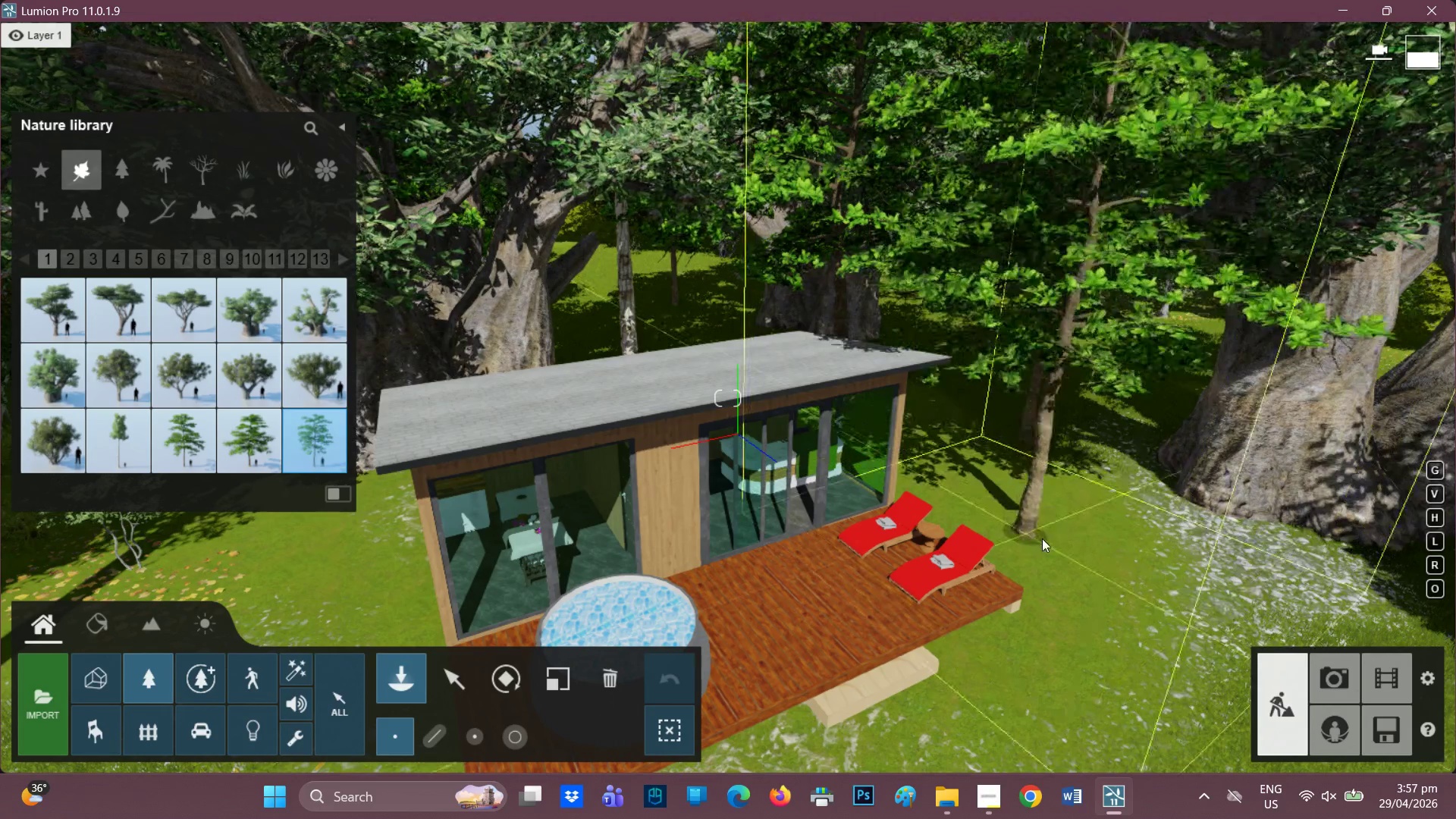 
left_click([1075, 548])
 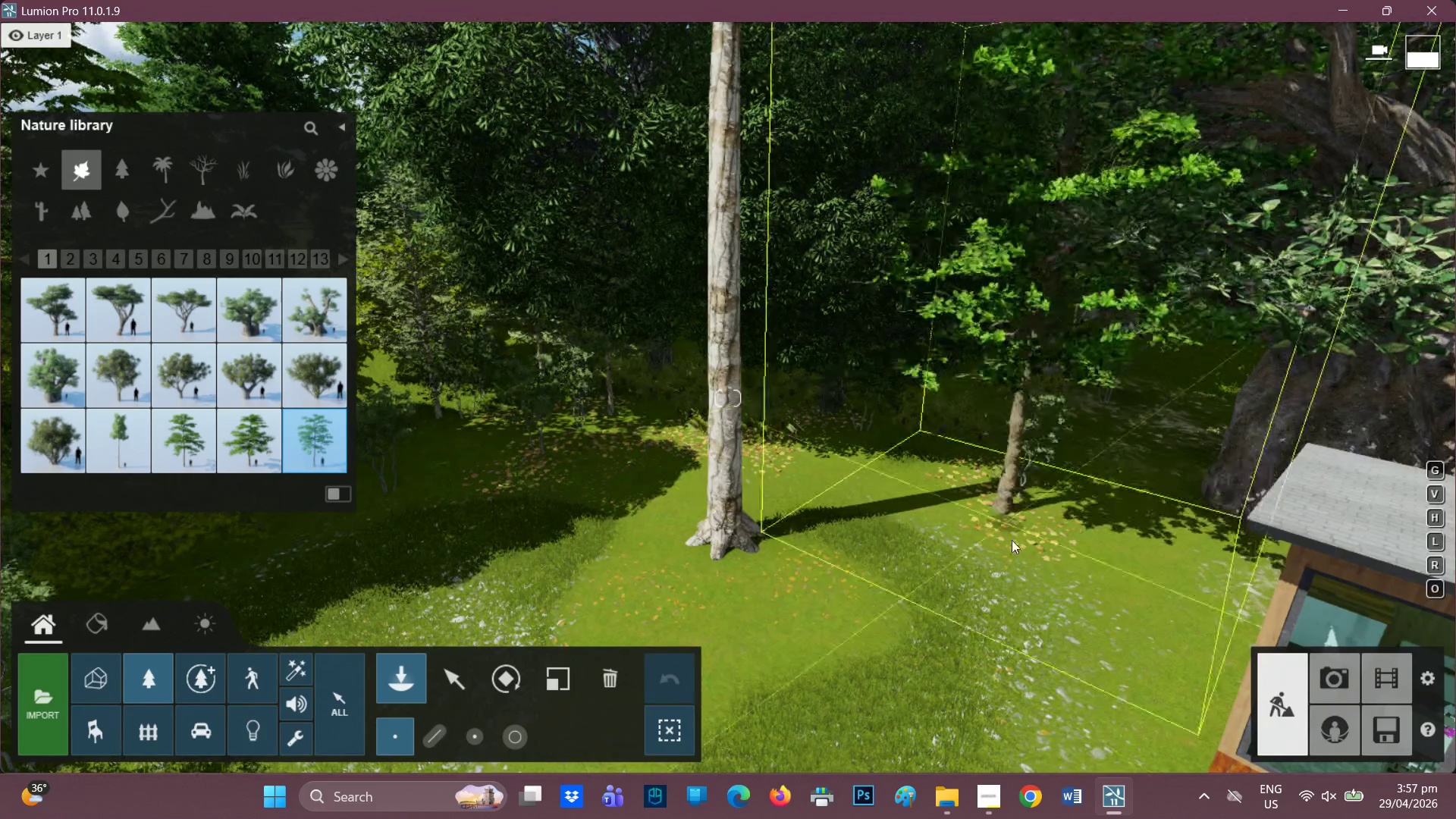 
left_click([920, 537])
 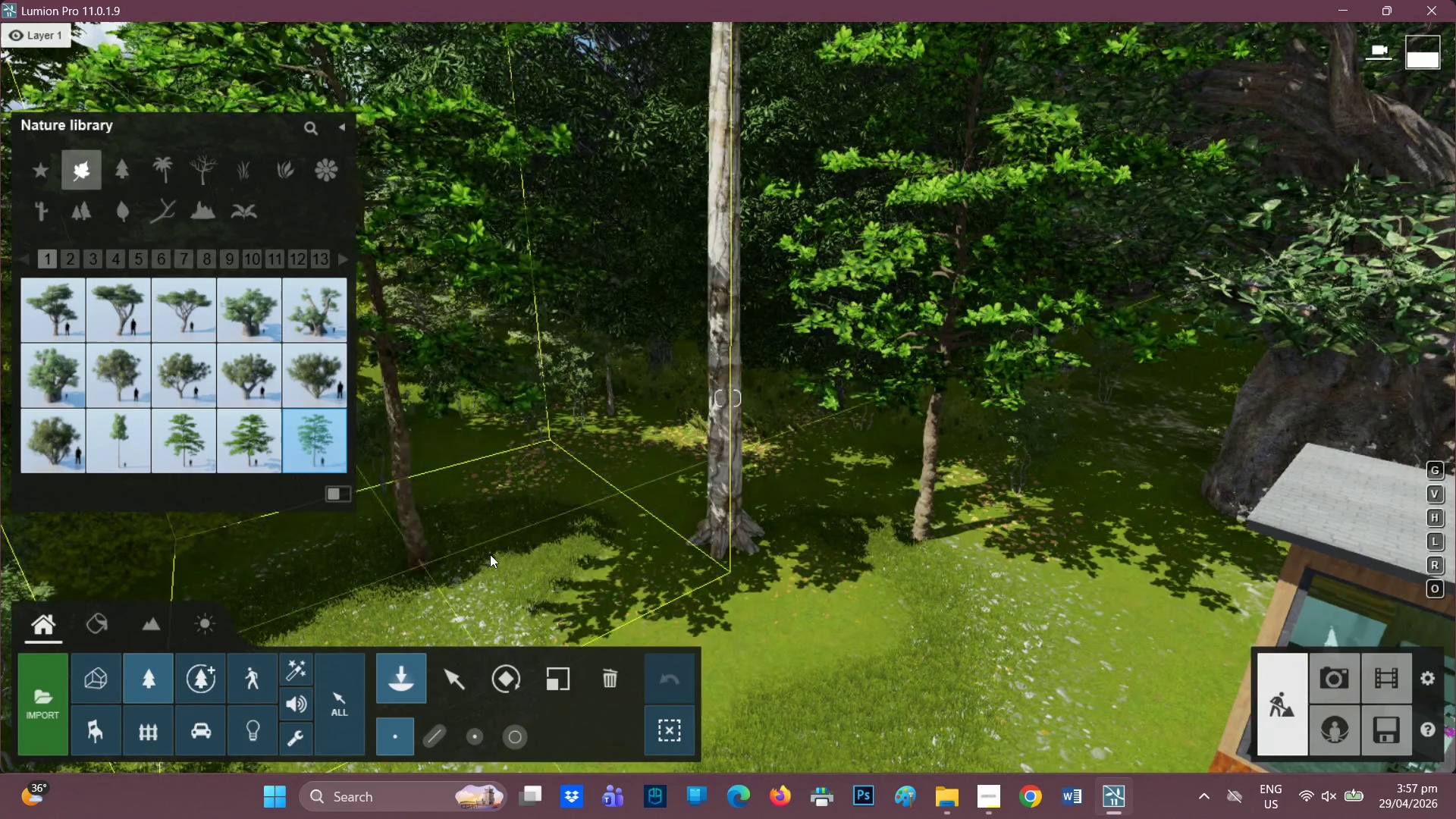 
scroll: coordinate [681, 561], scroll_direction: down, amount: 2.0
 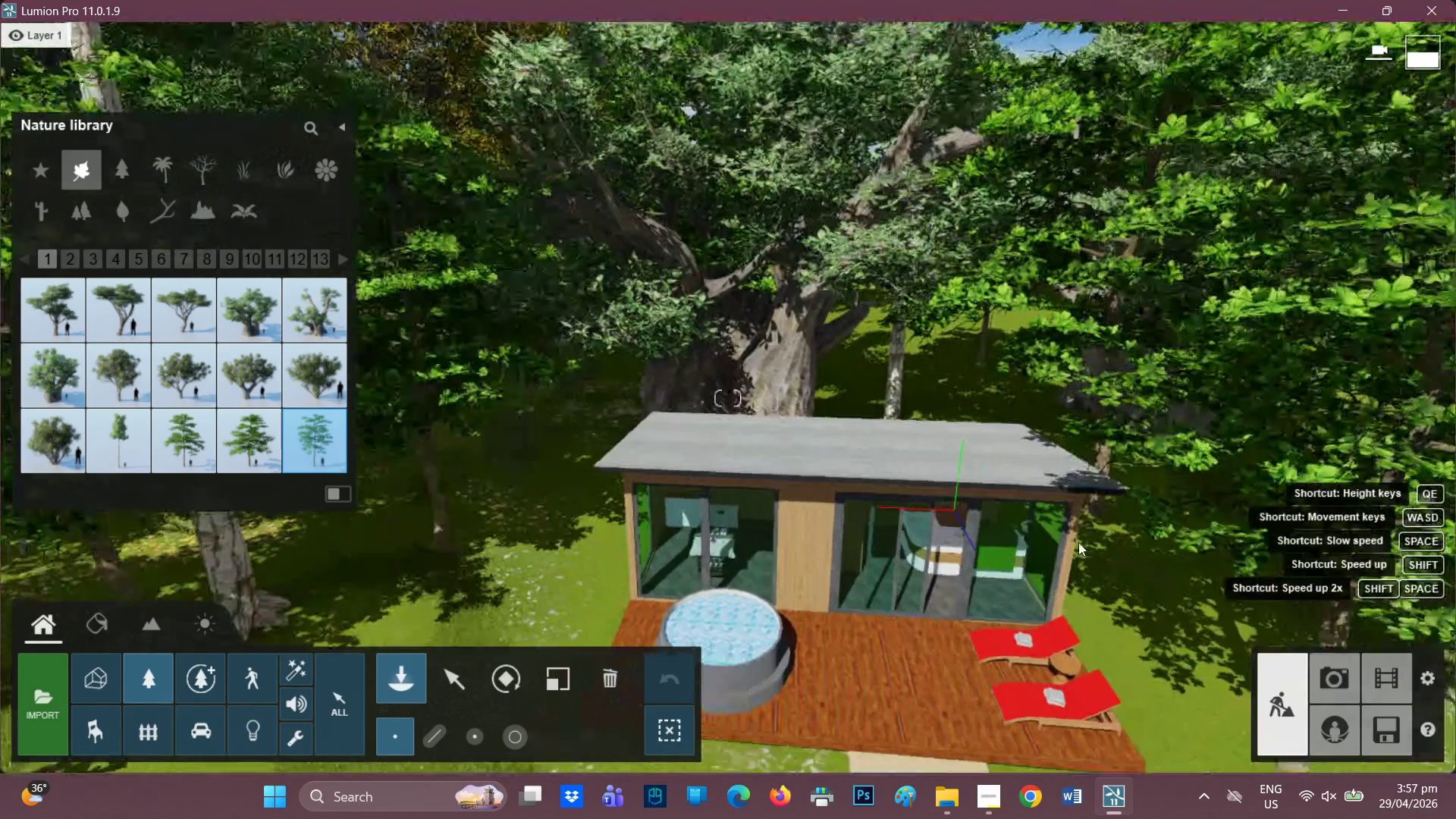 
key(E)
 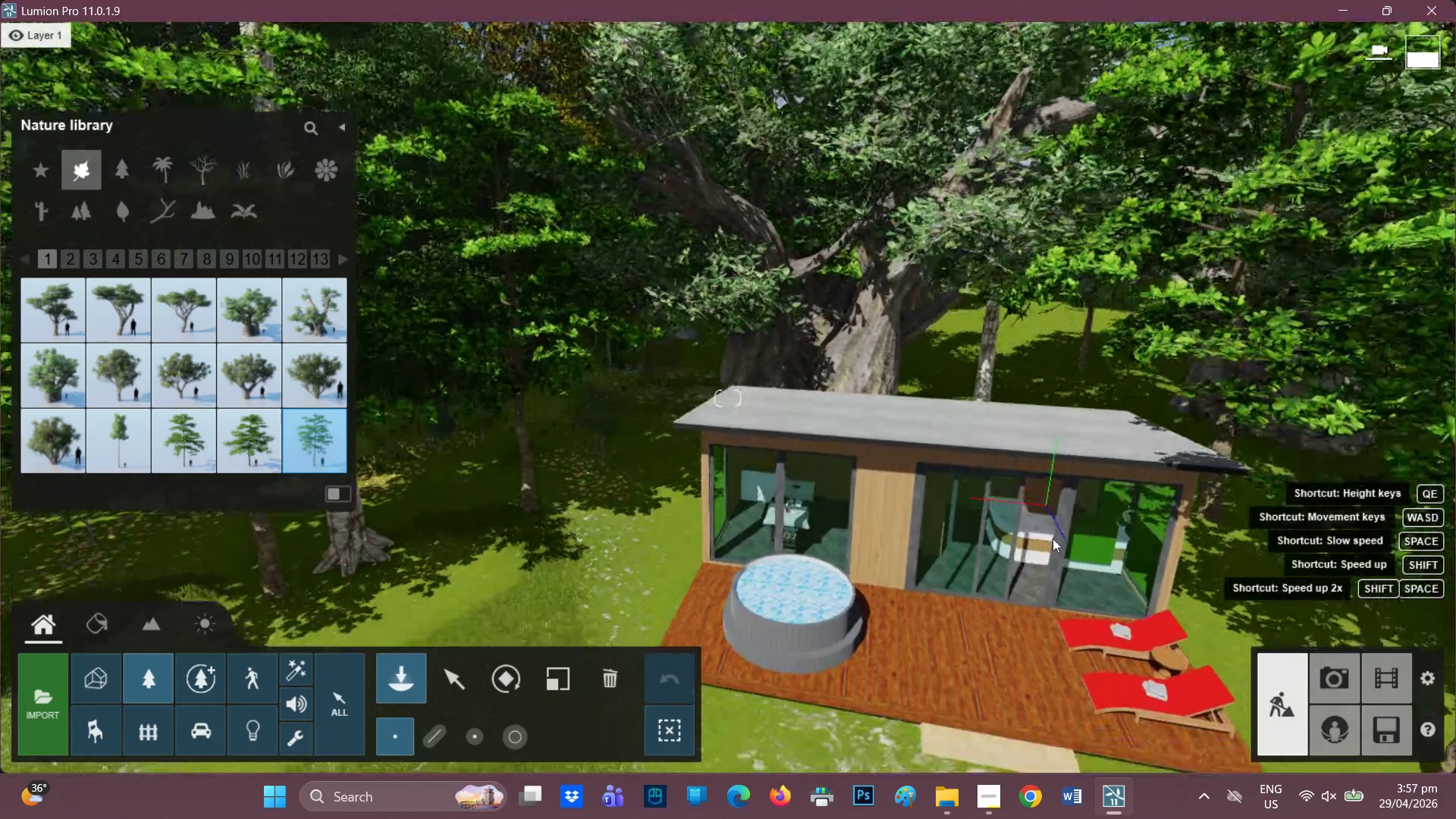 
hold_key(key=E, duration=0.53)
 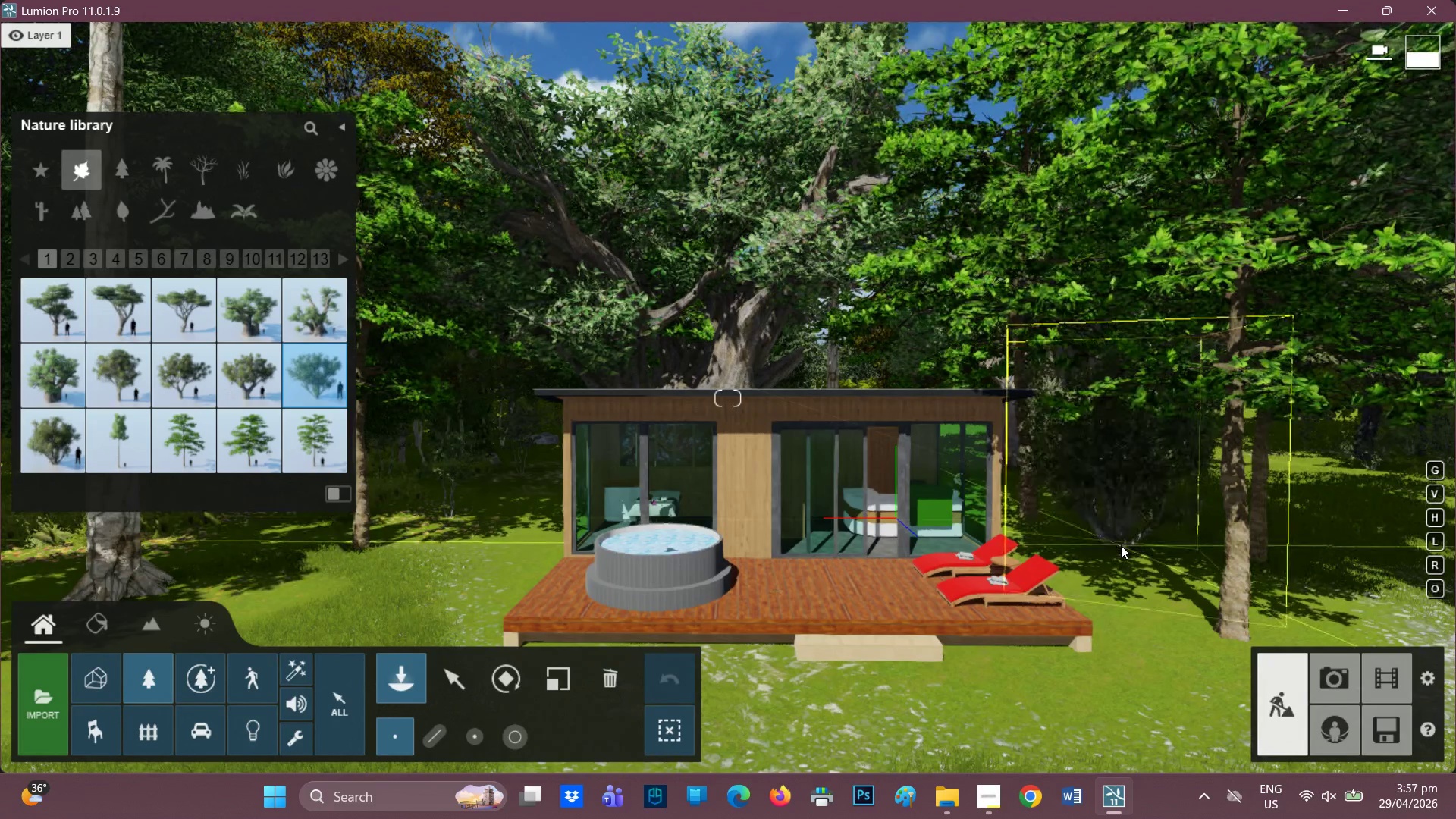 
wait(7.84)
 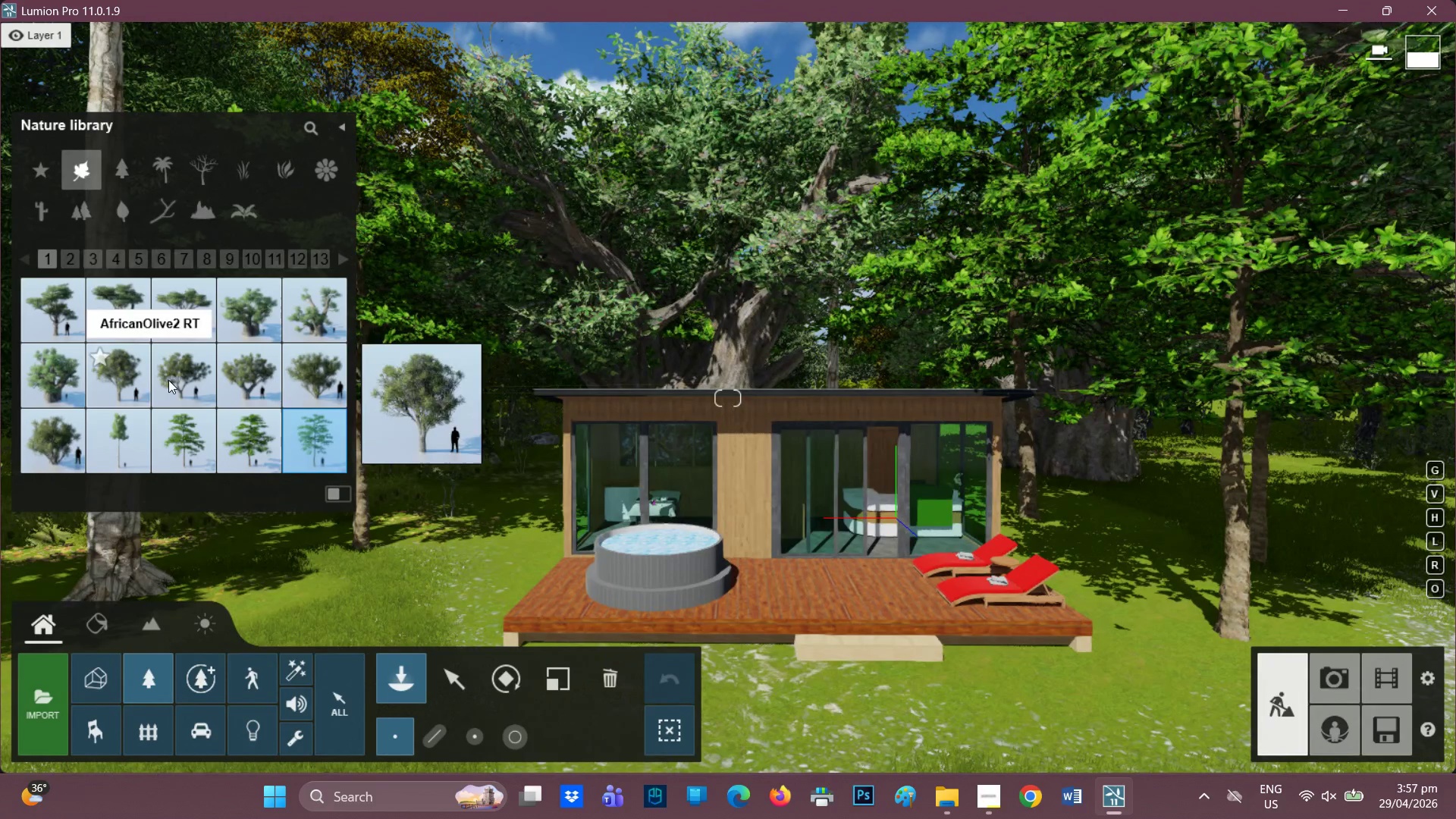 
left_click([1125, 549])
 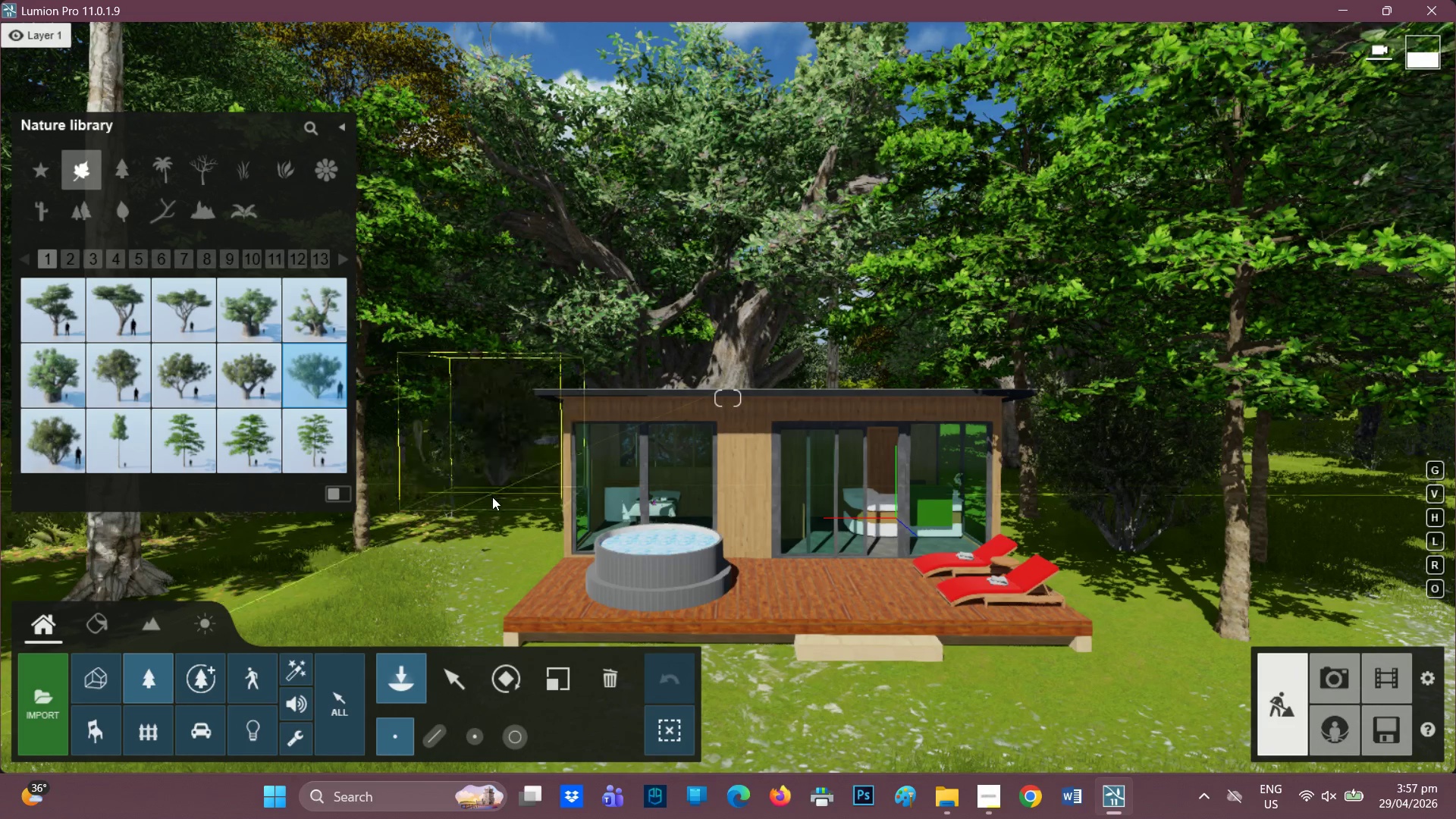 
left_click([496, 494])
 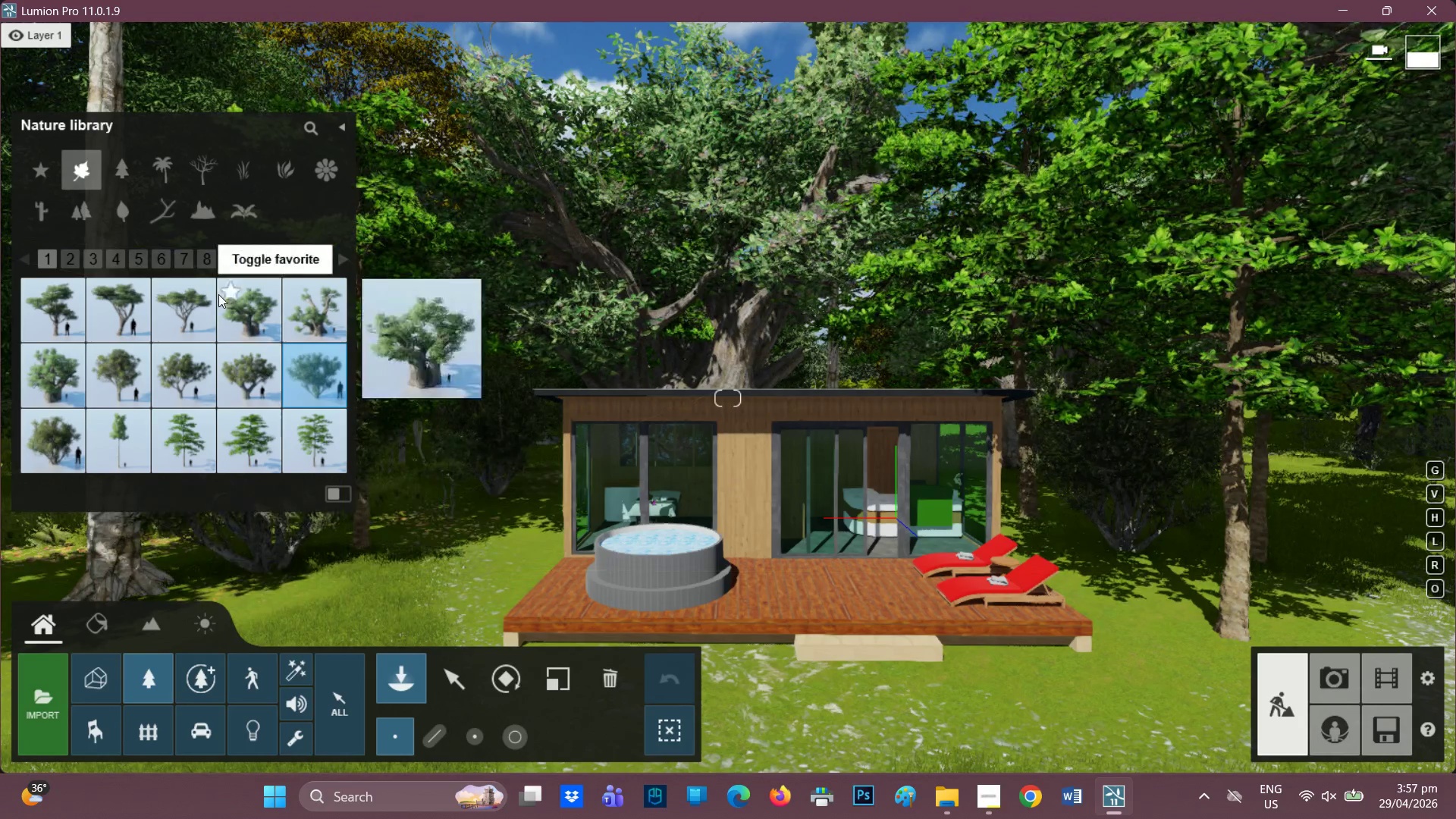 
left_click([71, 262])
 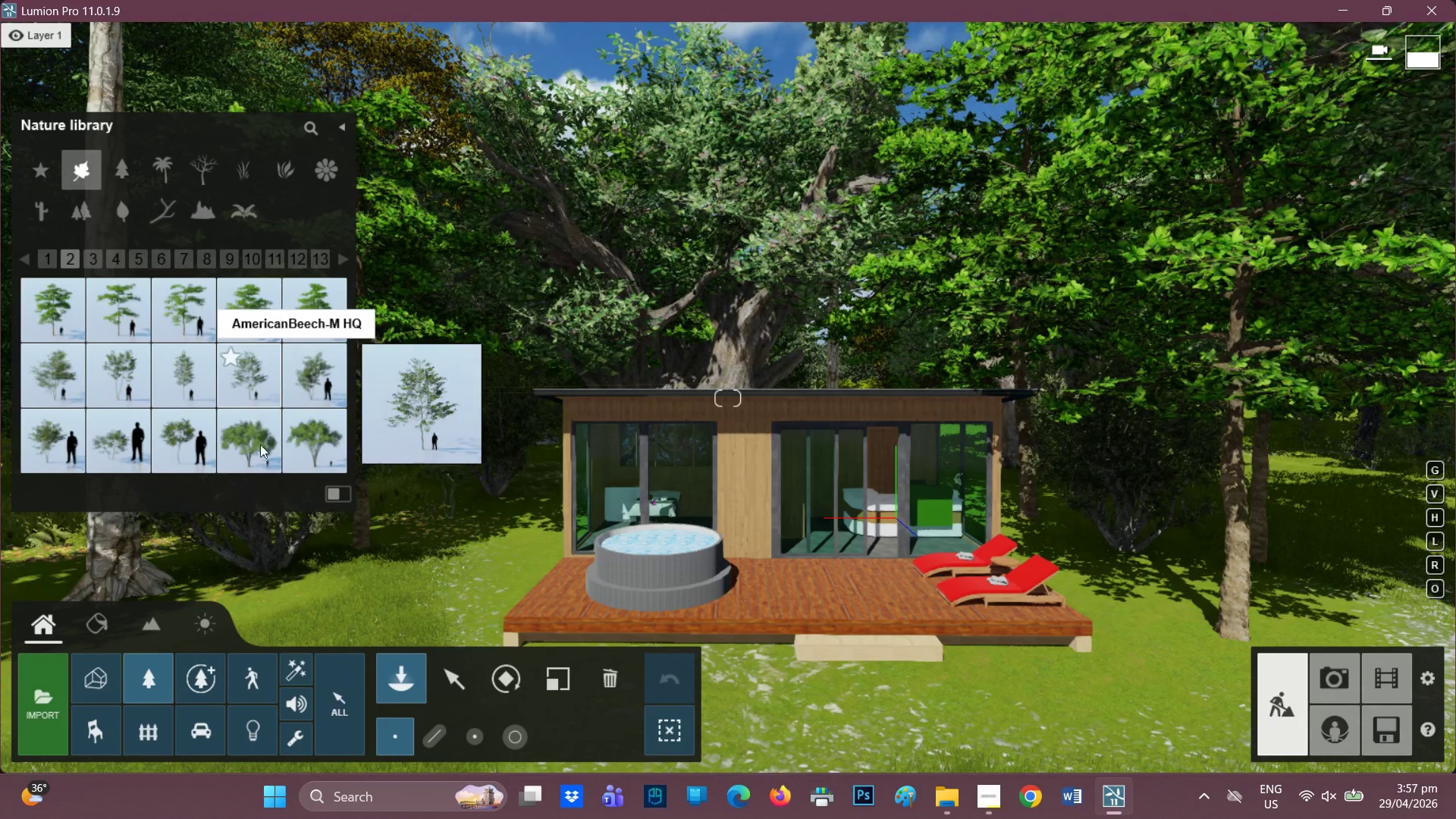 
left_click([248, 453])
 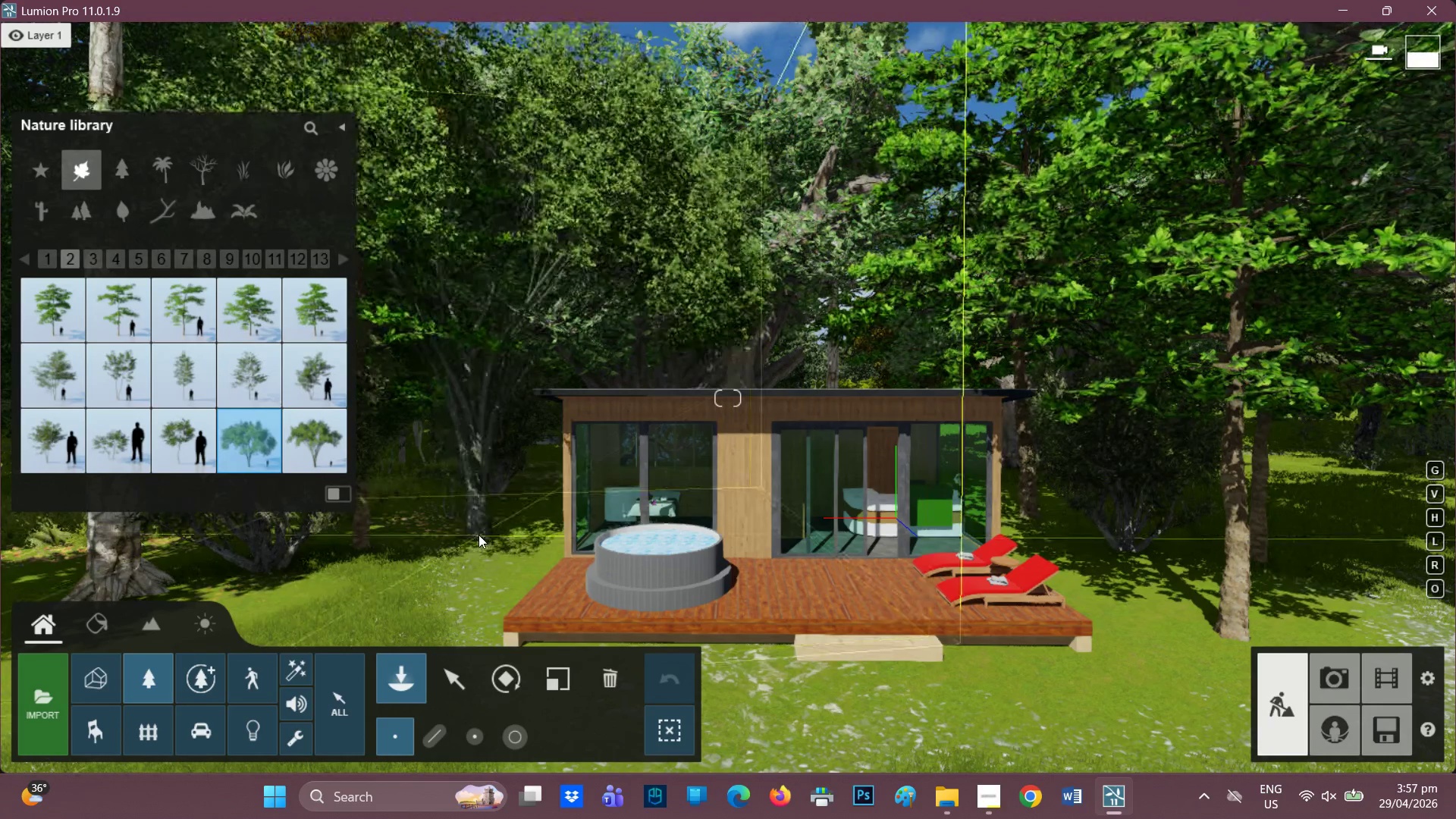 
left_click([479, 535])
 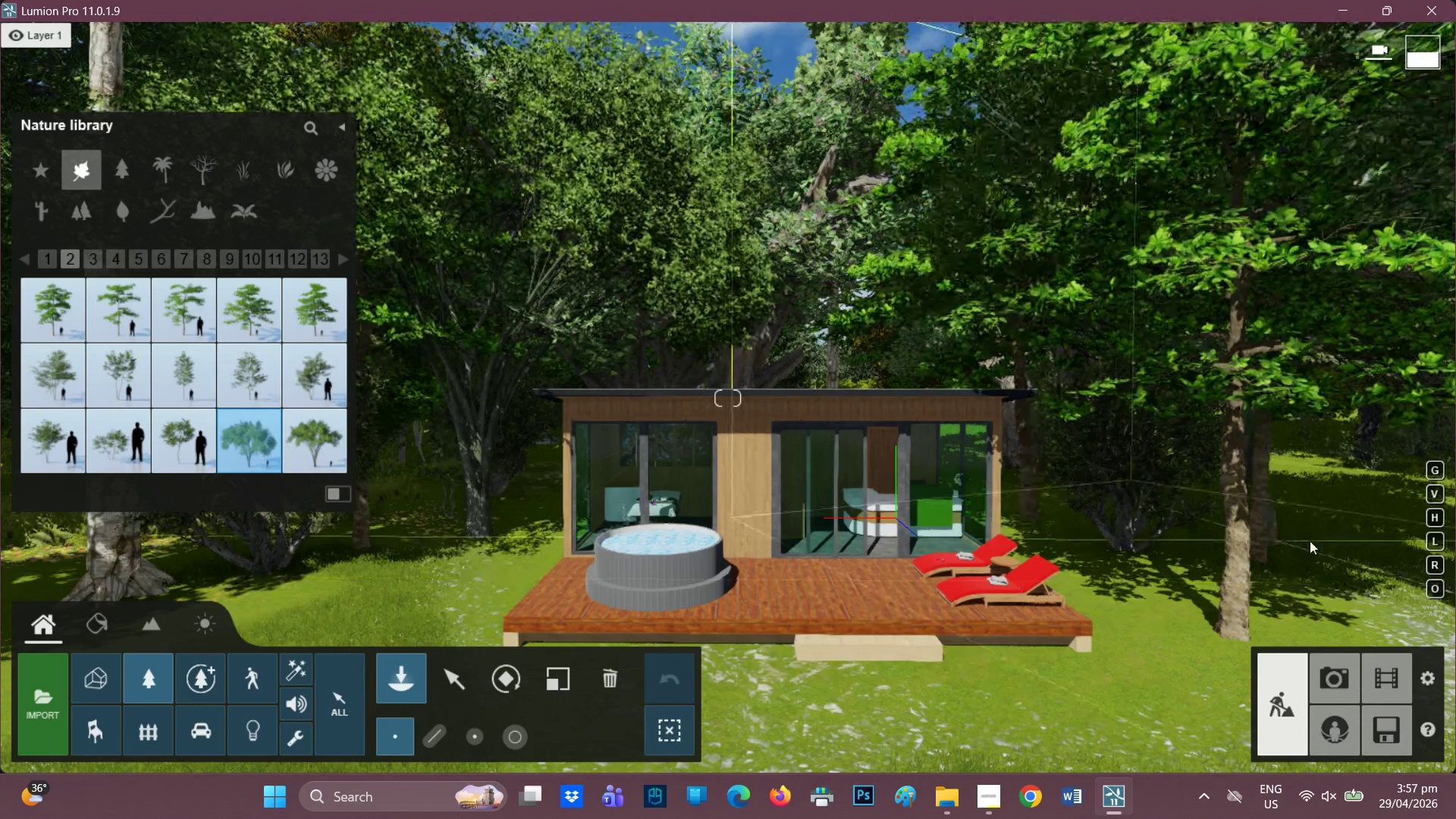 
left_click([1369, 549])
 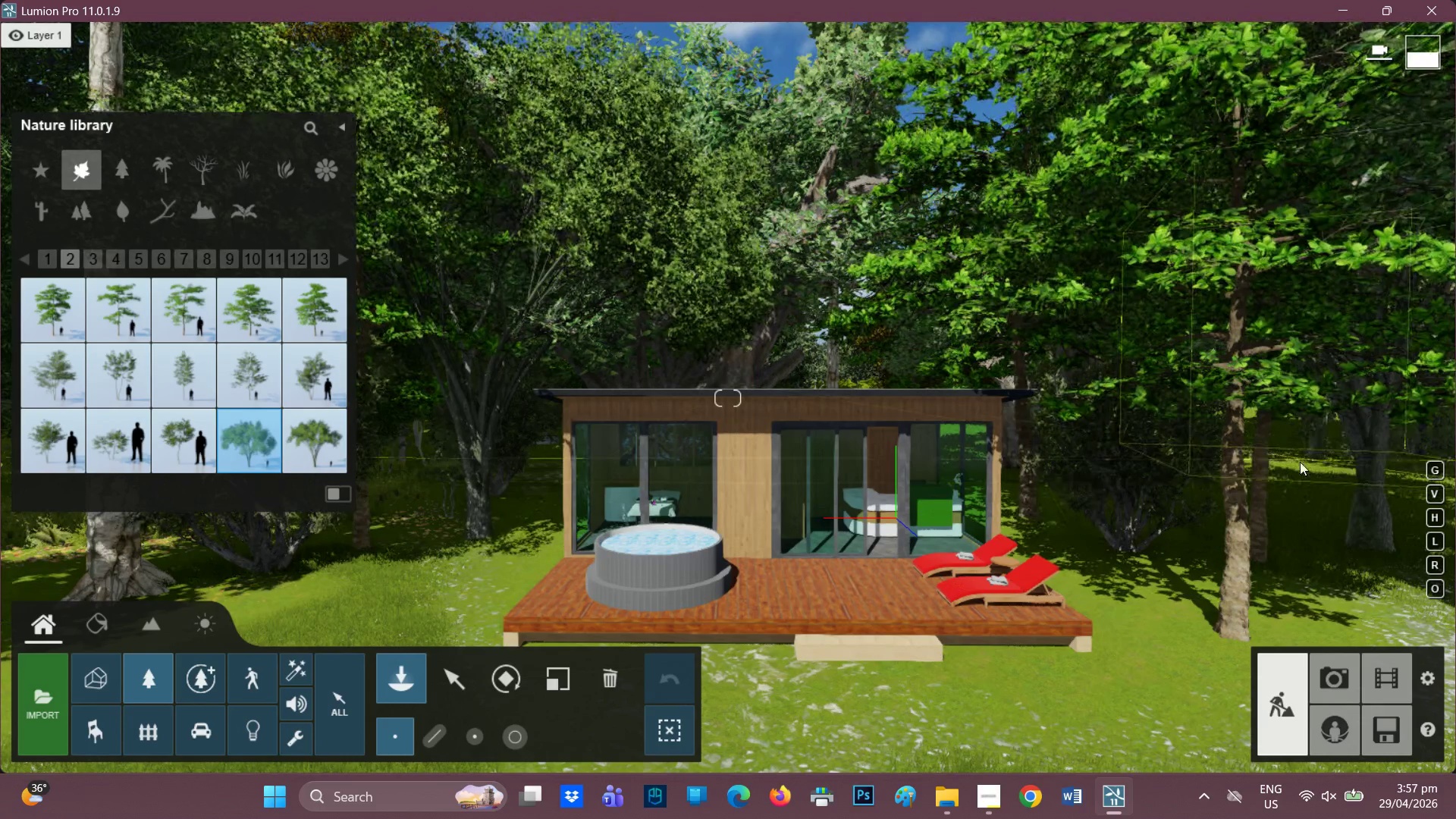 
left_click([1296, 465])
 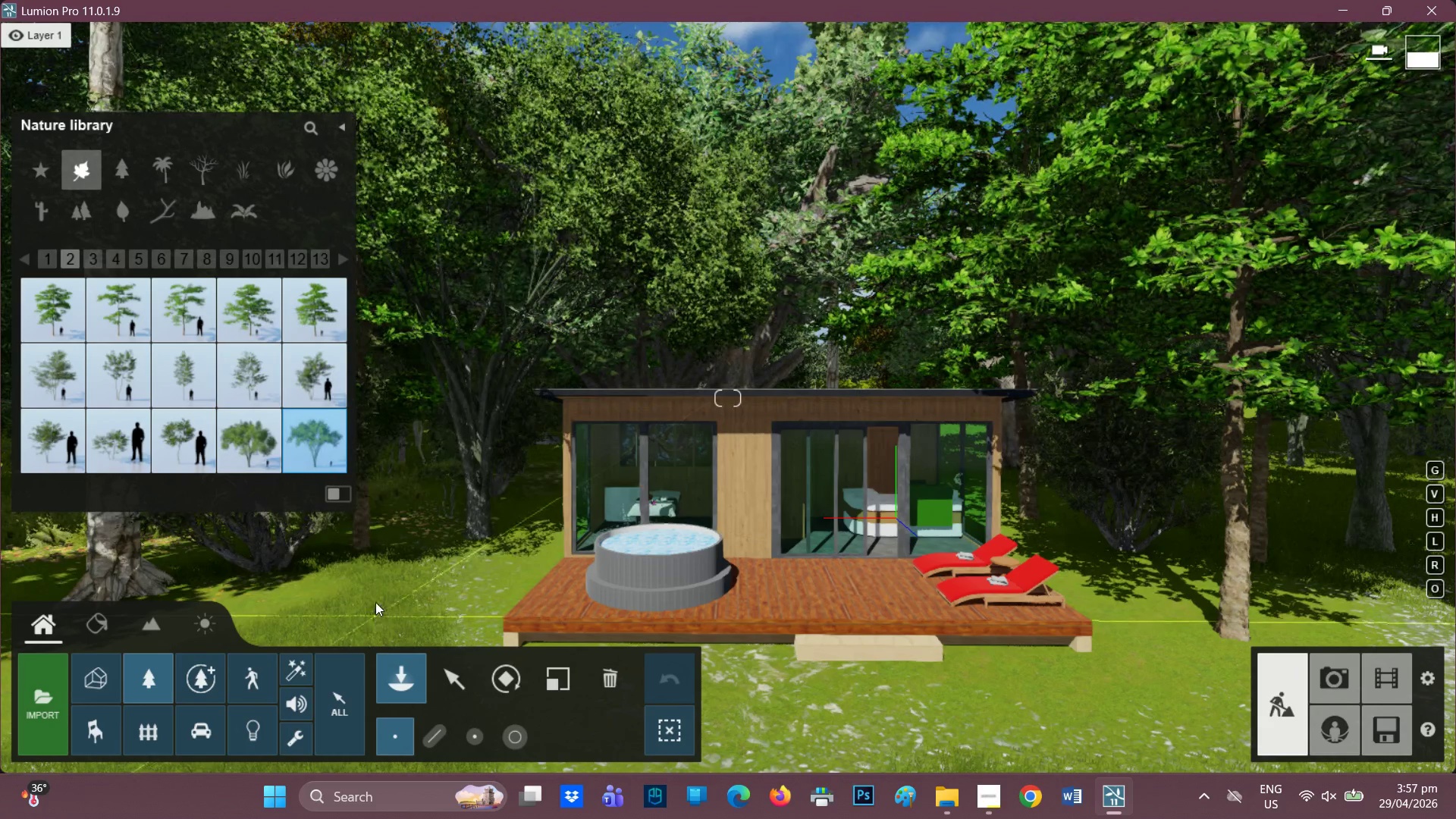 
wait(13.91)
 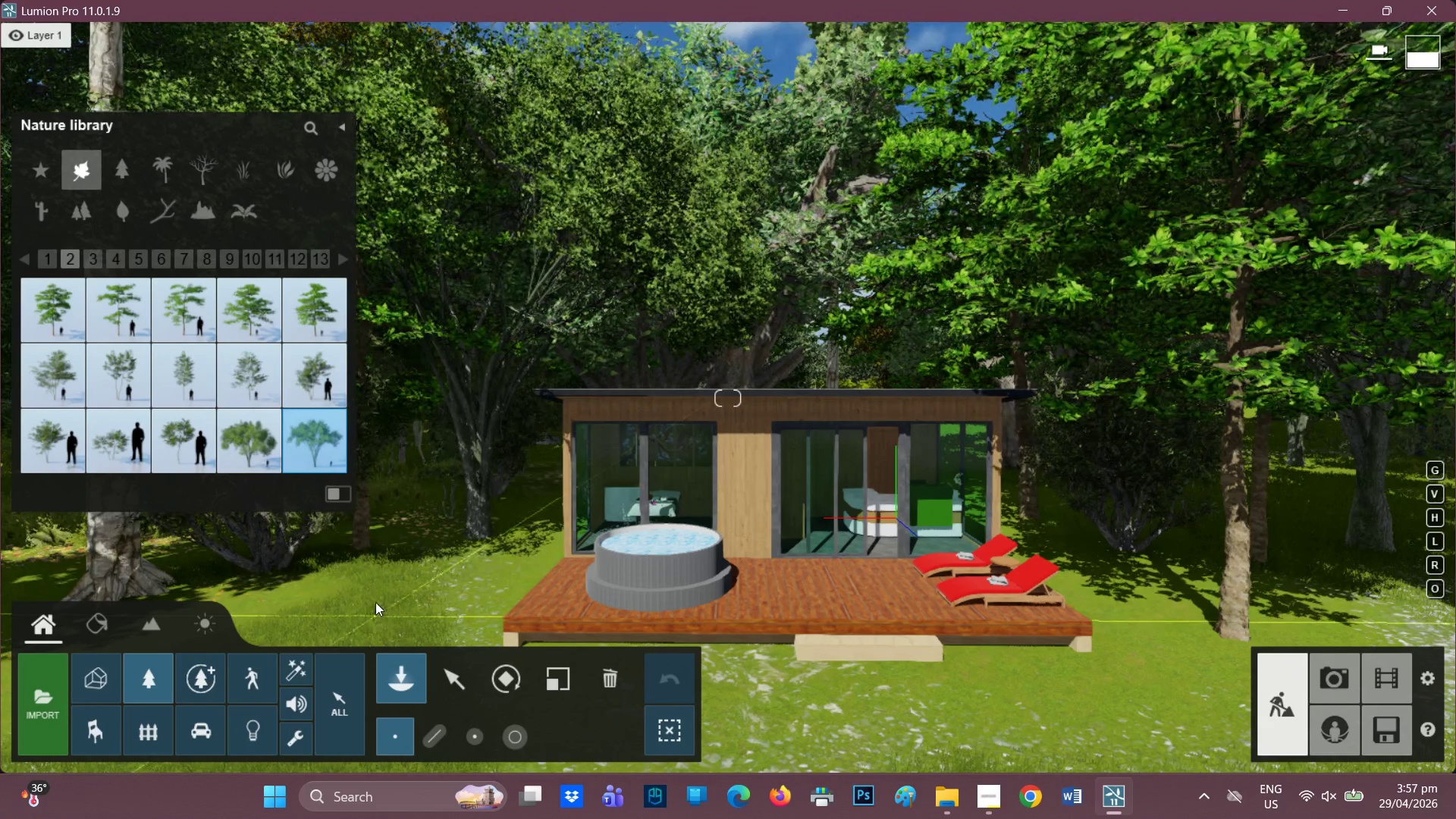 
left_click([63, 334])
 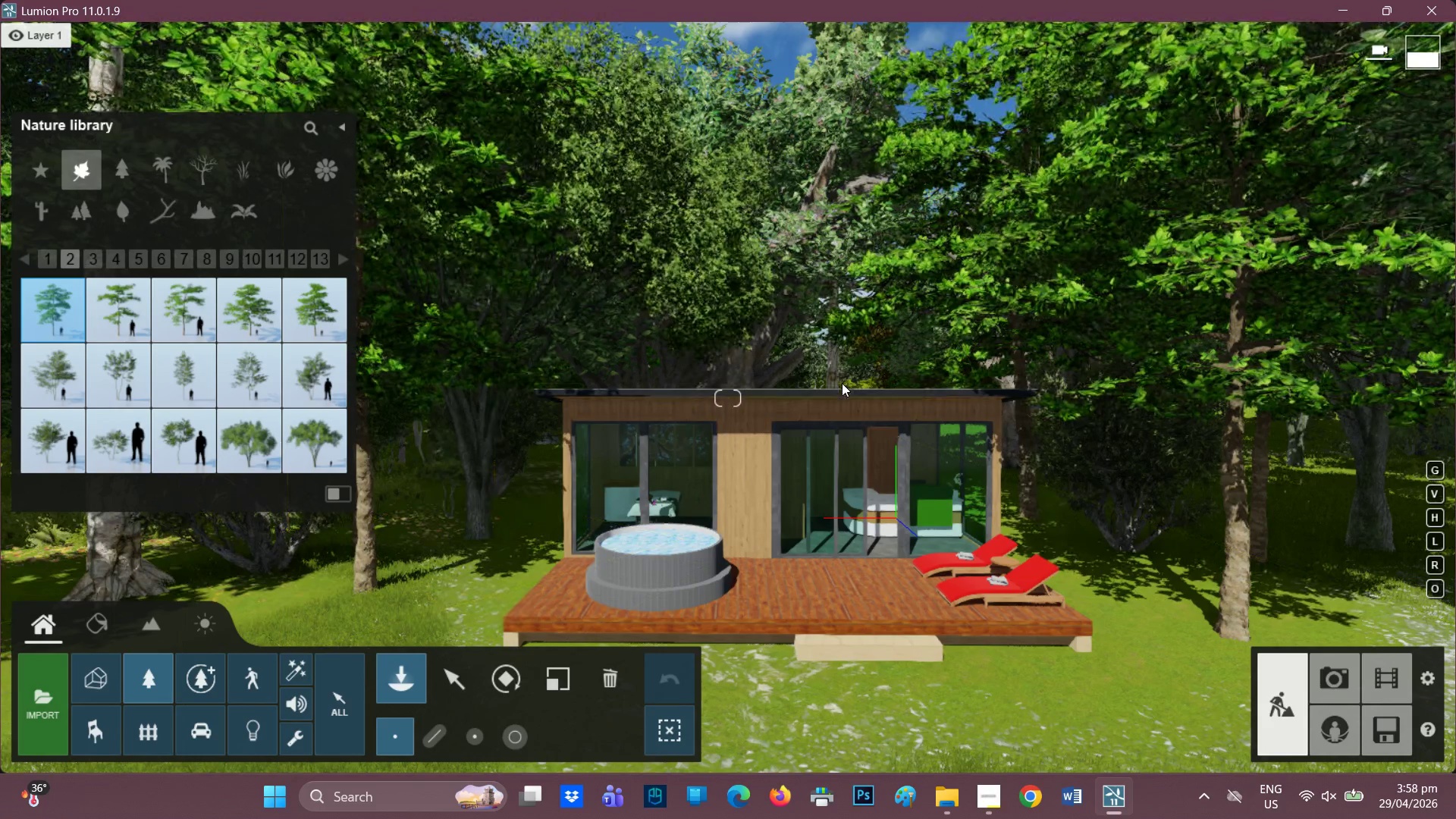 
wait(9.2)
 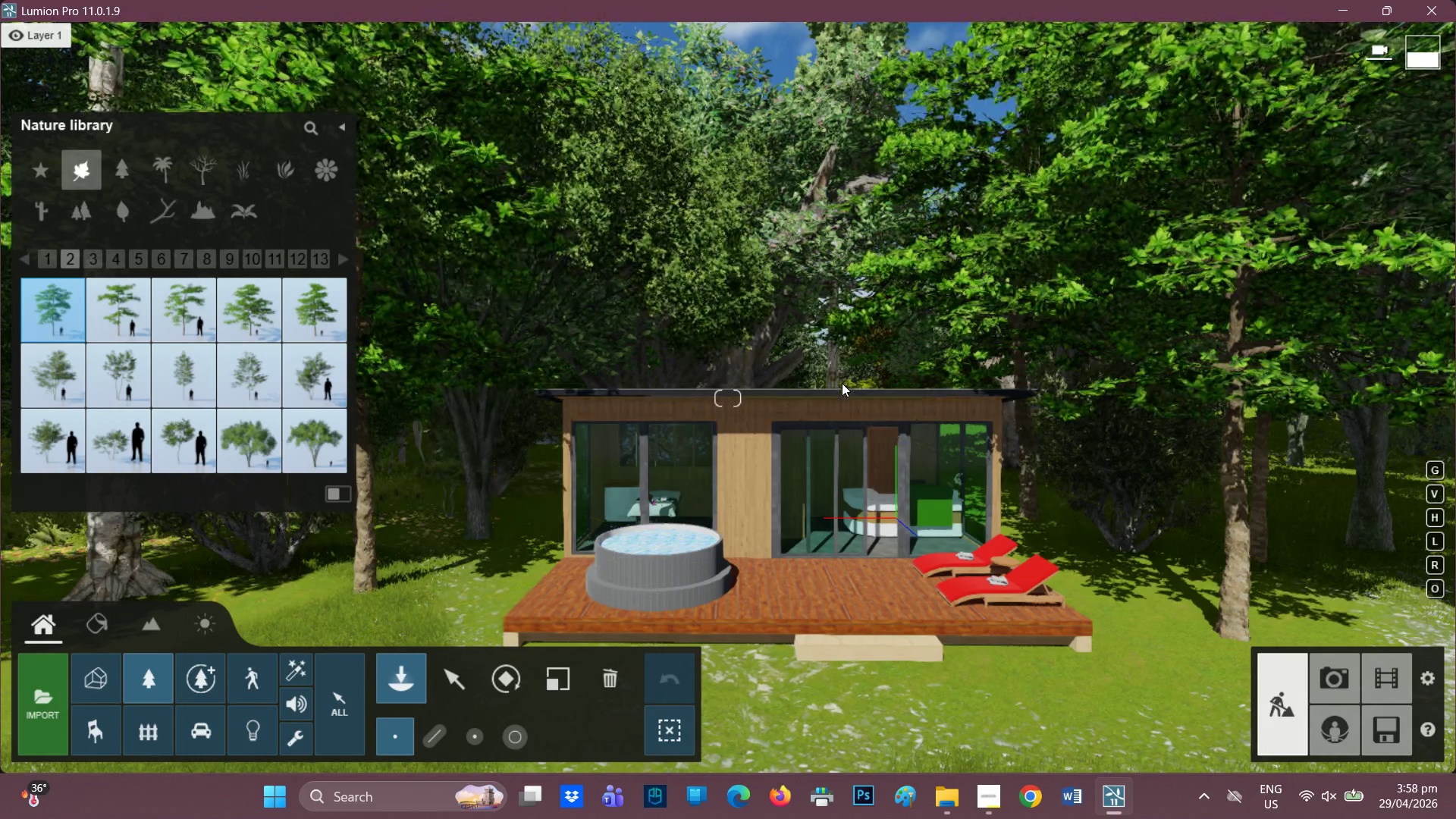 
left_click([335, 322])
 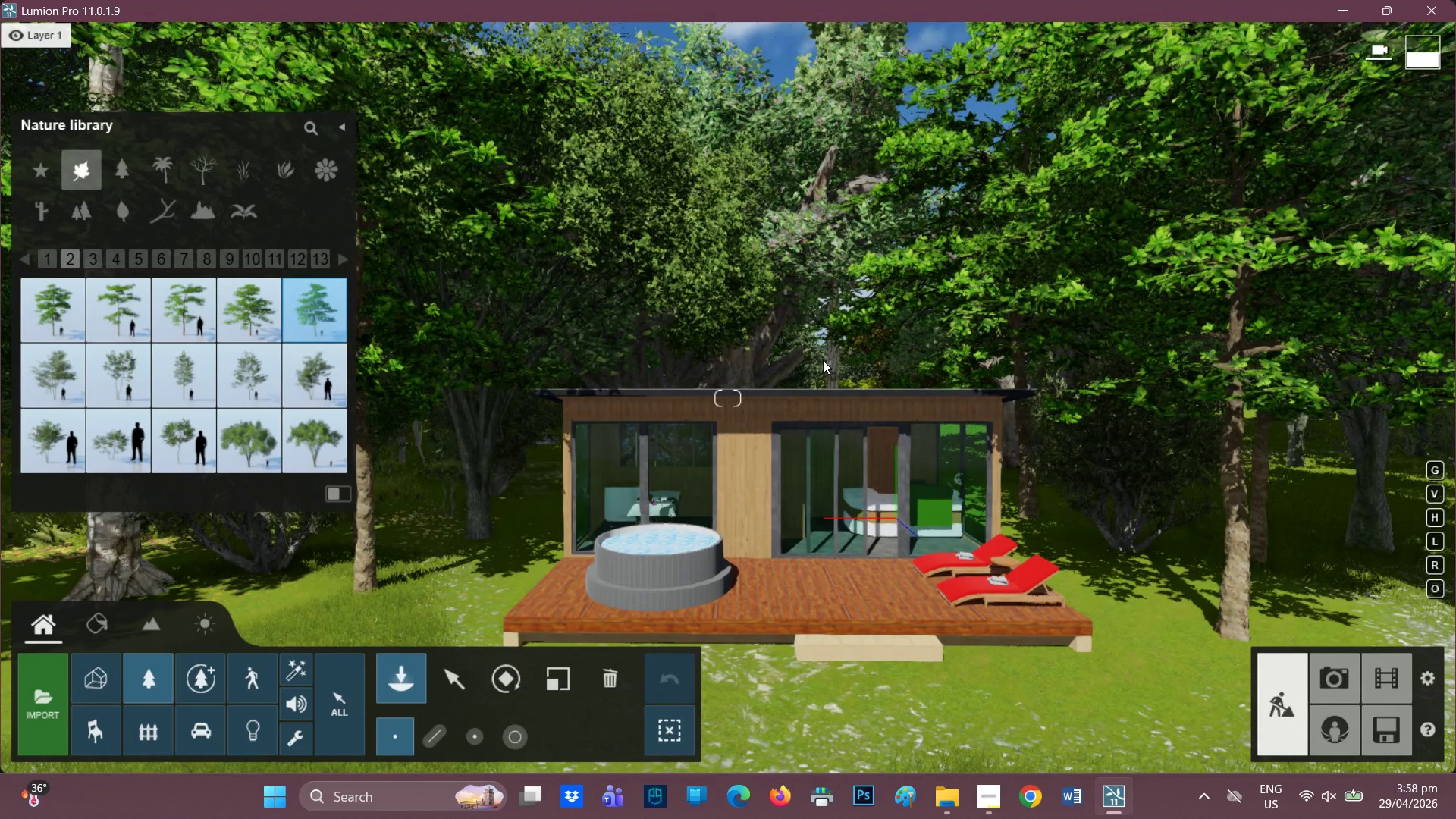 
hold_key(key=E, duration=0.5)
 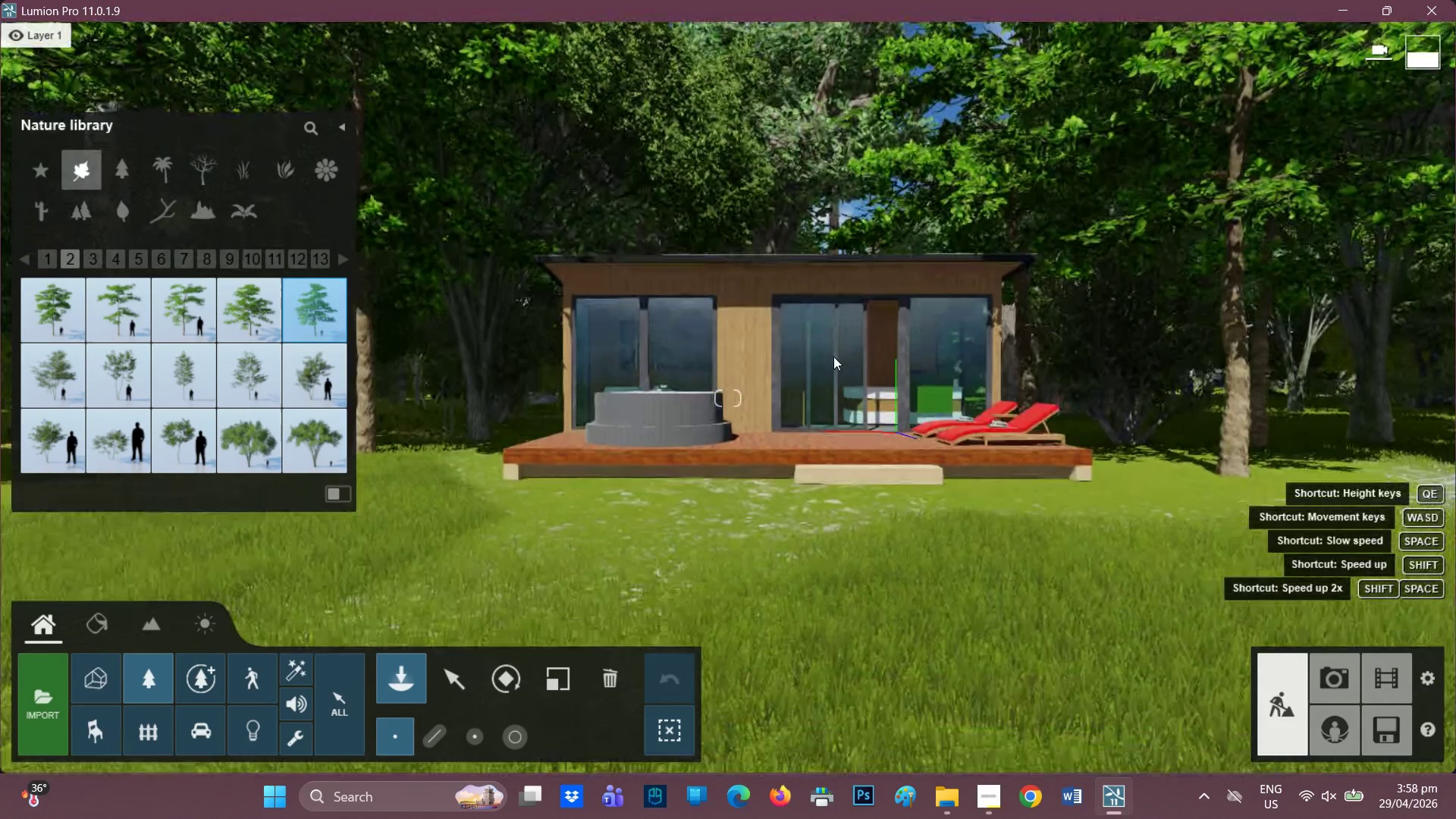 
hold_key(key=Q, duration=1.2)
 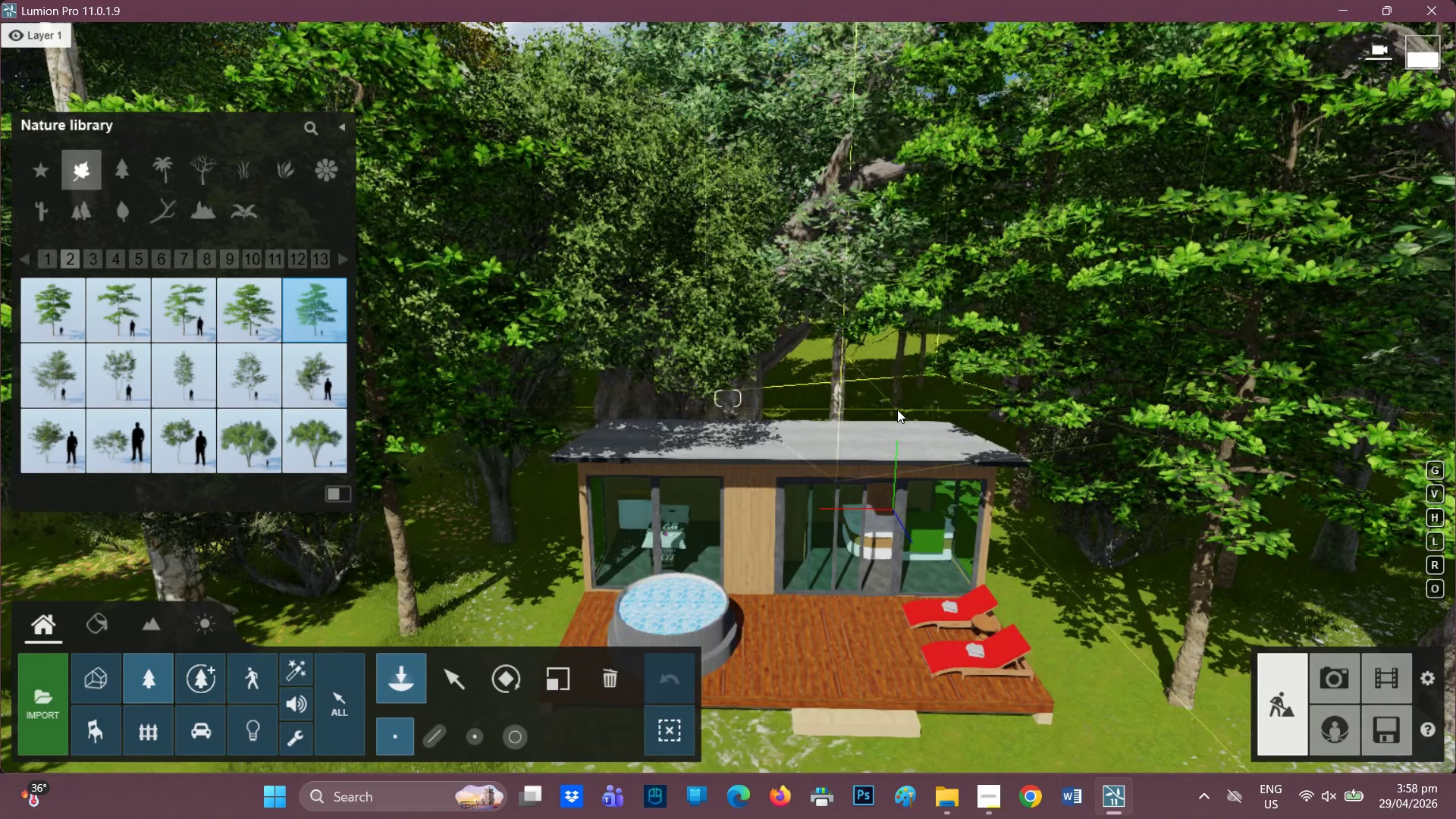 
left_click([909, 413])
 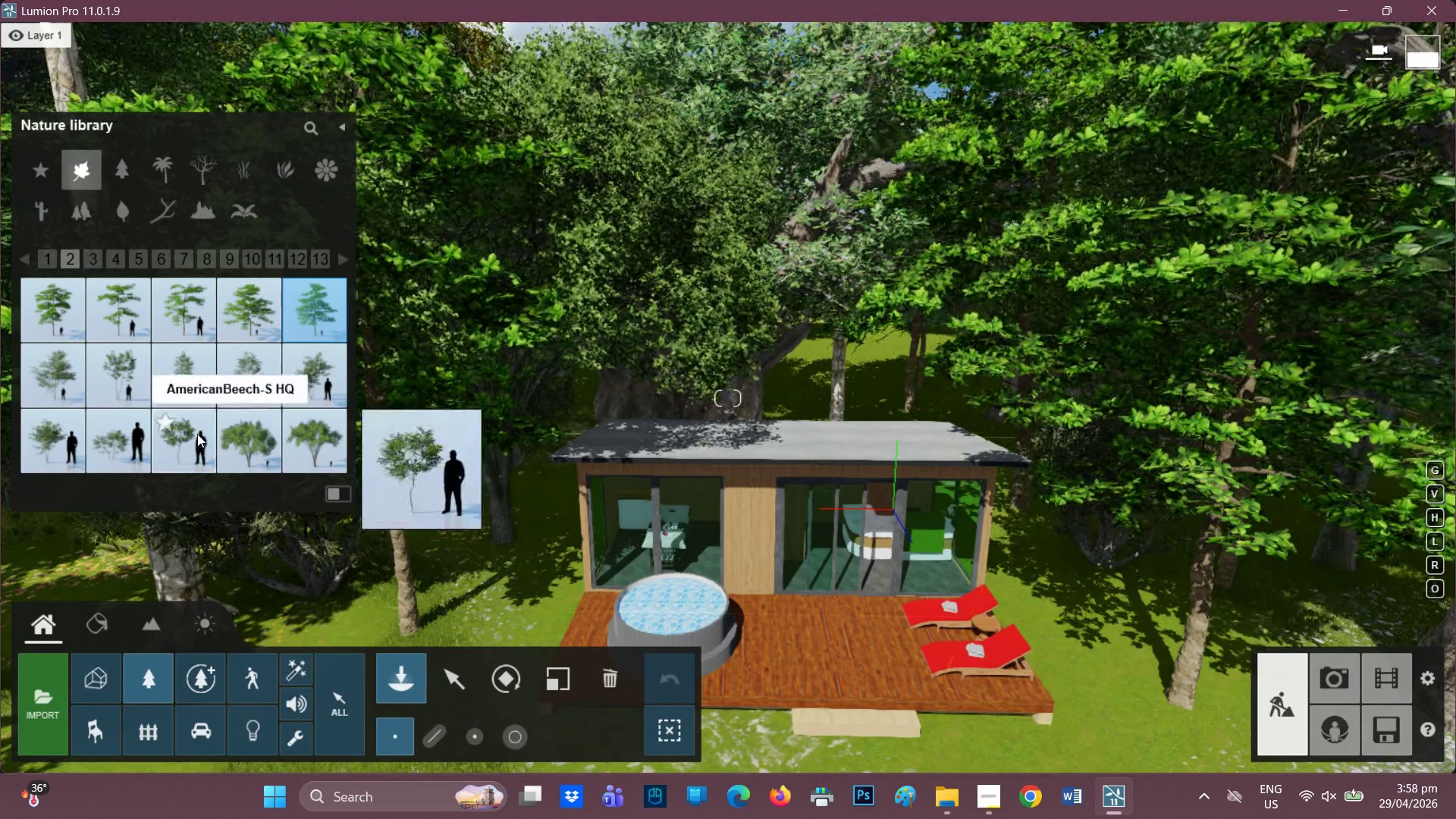 
left_click([259, 452])
 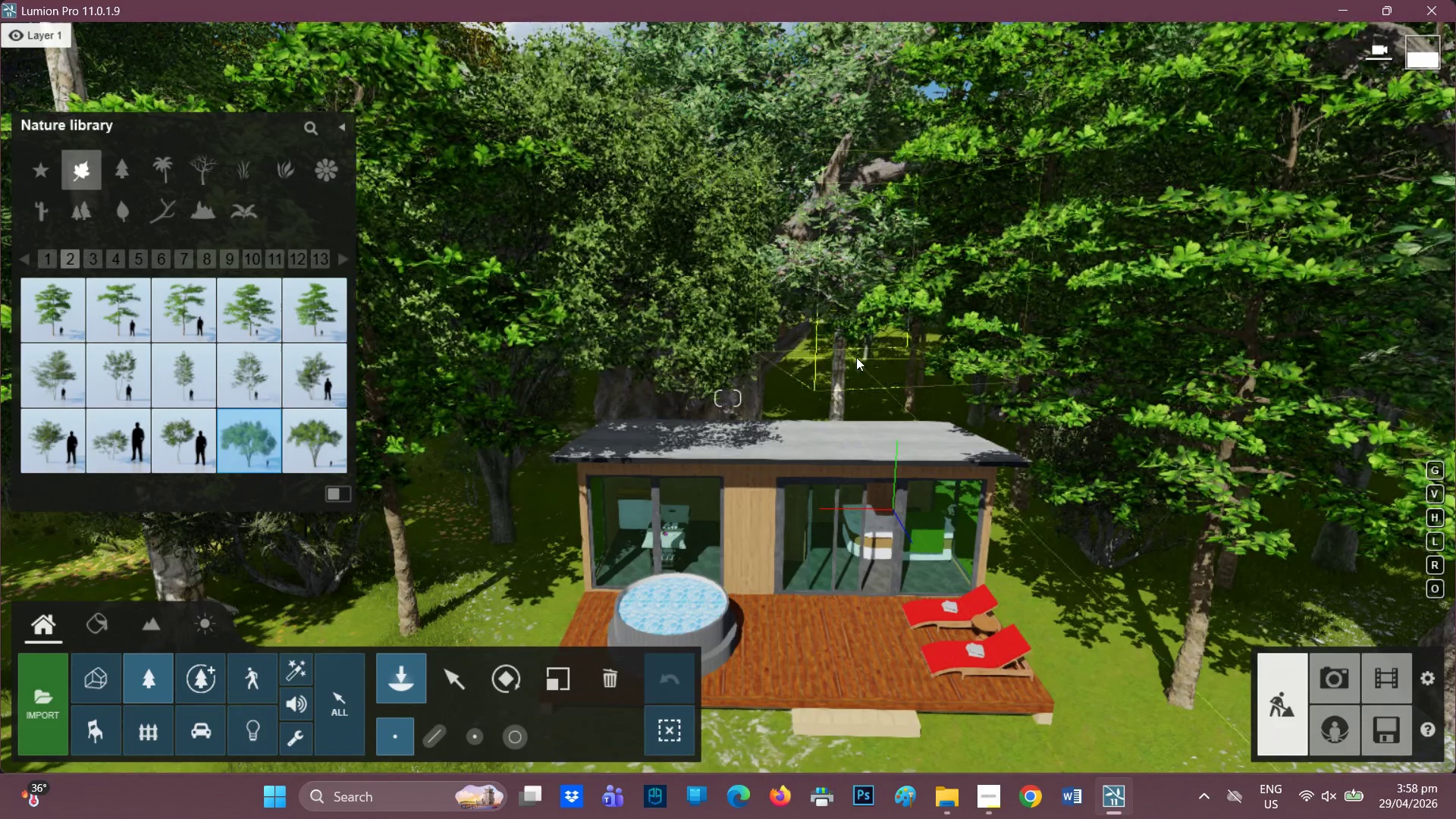 
wait(6.27)
 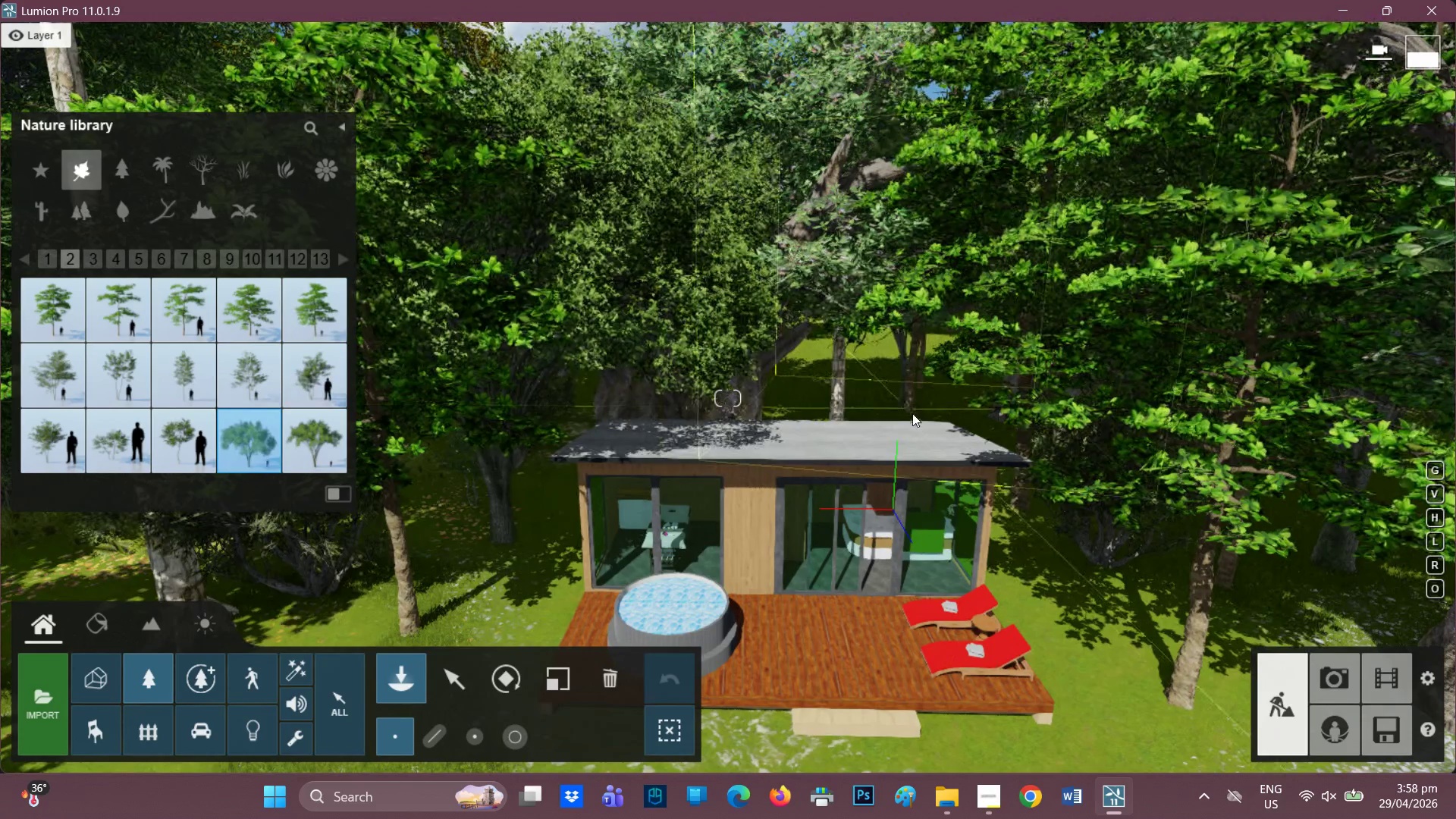 
left_click([52, 259])
 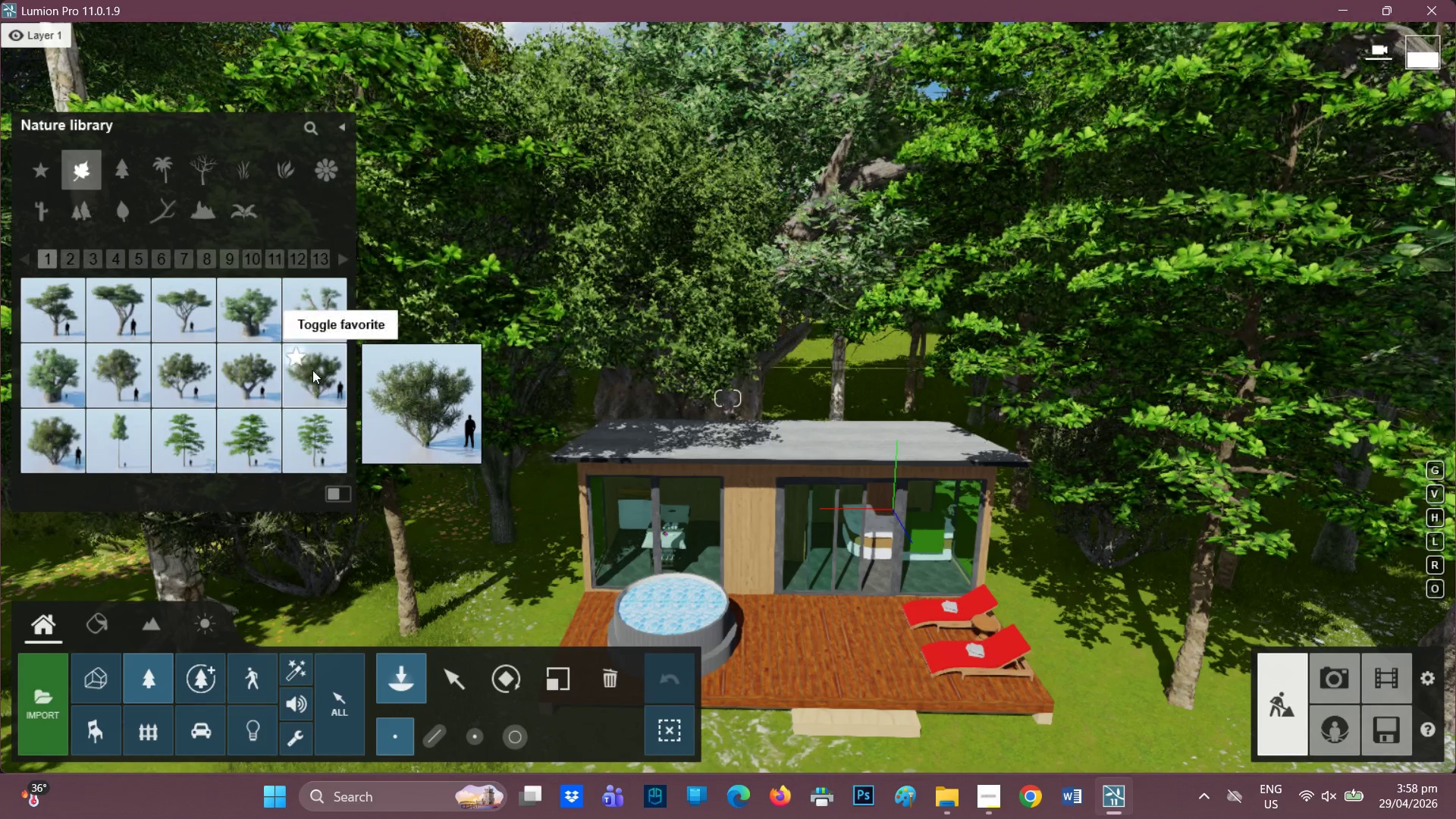 
left_click_drag(start_coordinate=[312, 370], to_coordinate=[325, 369])
 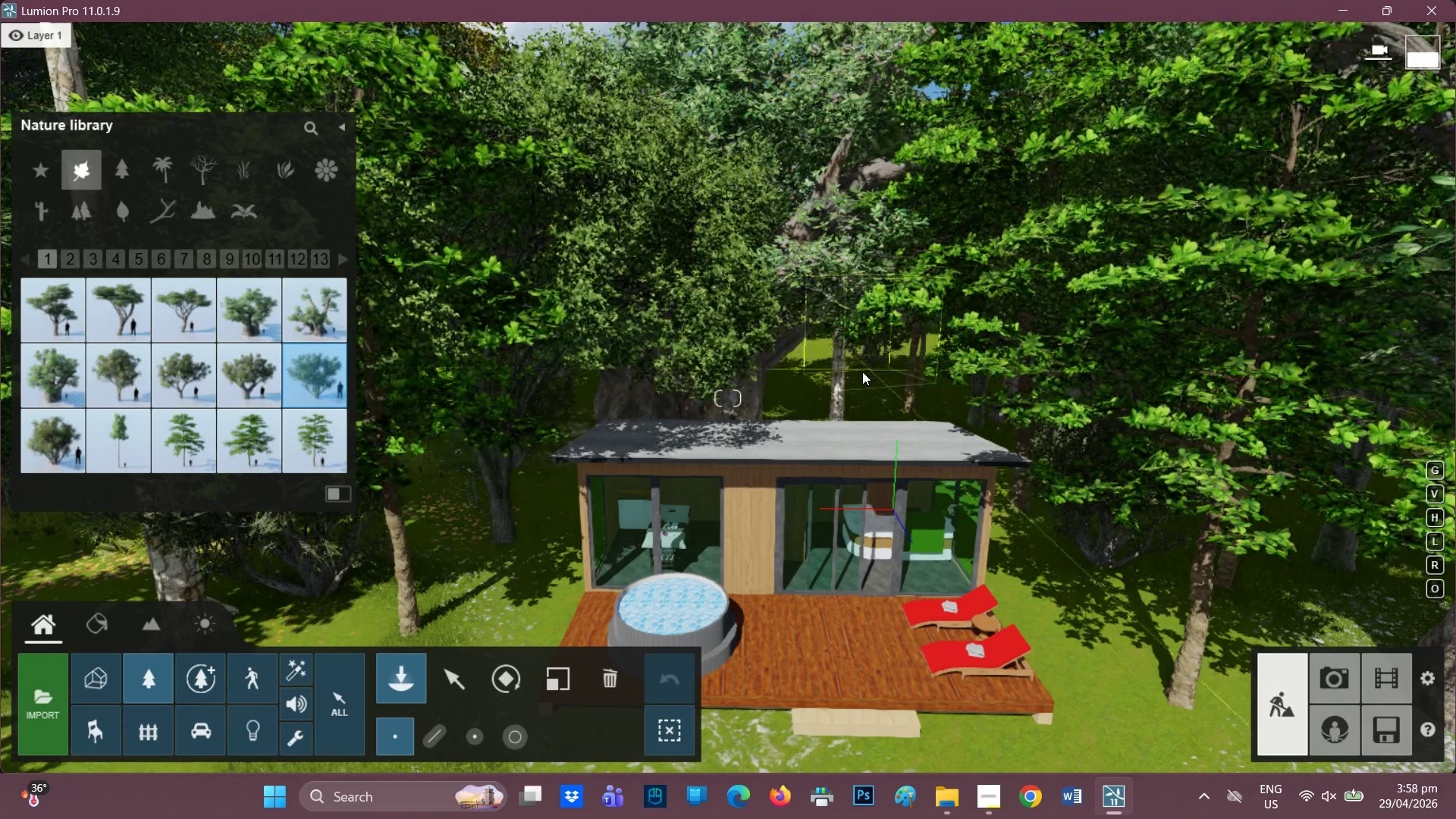 
left_click([862, 372])
 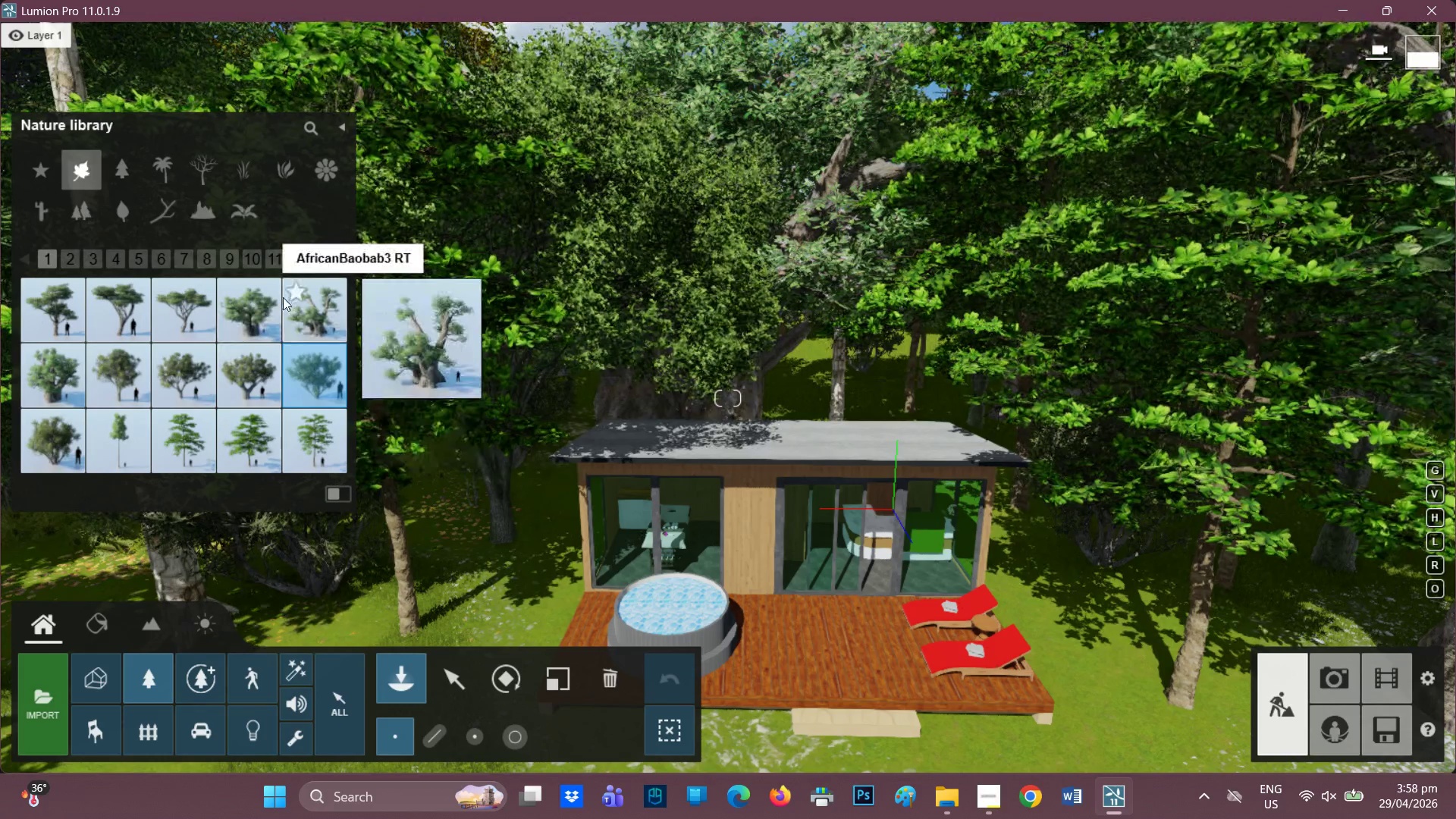 
left_click_drag(start_coordinate=[256, 322], to_coordinate=[263, 322])
 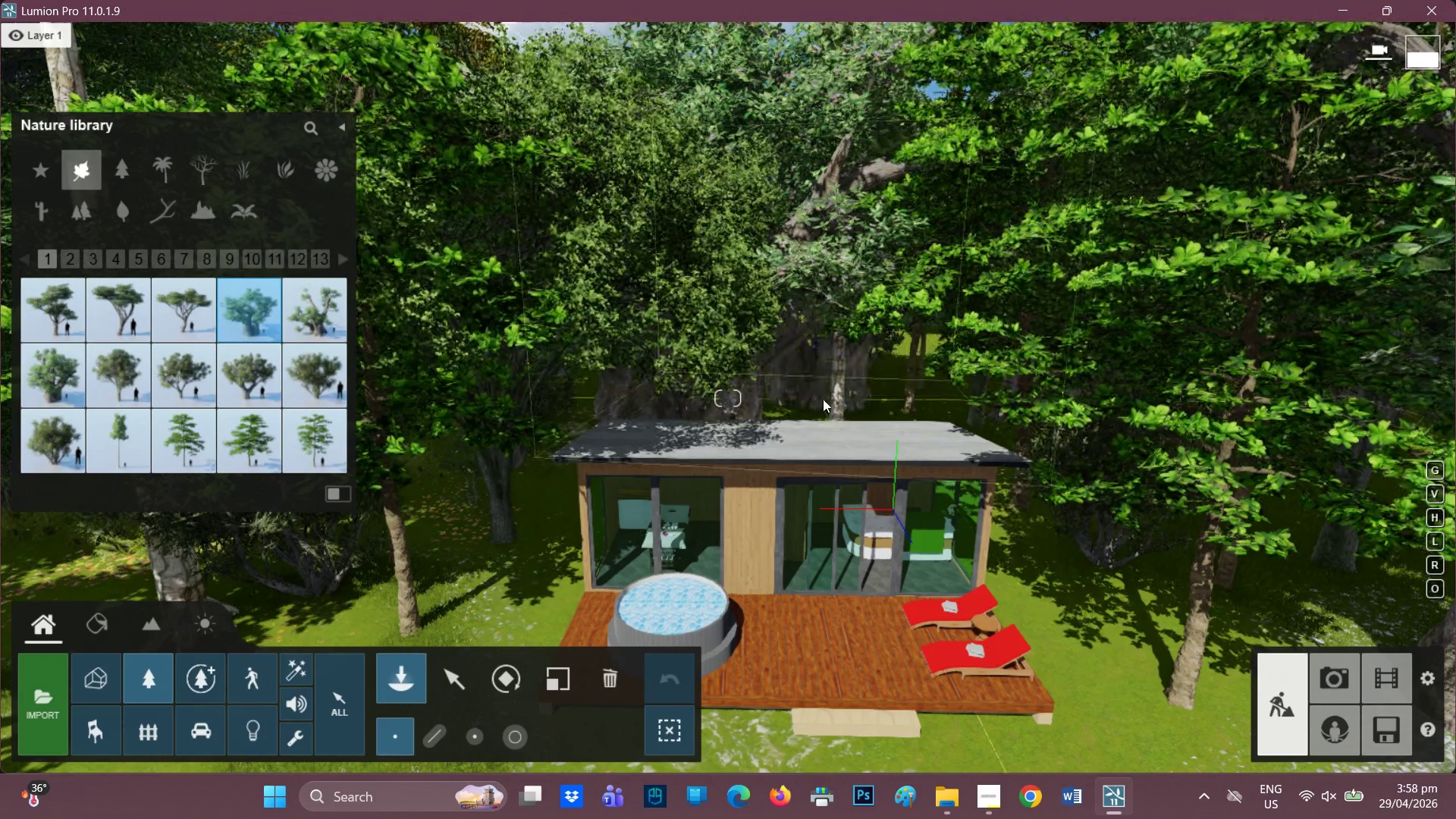 
left_click([837, 397])
 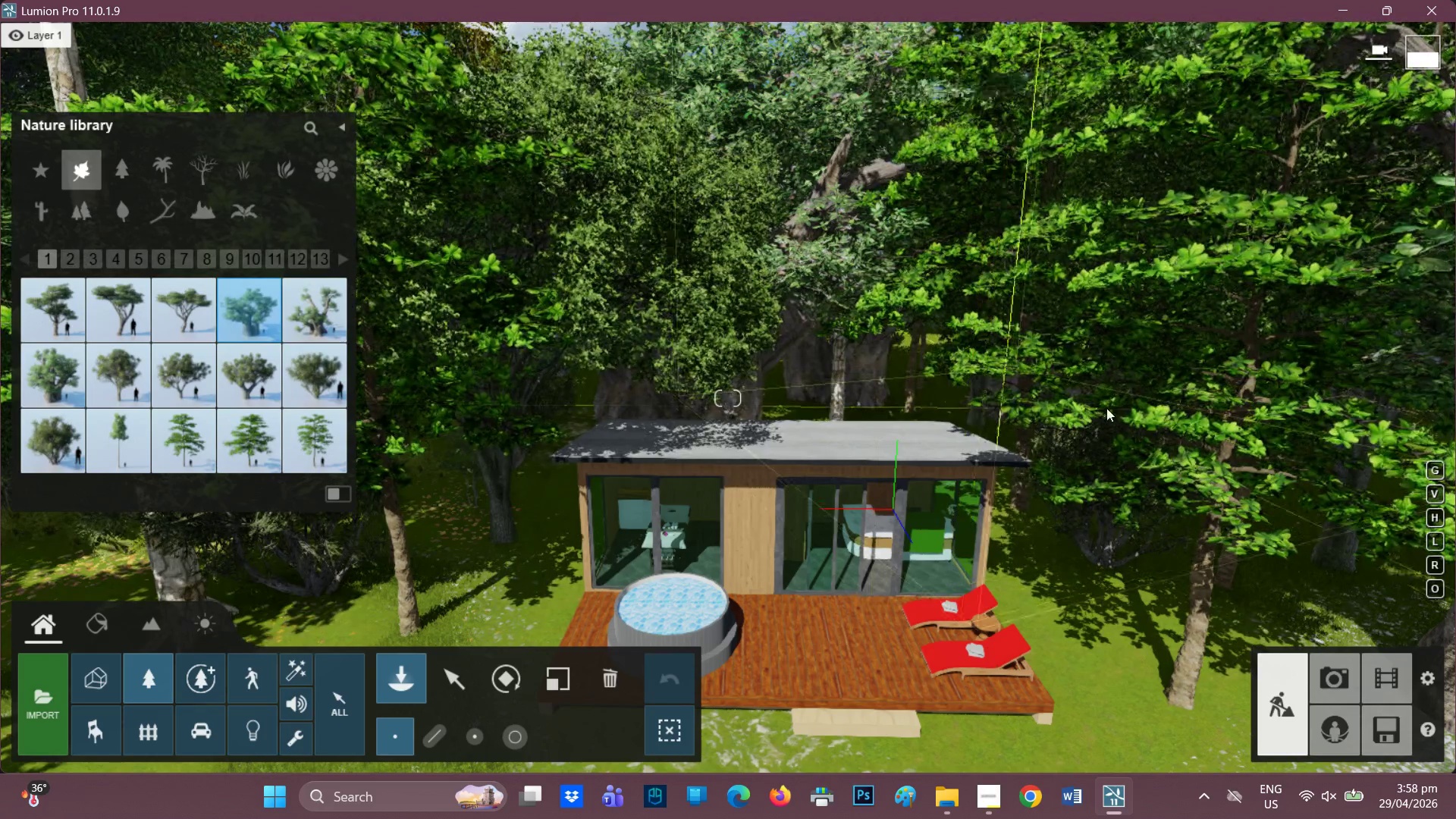 
left_click([1119, 413])
 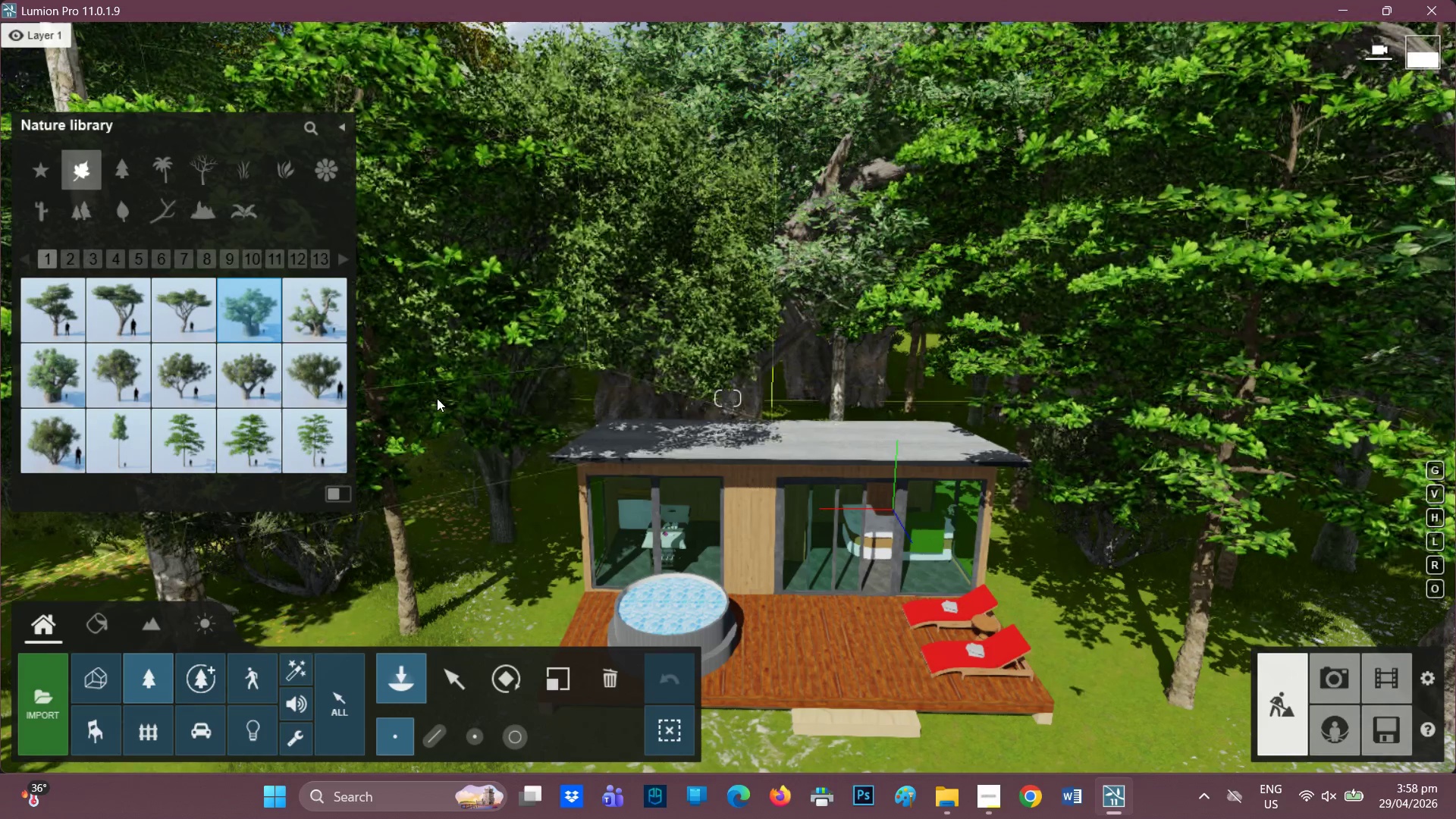 
left_click([425, 396])
 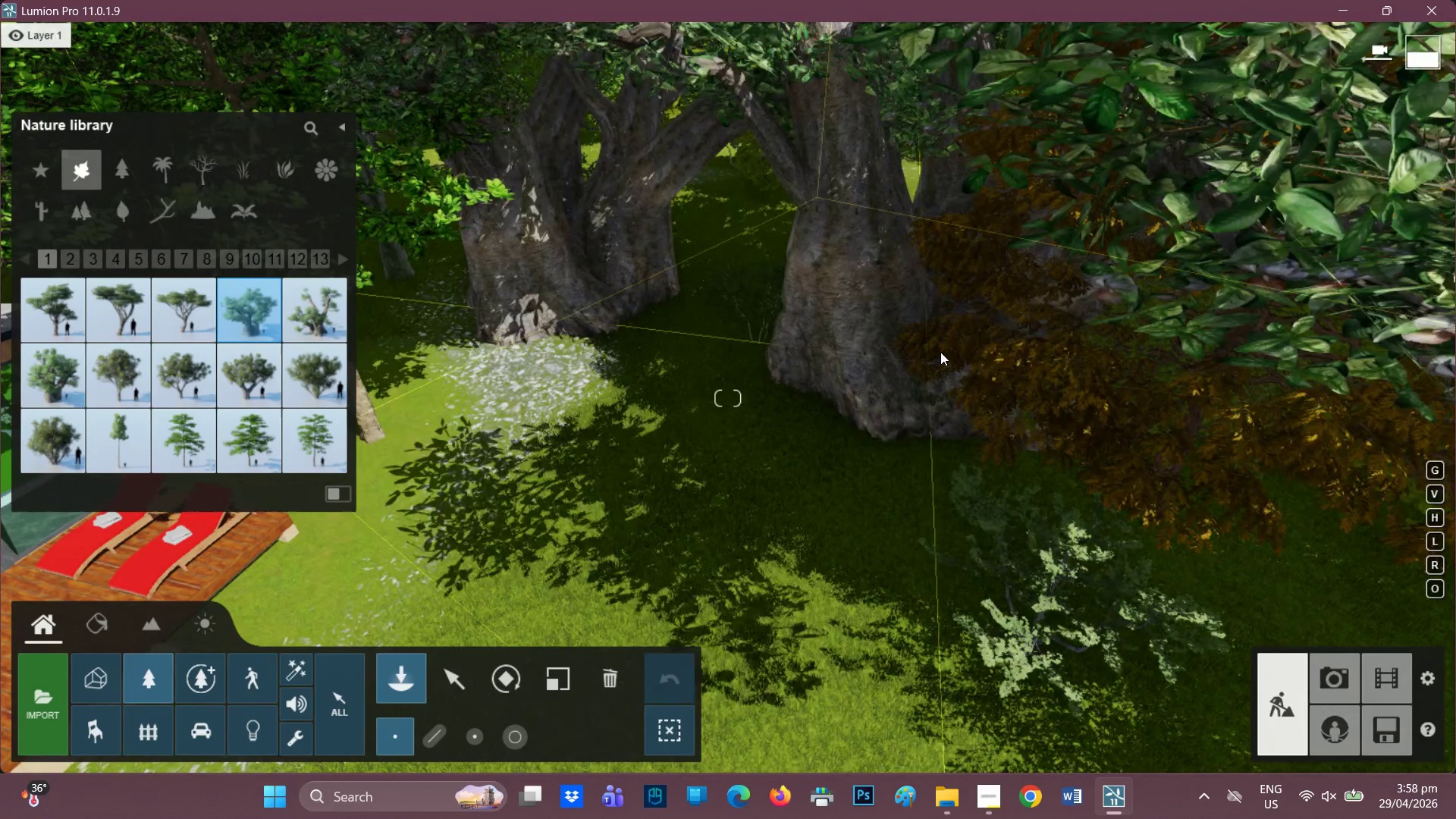 
left_click_drag(start_coordinate=[256, 451], to_coordinate=[266, 448])
 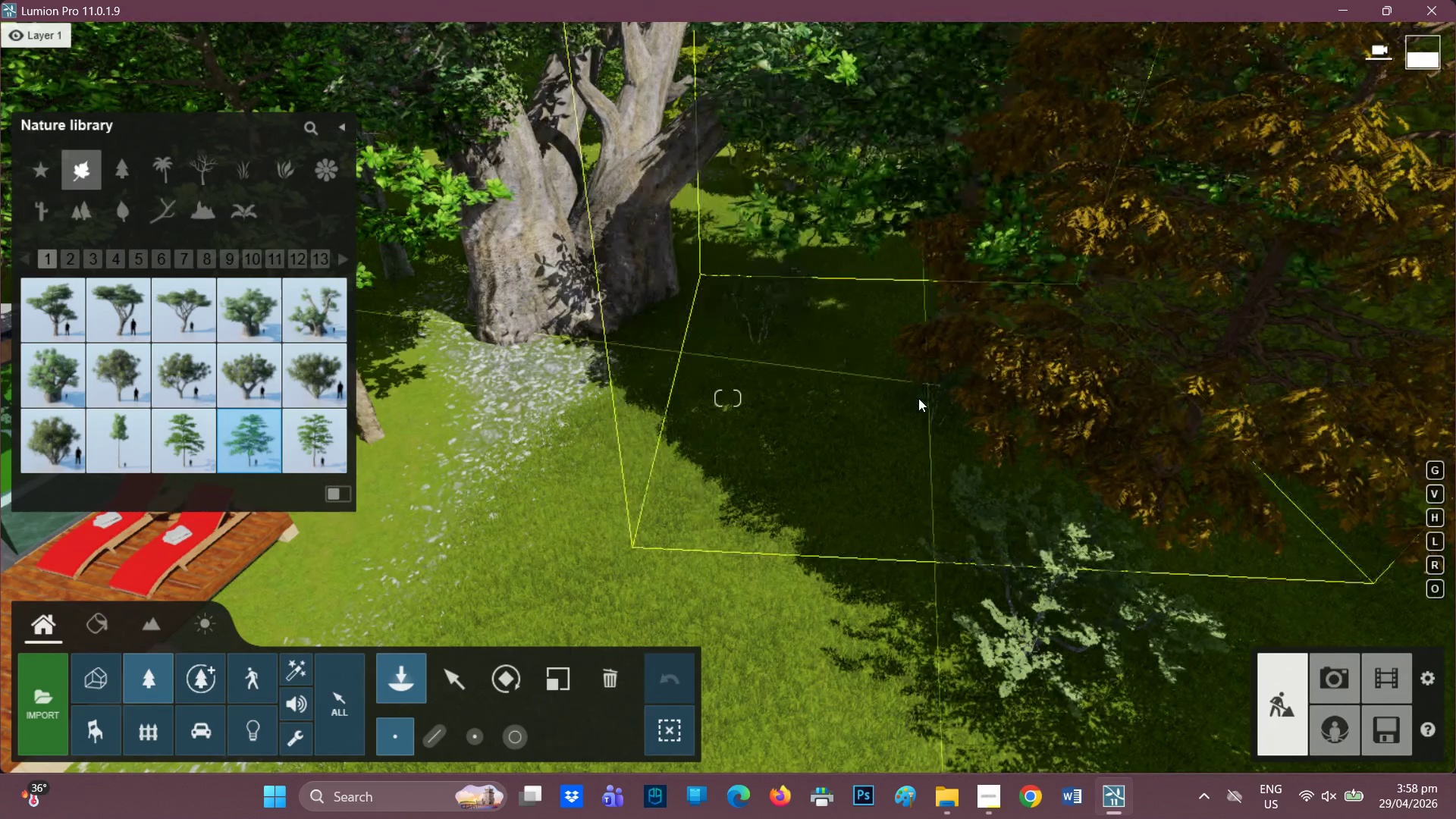 
left_click([917, 410])
 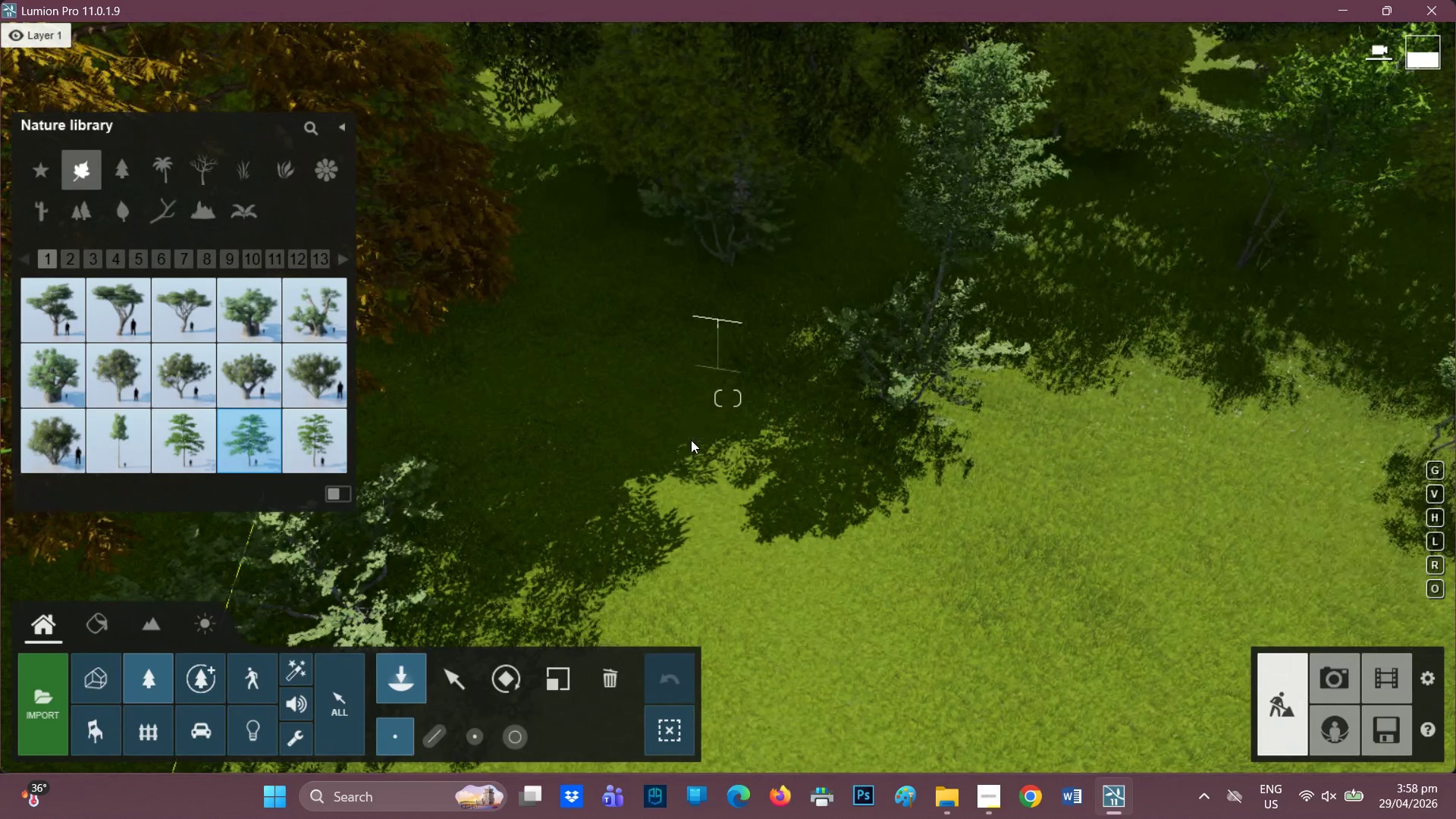 
left_click([598, 393])
 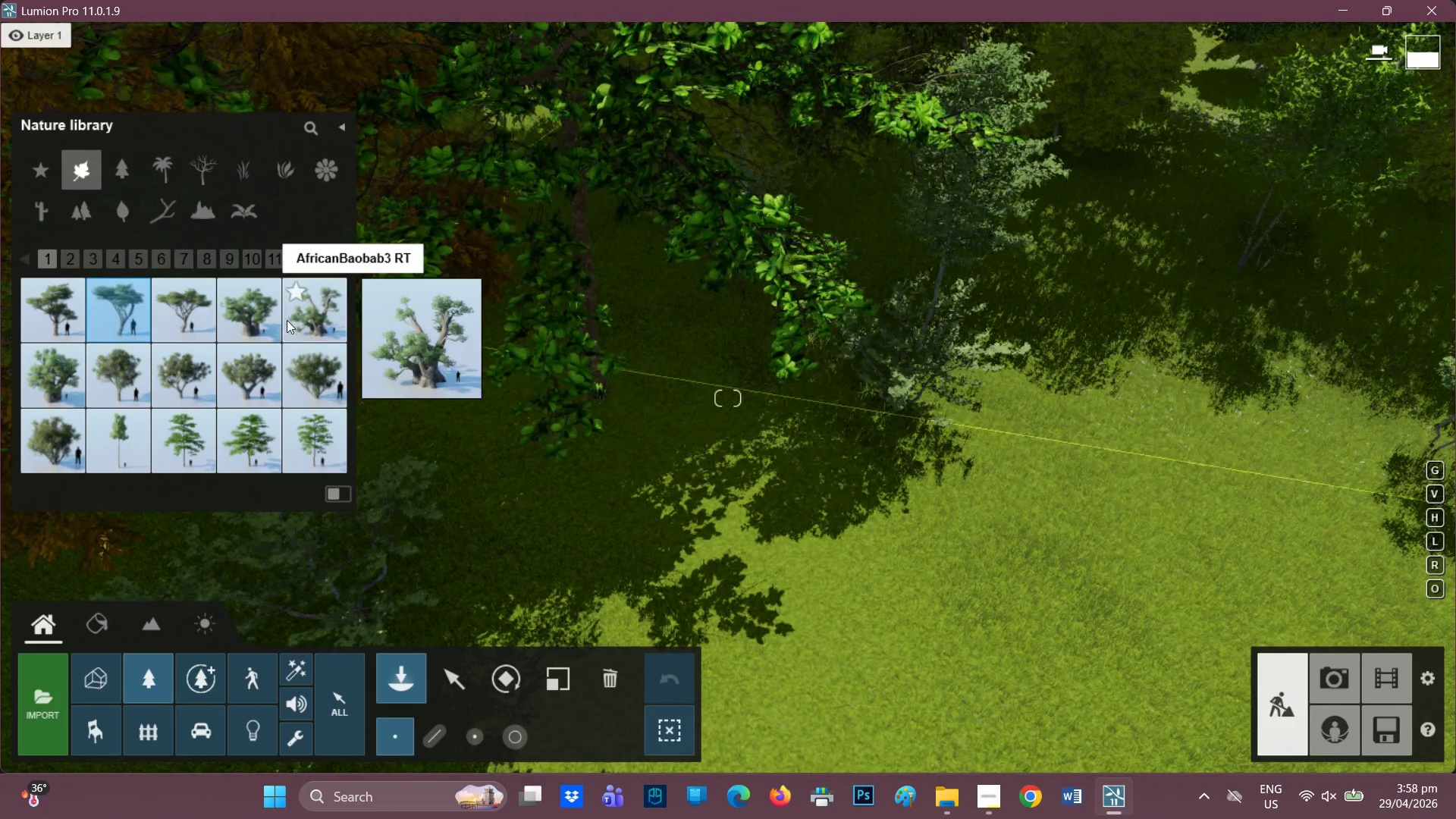 
left_click_drag(start_coordinate=[327, 320], to_coordinate=[334, 320])
 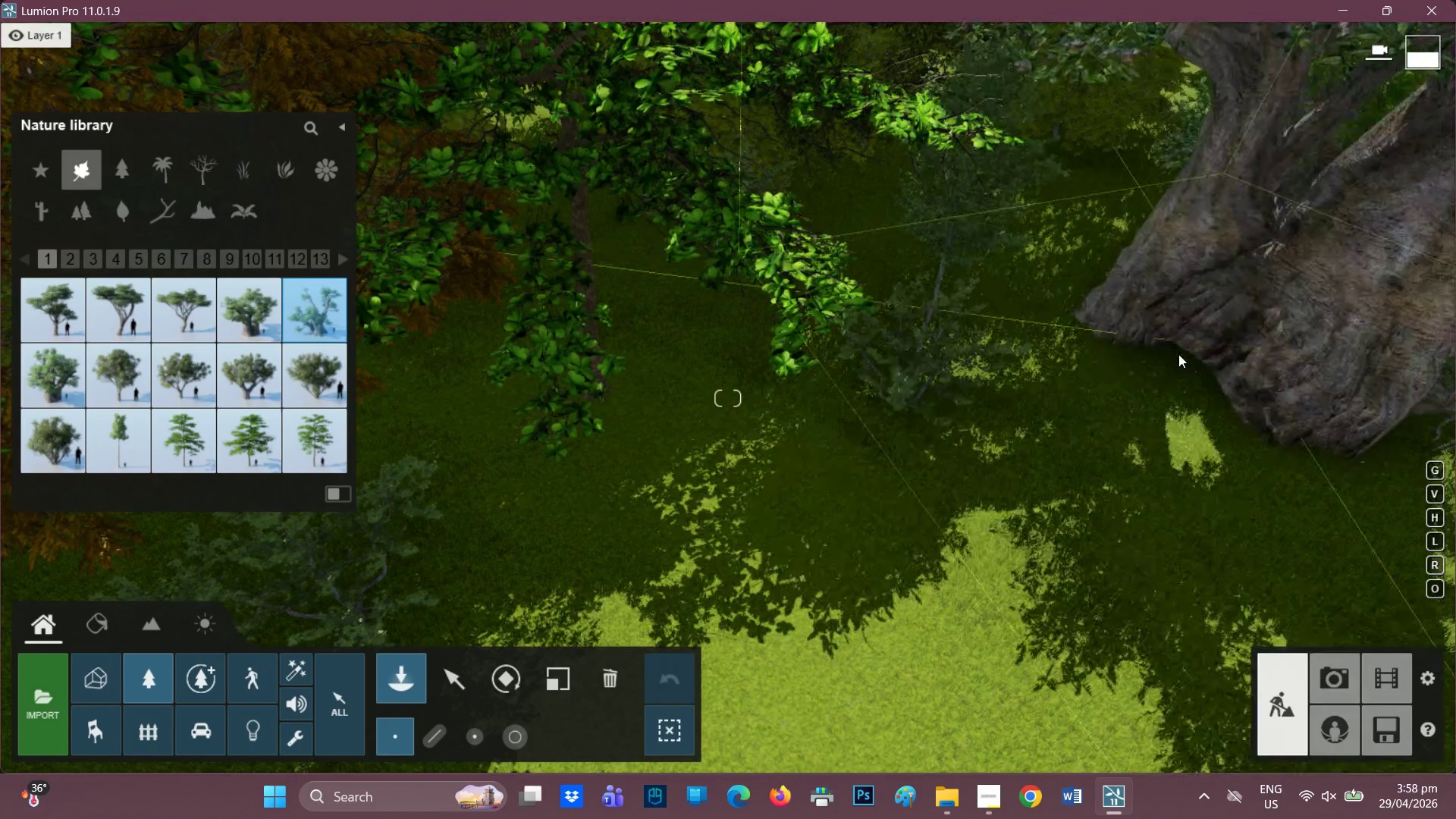 
left_click([1177, 354])
 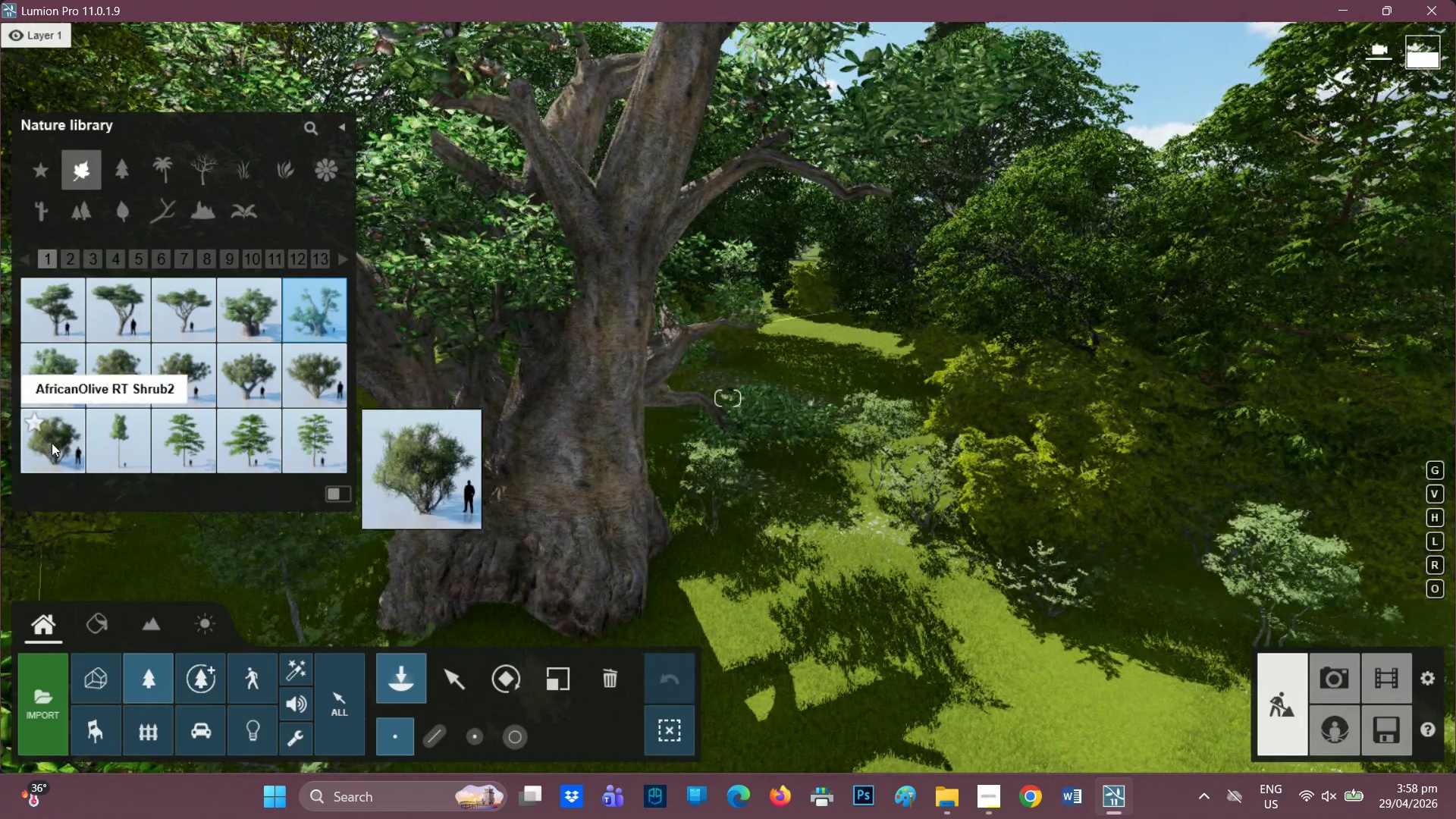 
wait(5.16)
 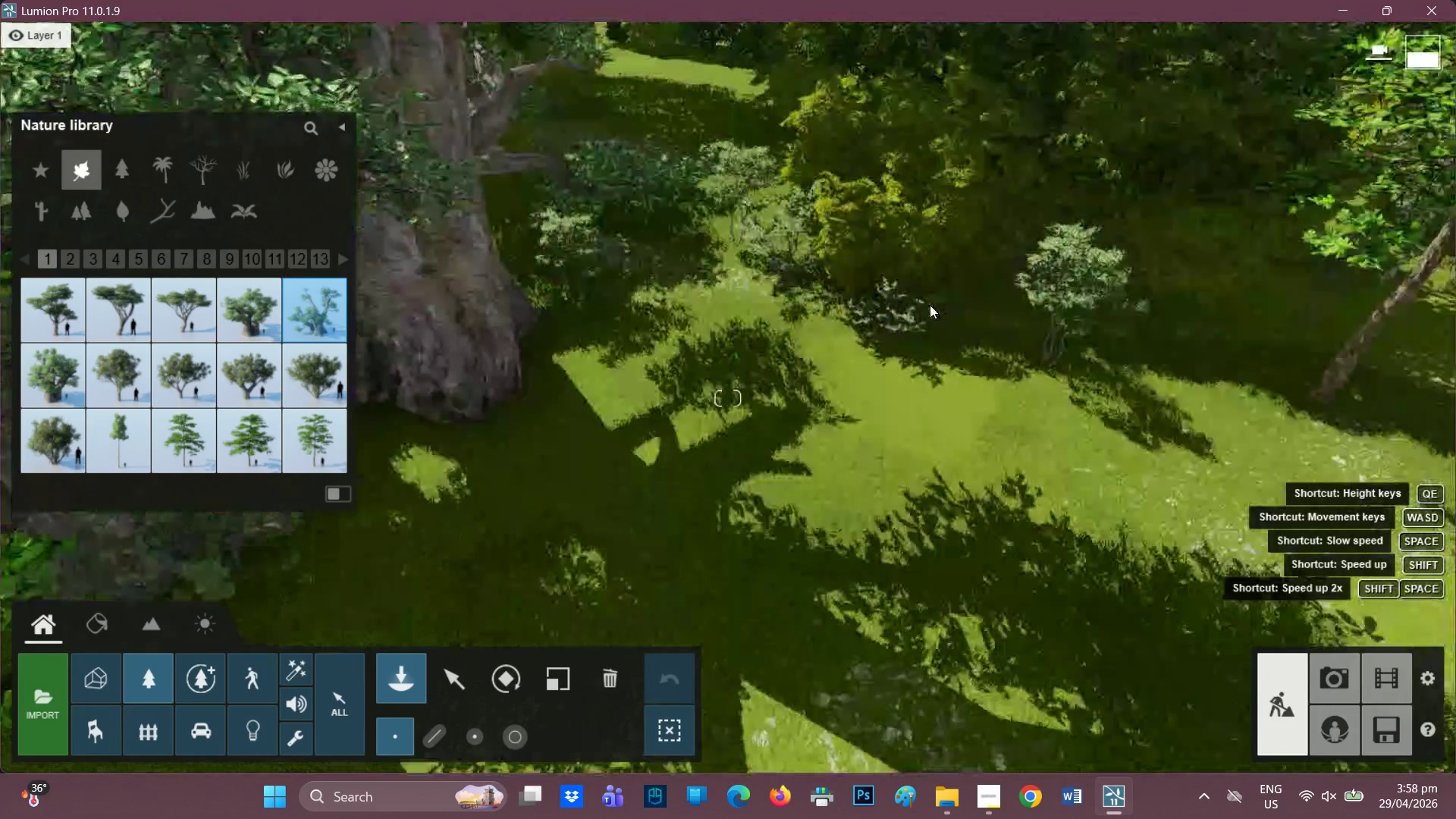 
left_click([112, 257])
 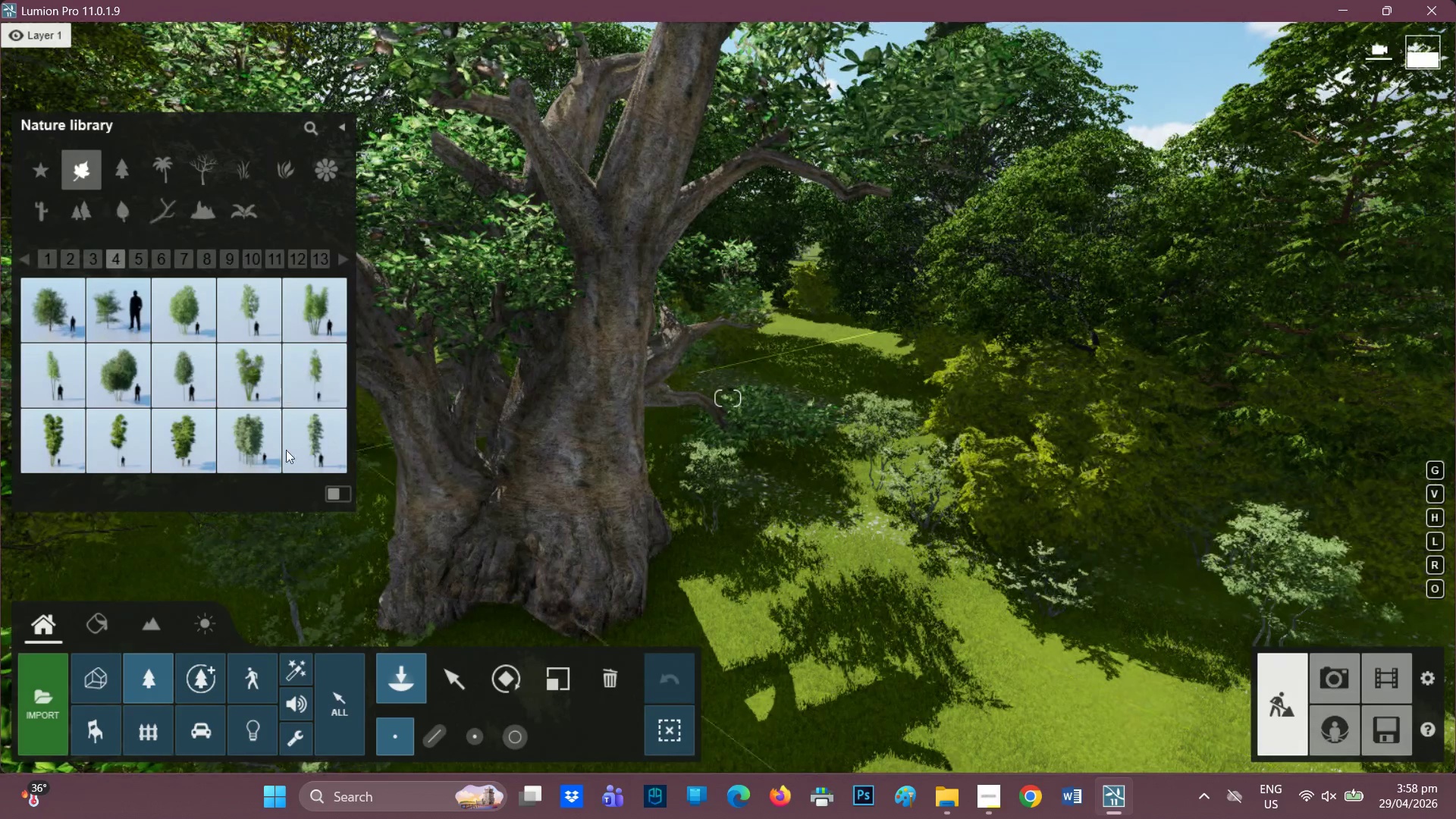 
left_click([297, 451])
 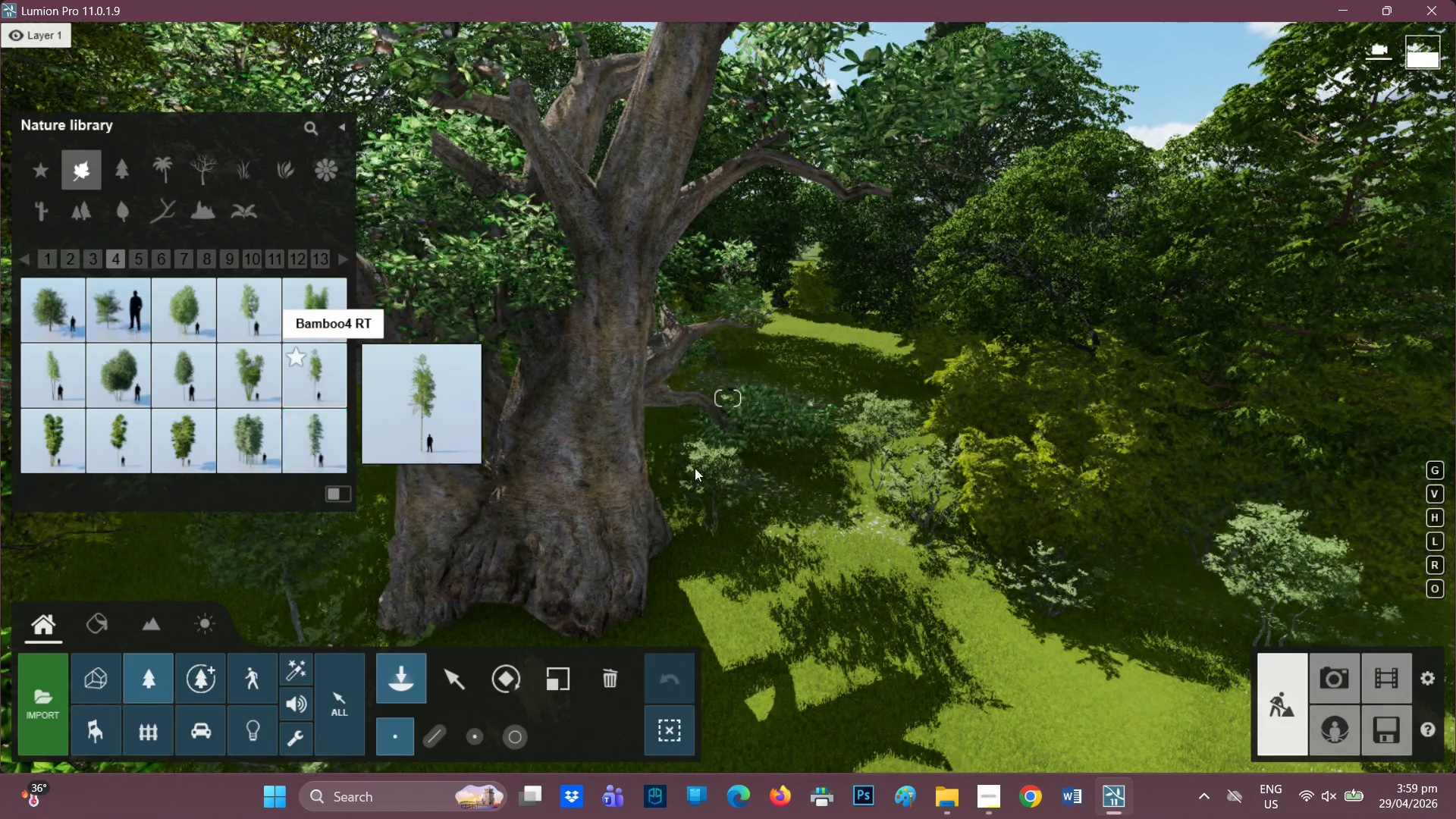 
left_click([780, 579])
 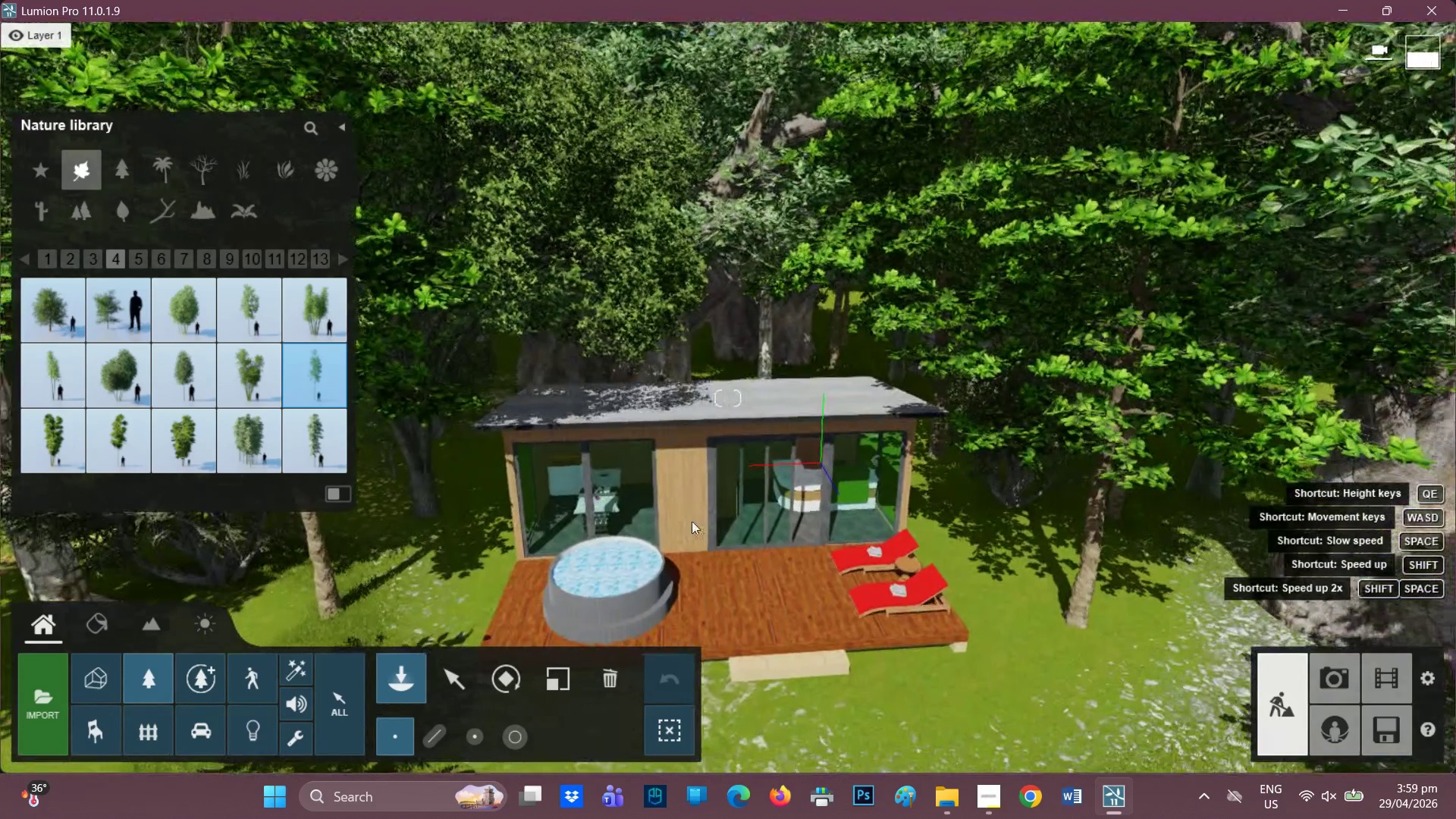 
left_click([1005, 572])
 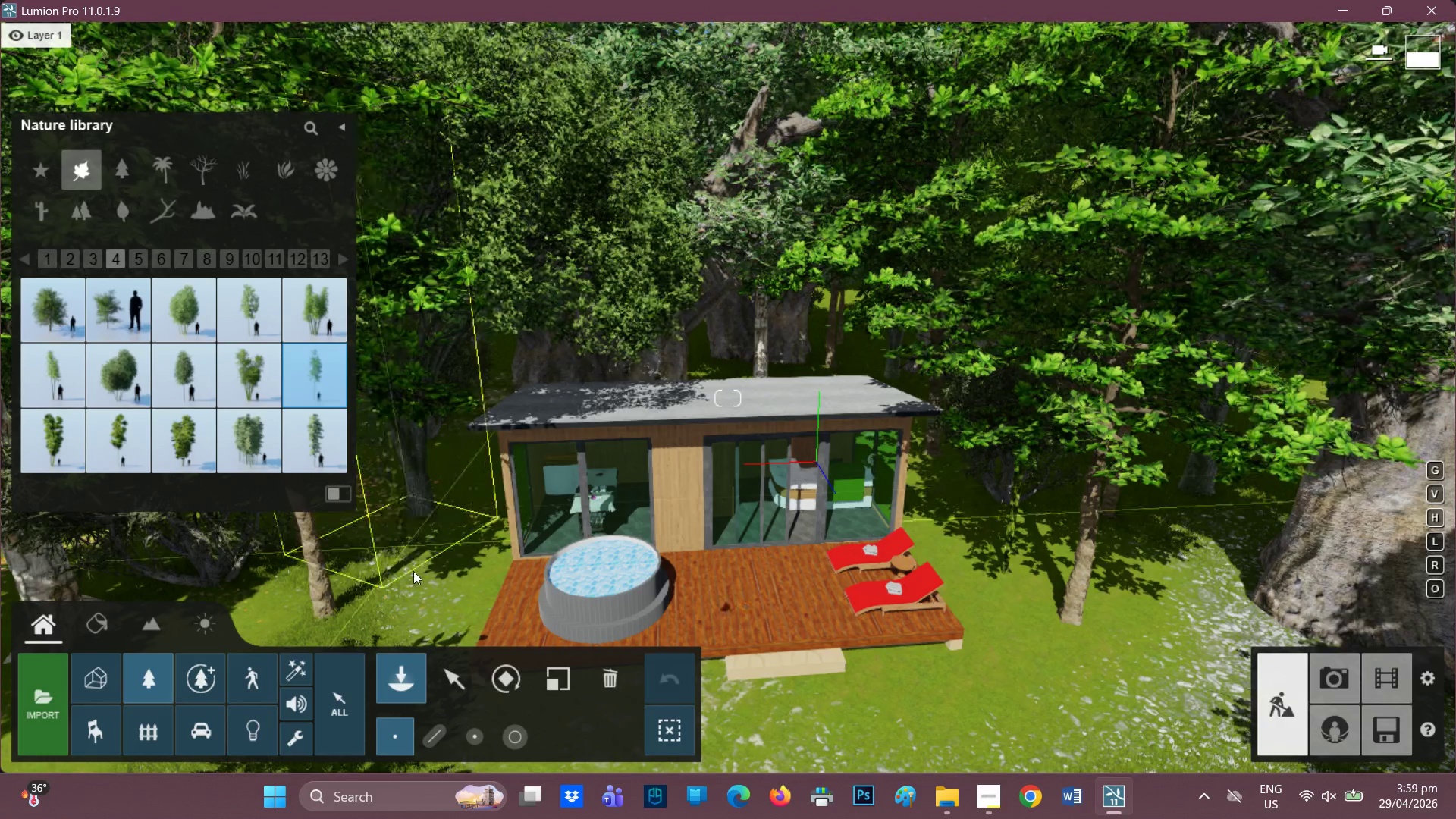 
left_click([405, 621])
 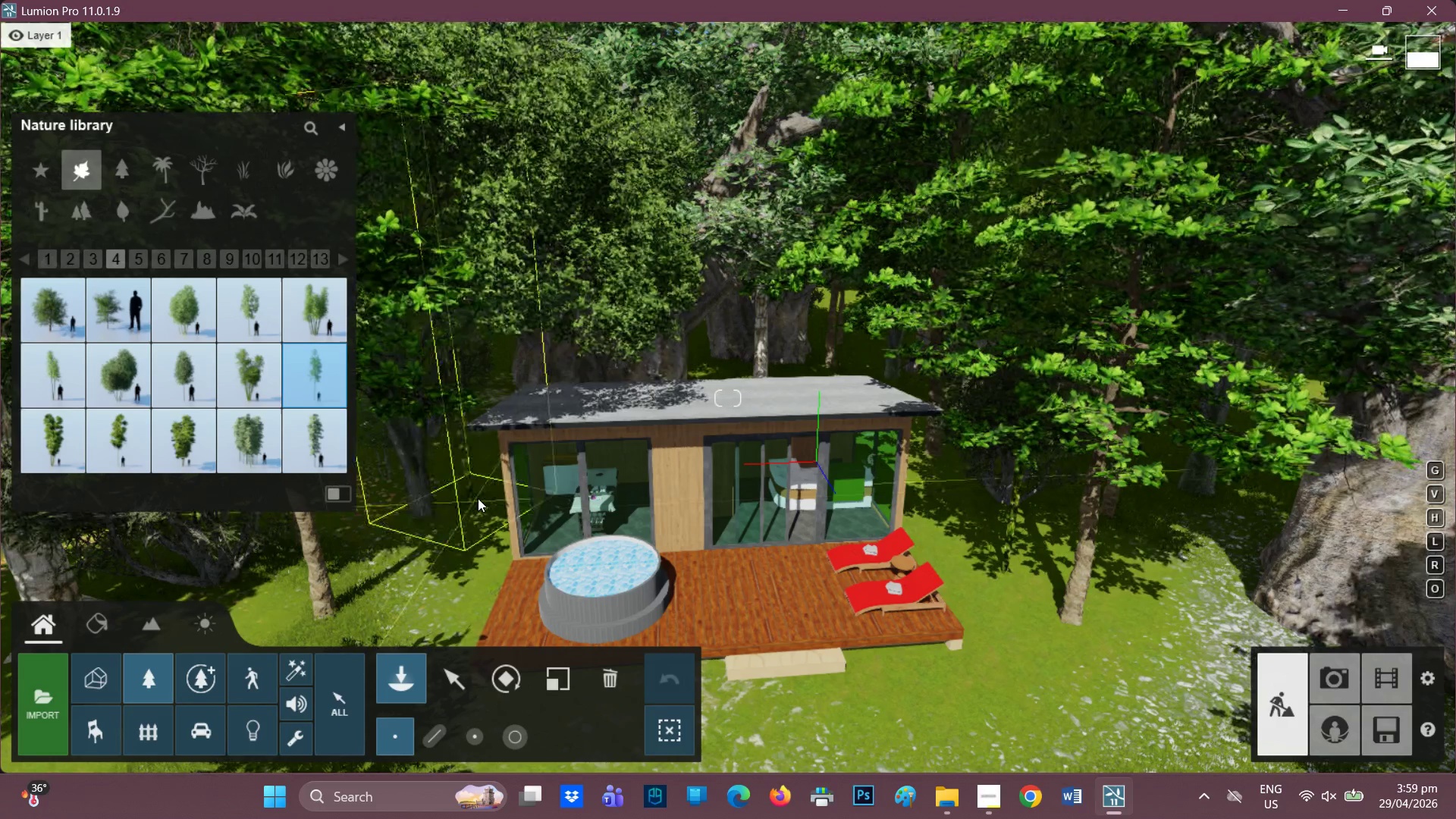 
left_click([483, 491])
 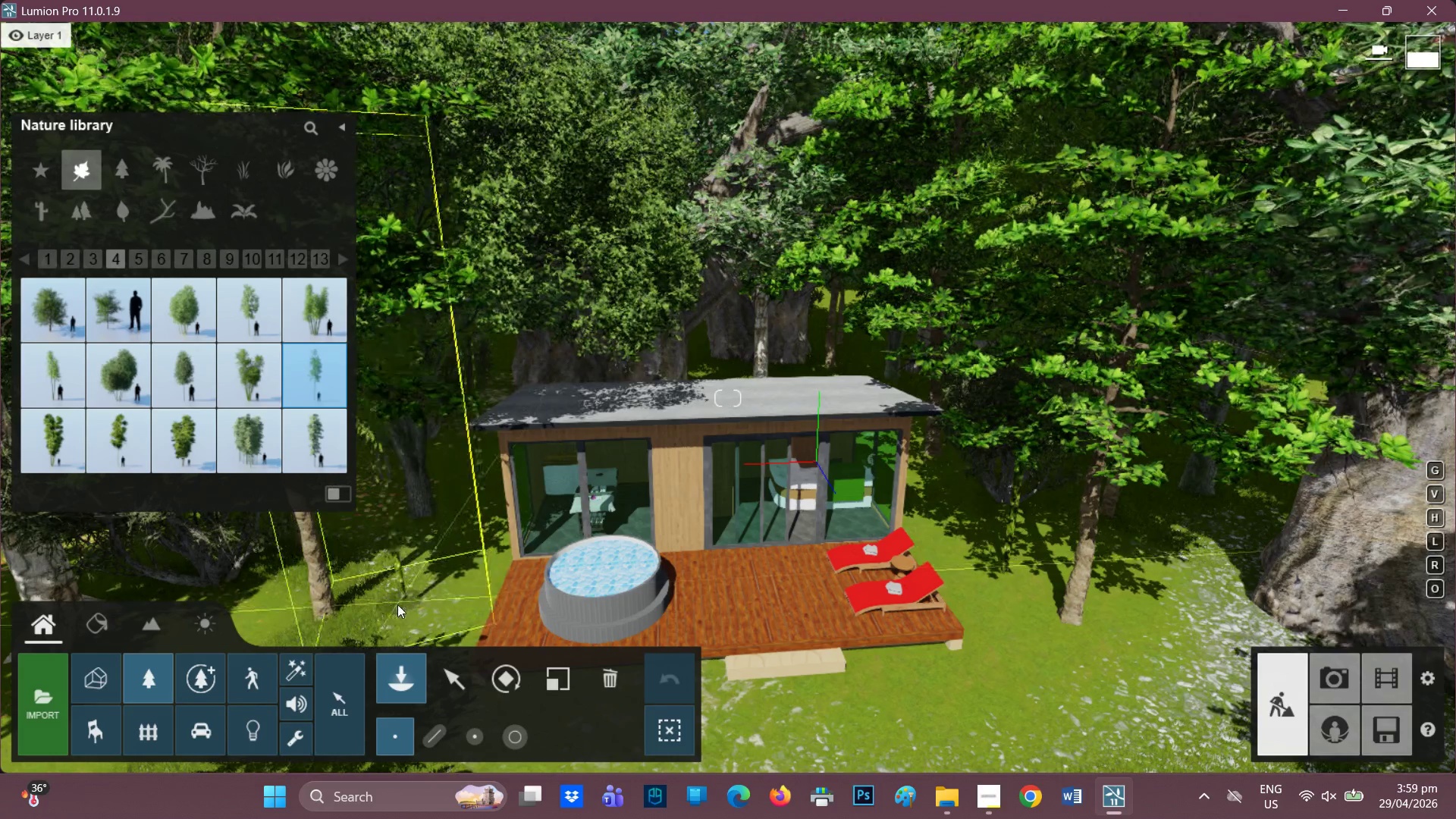 
left_click([398, 601])
 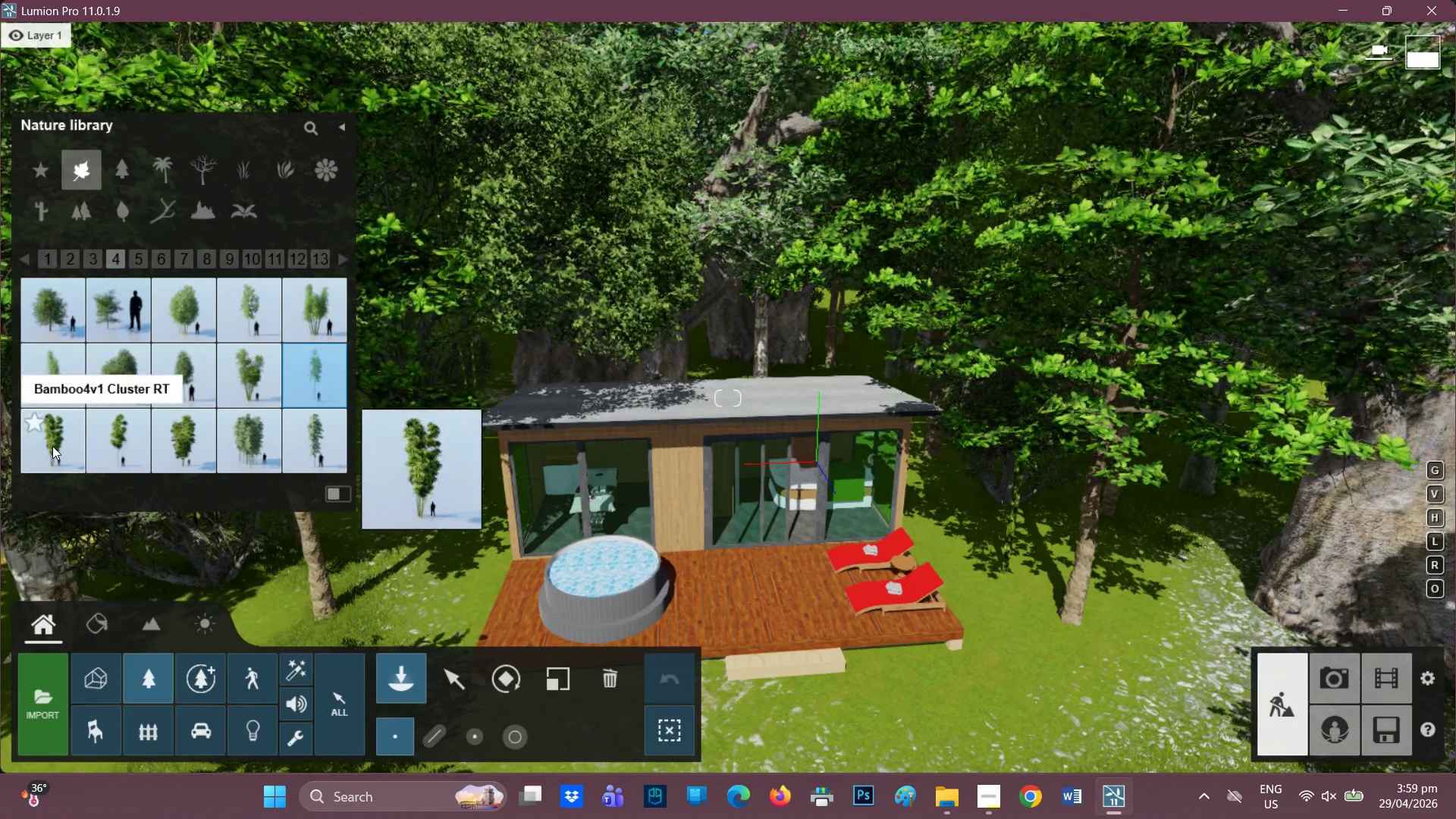 
left_click([65, 442])
 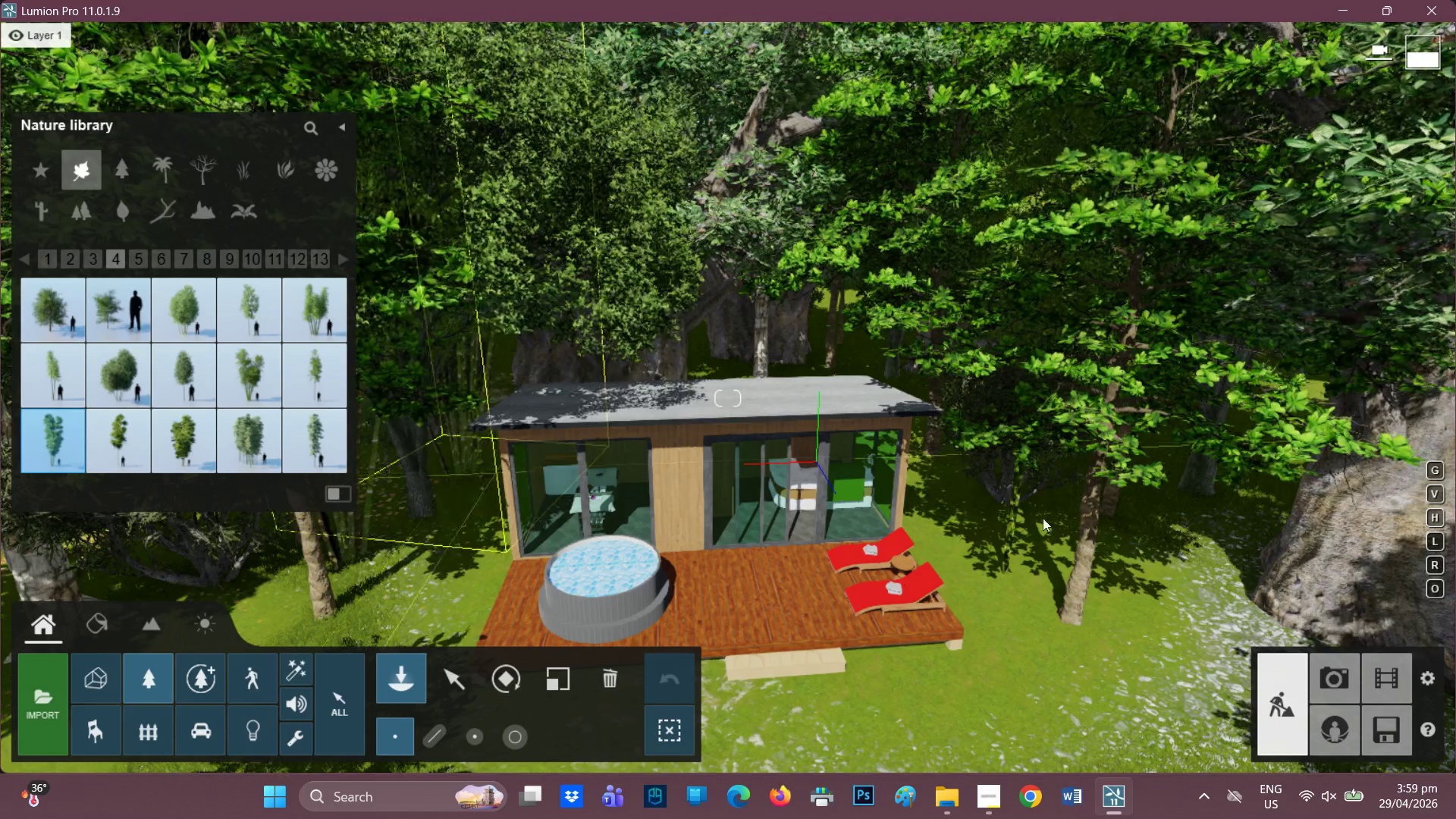 
wait(5.47)
 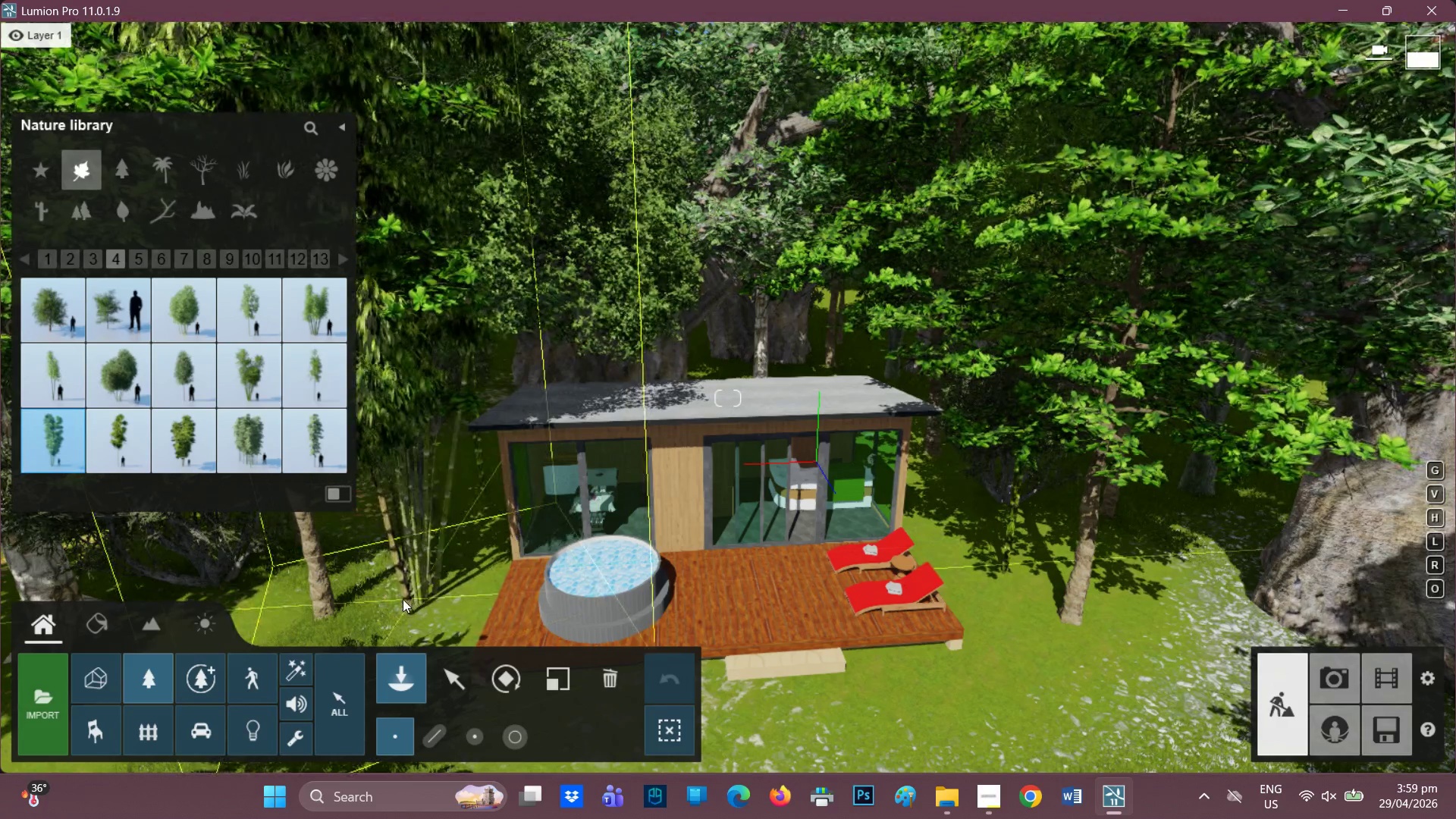 
left_click([1170, 587])
 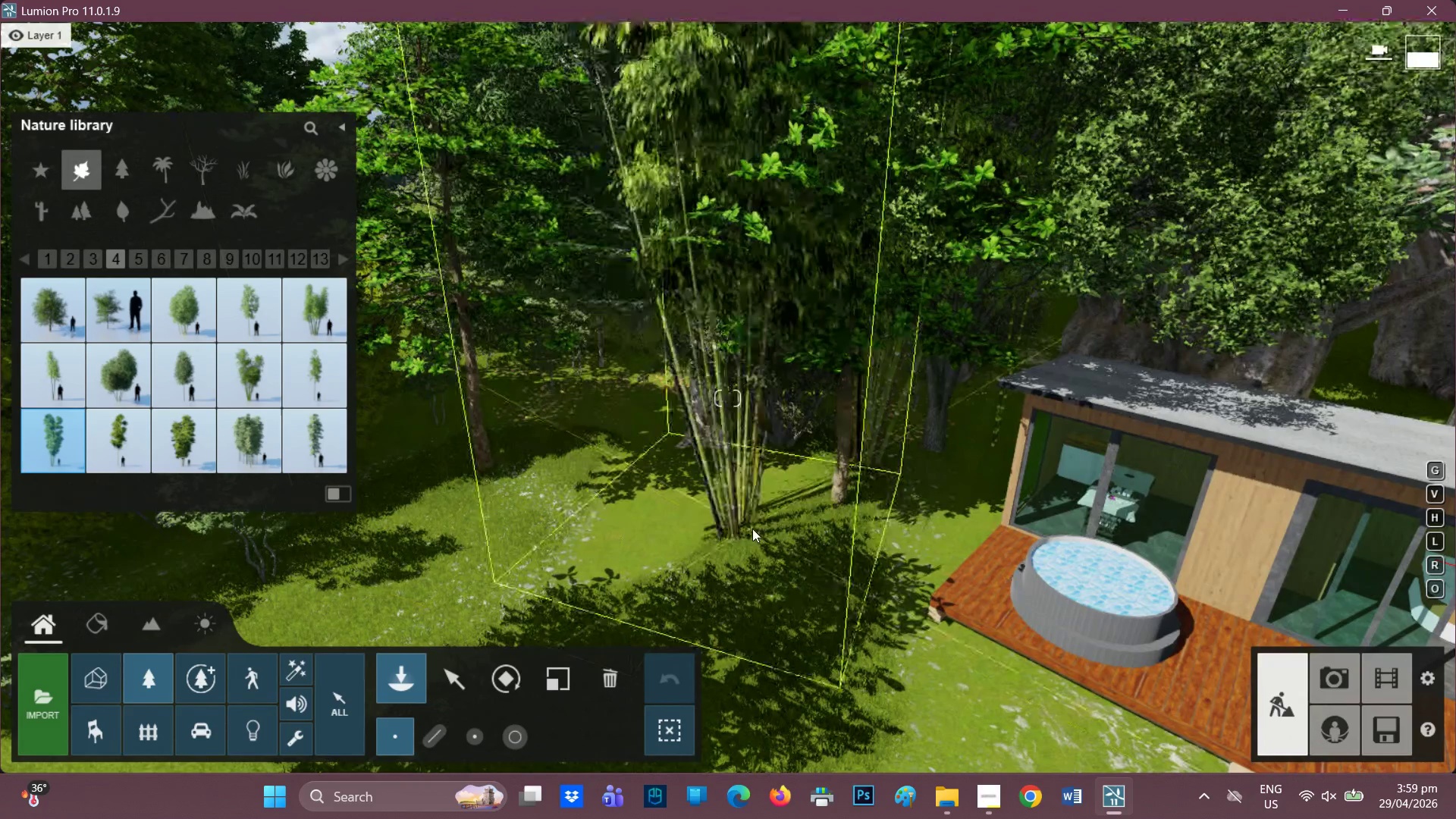 
left_click([723, 512])
 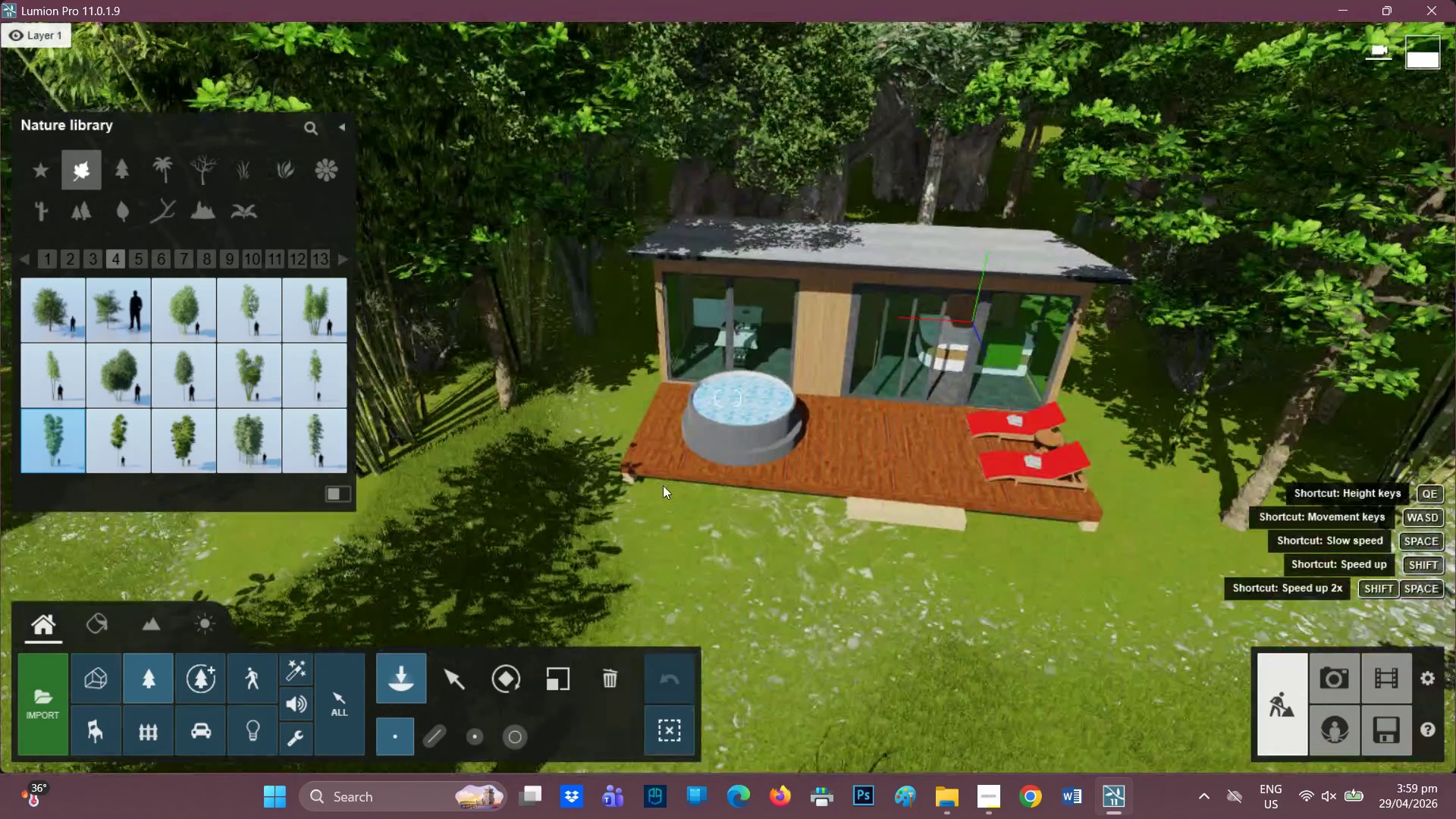 
left_click([243, 448])
 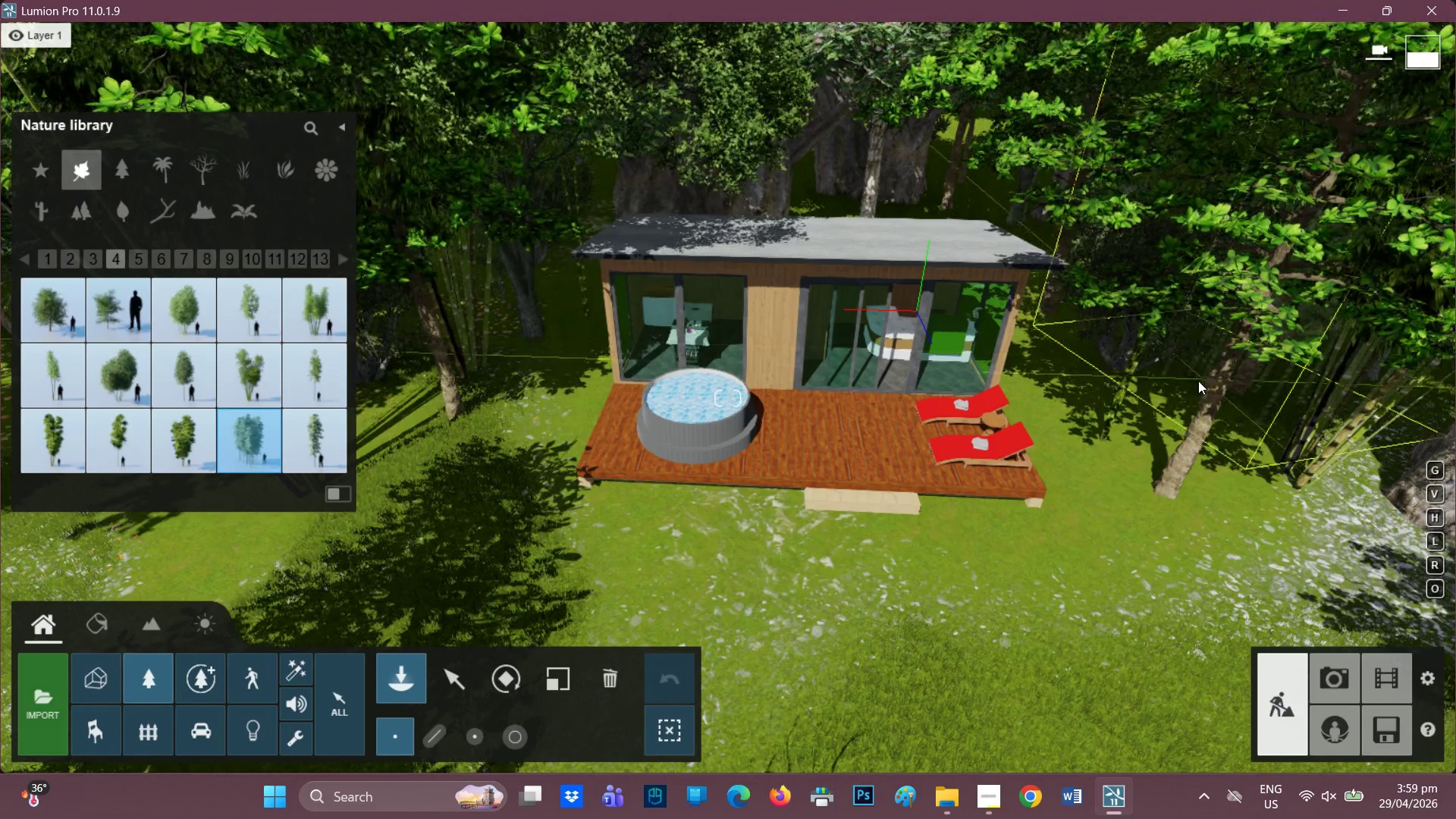 
wait(5.69)
 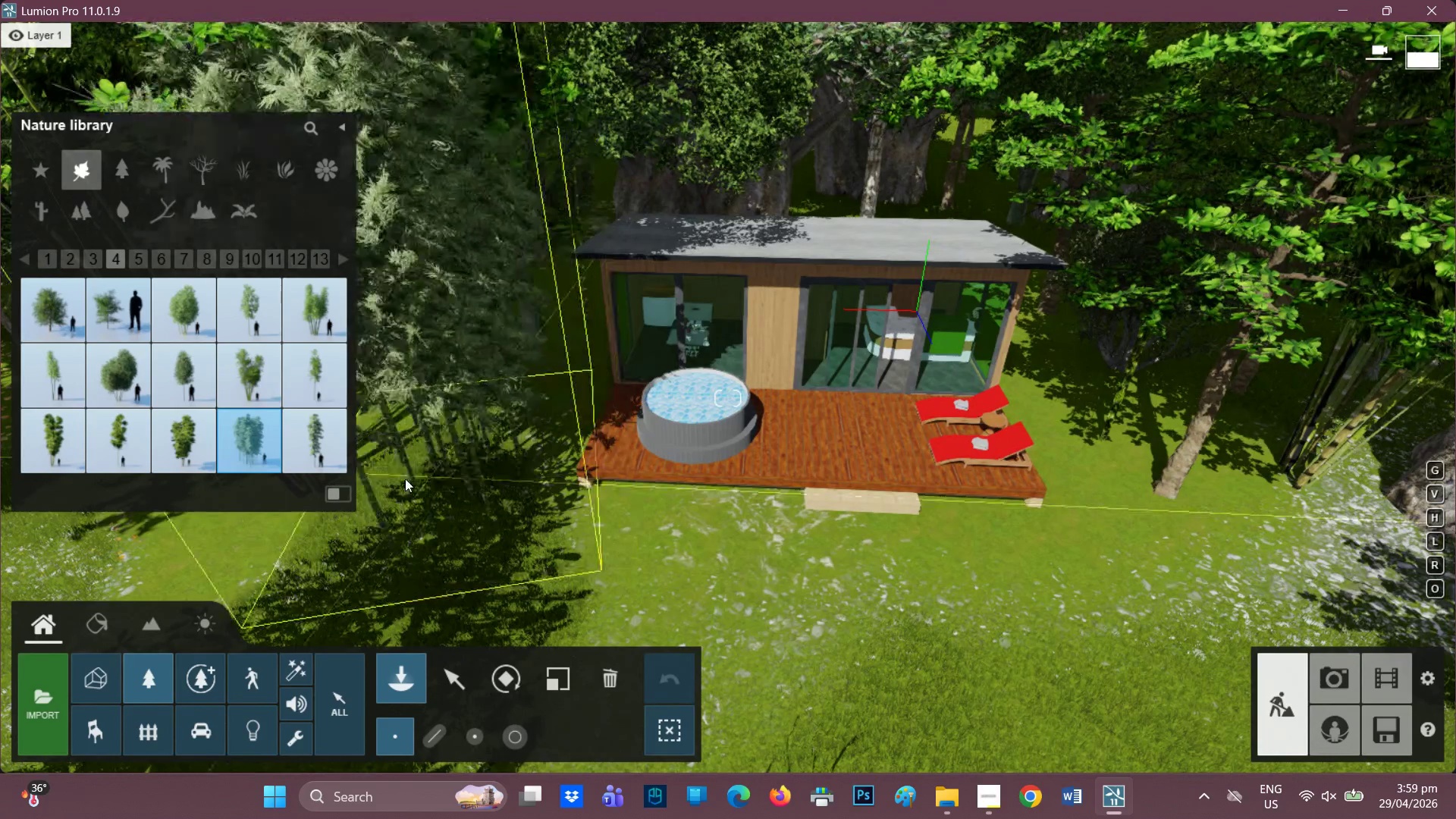 
left_click([966, 206])
 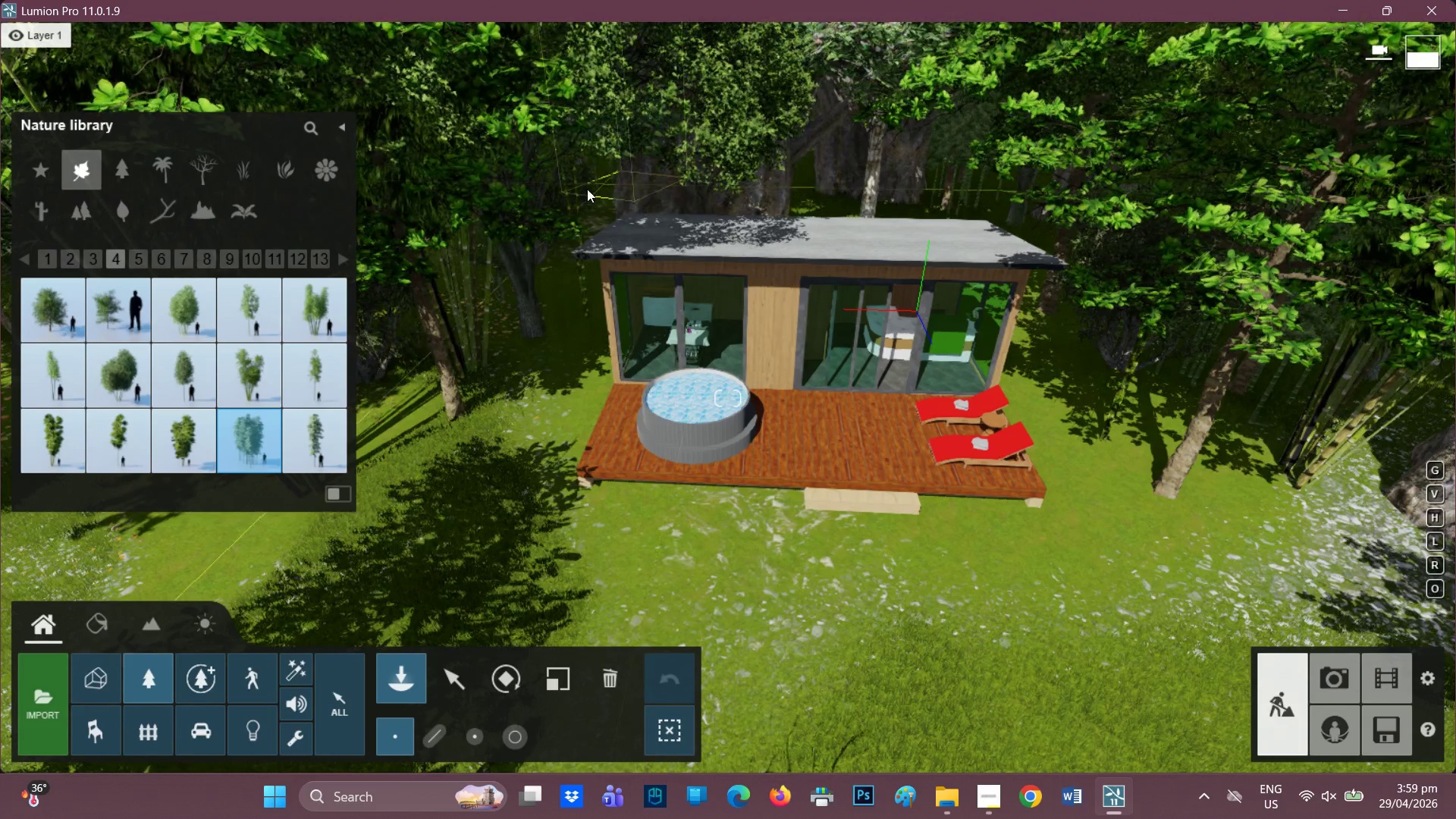 
left_click([569, 199])
 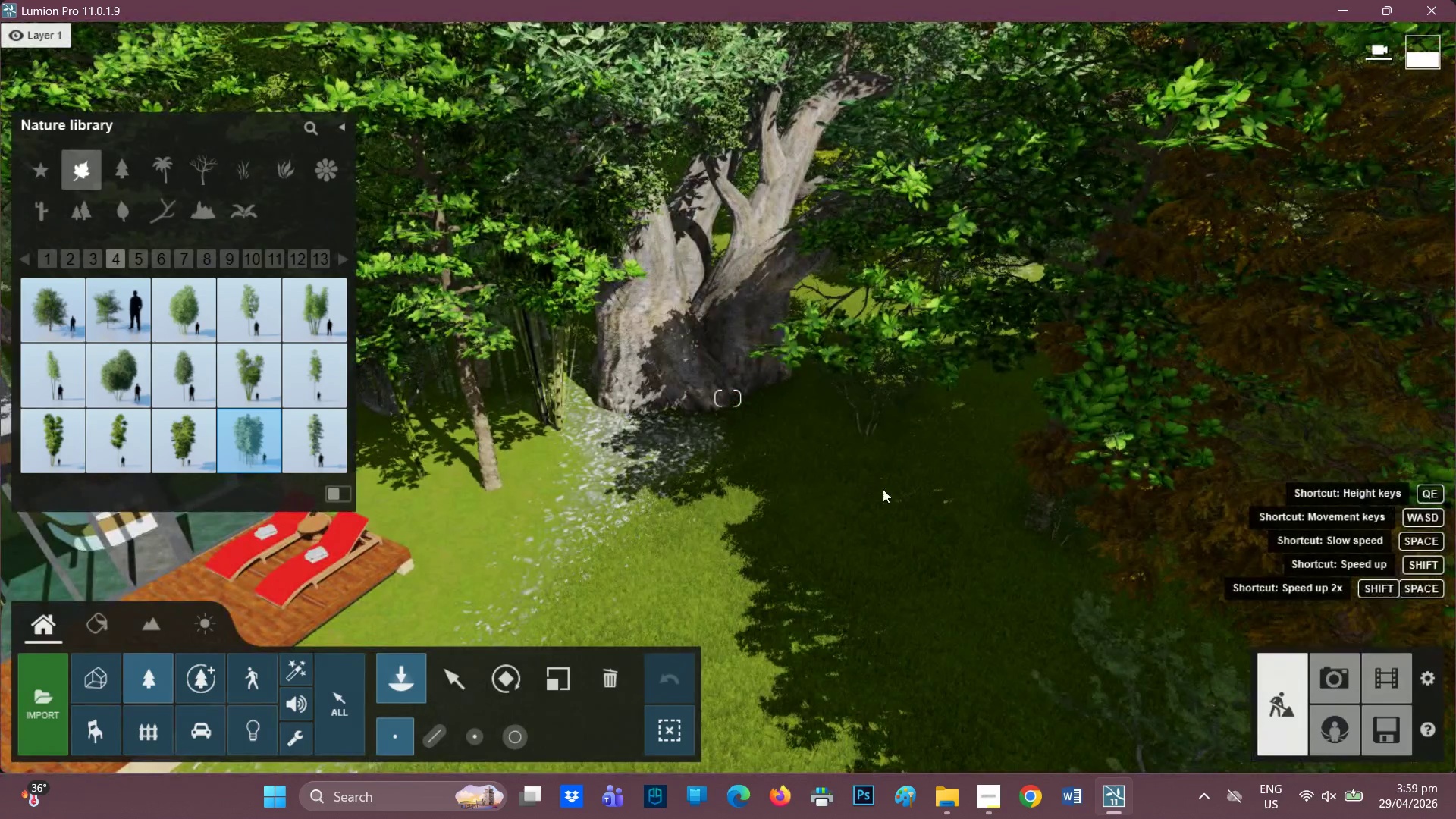 
left_click([890, 511])
 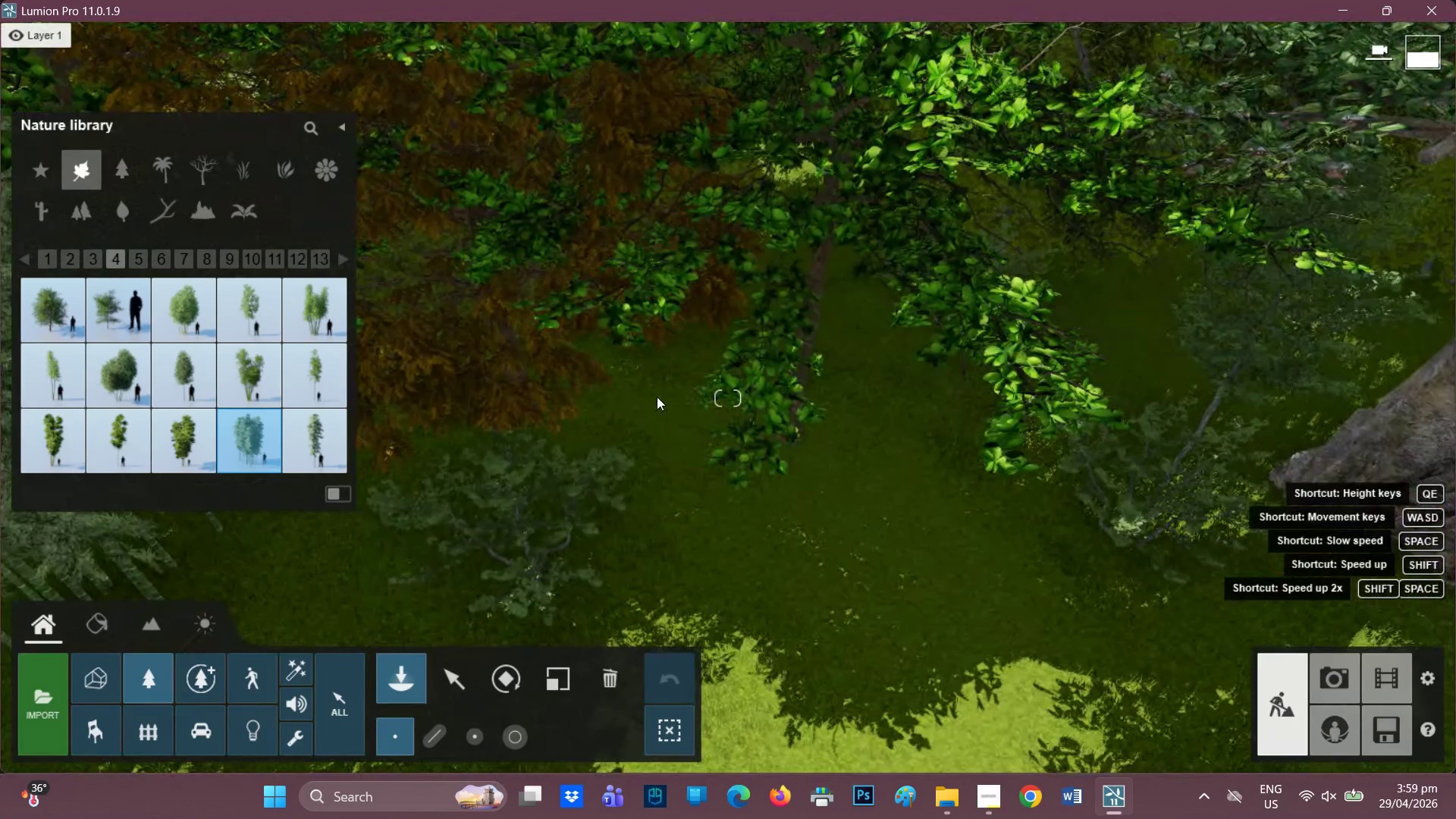 
left_click([615, 367])
 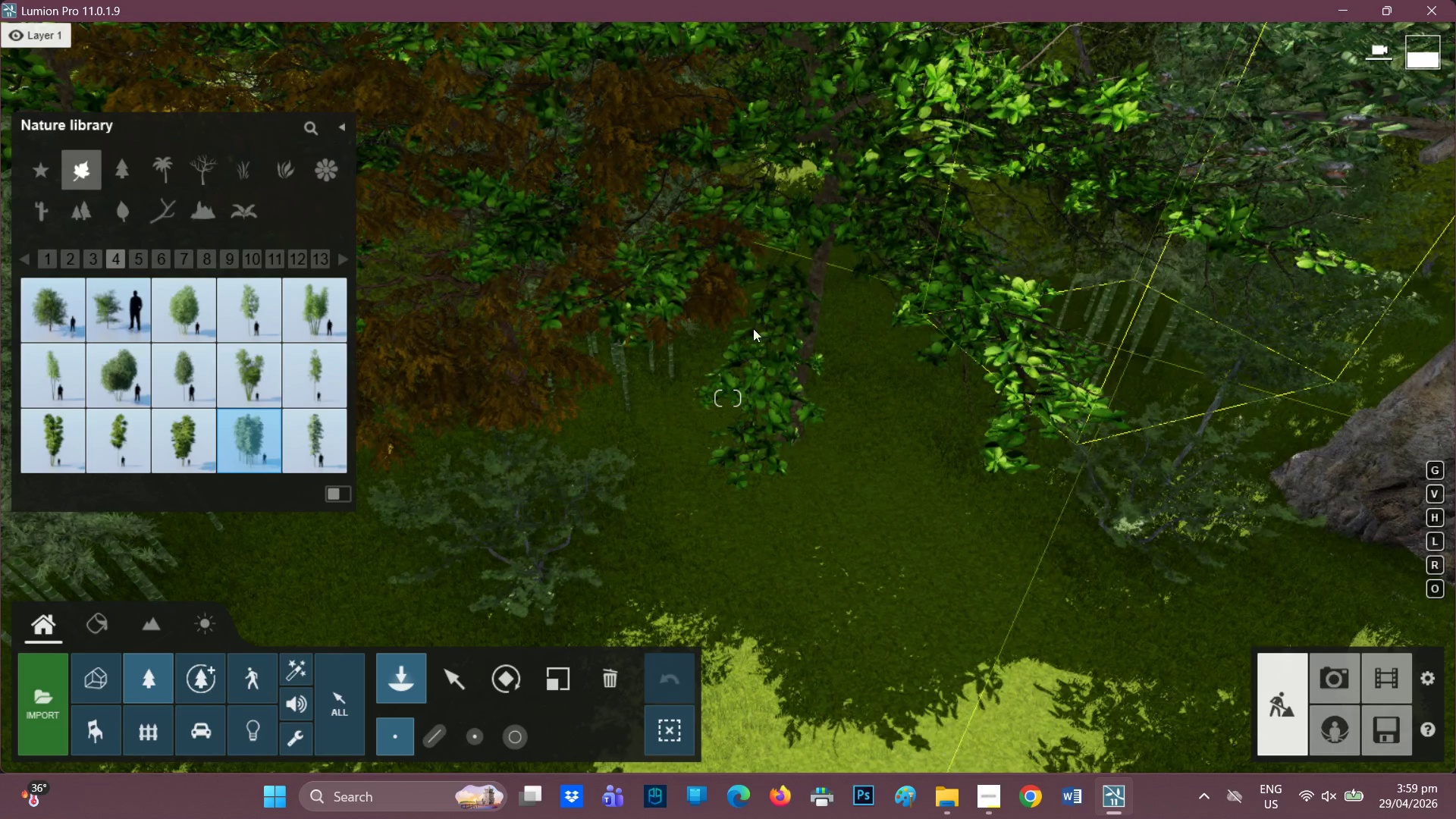 
scroll: coordinate [477, 398], scroll_direction: down, amount: 7.0
 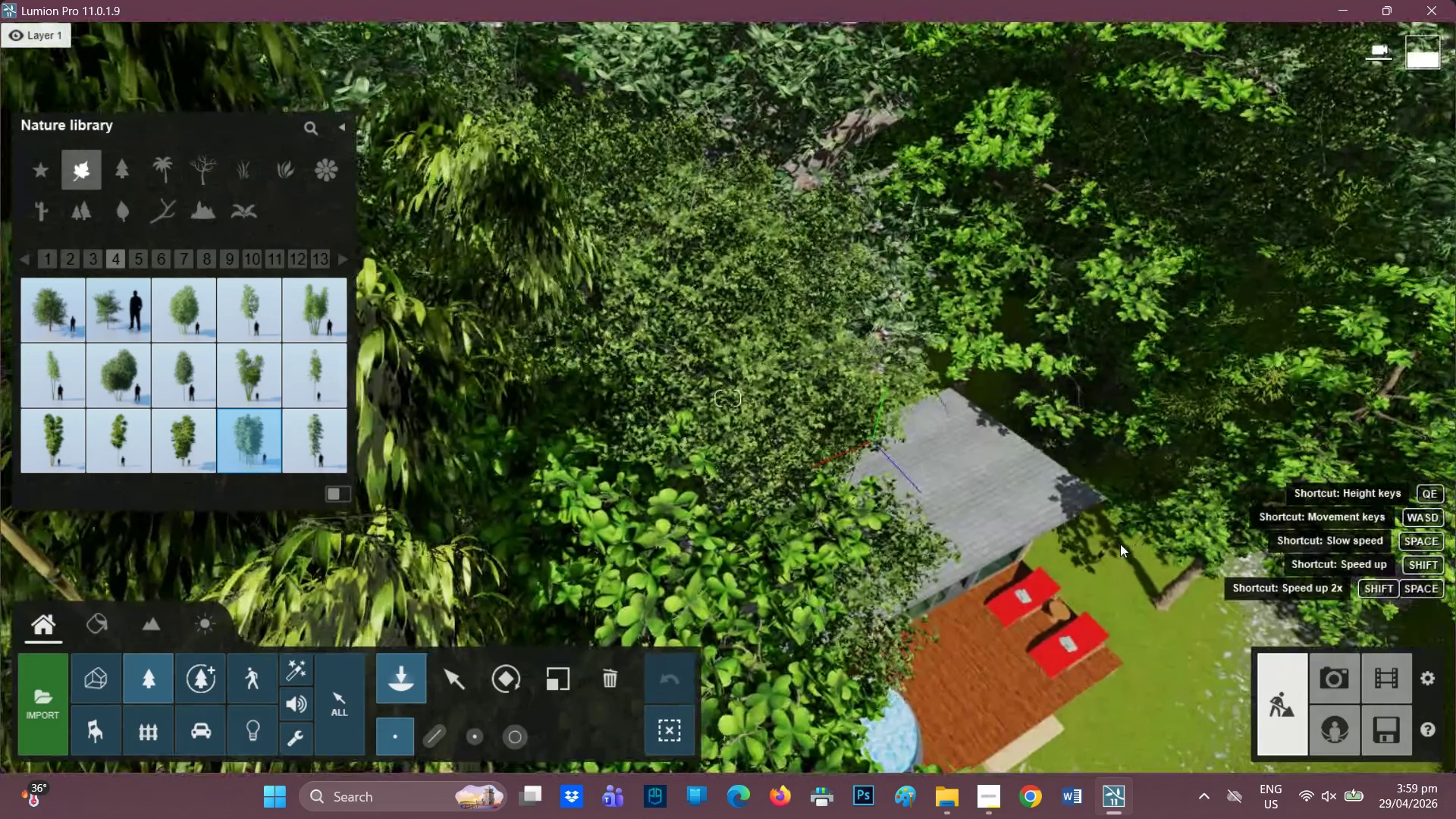 
key(Q)
 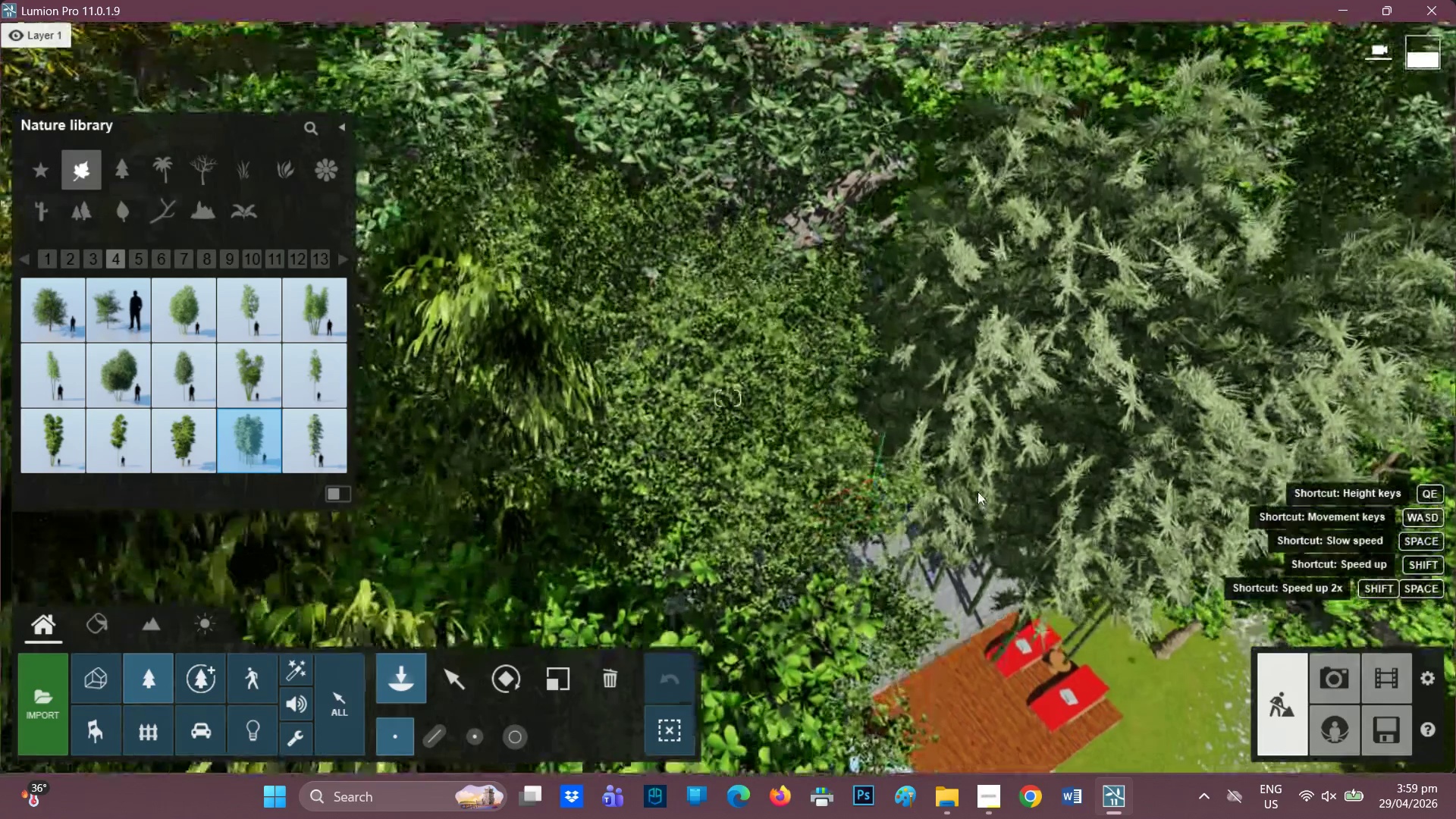 
hold_key(key=E, duration=0.75)
 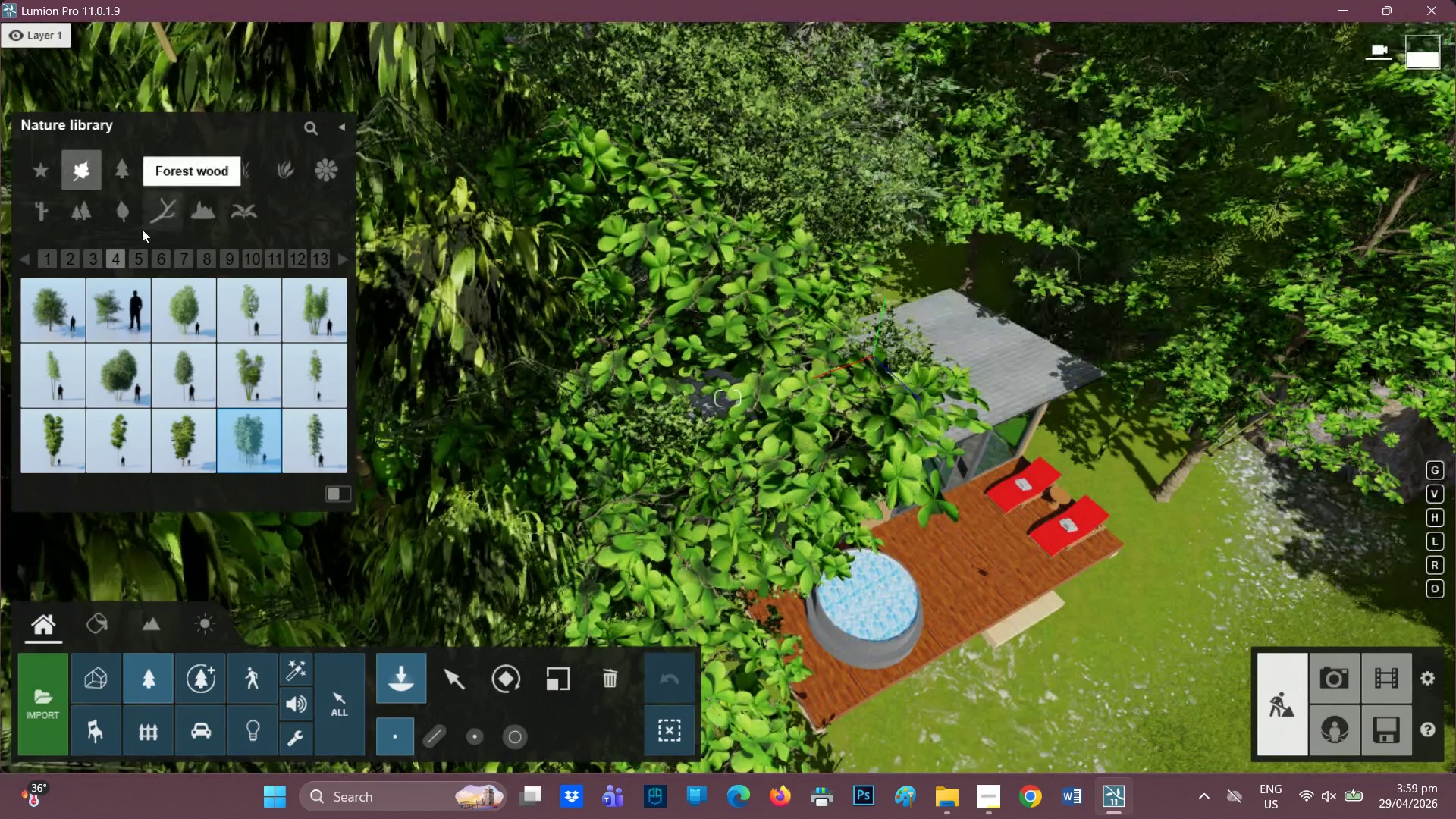 
left_click([155, 267])
 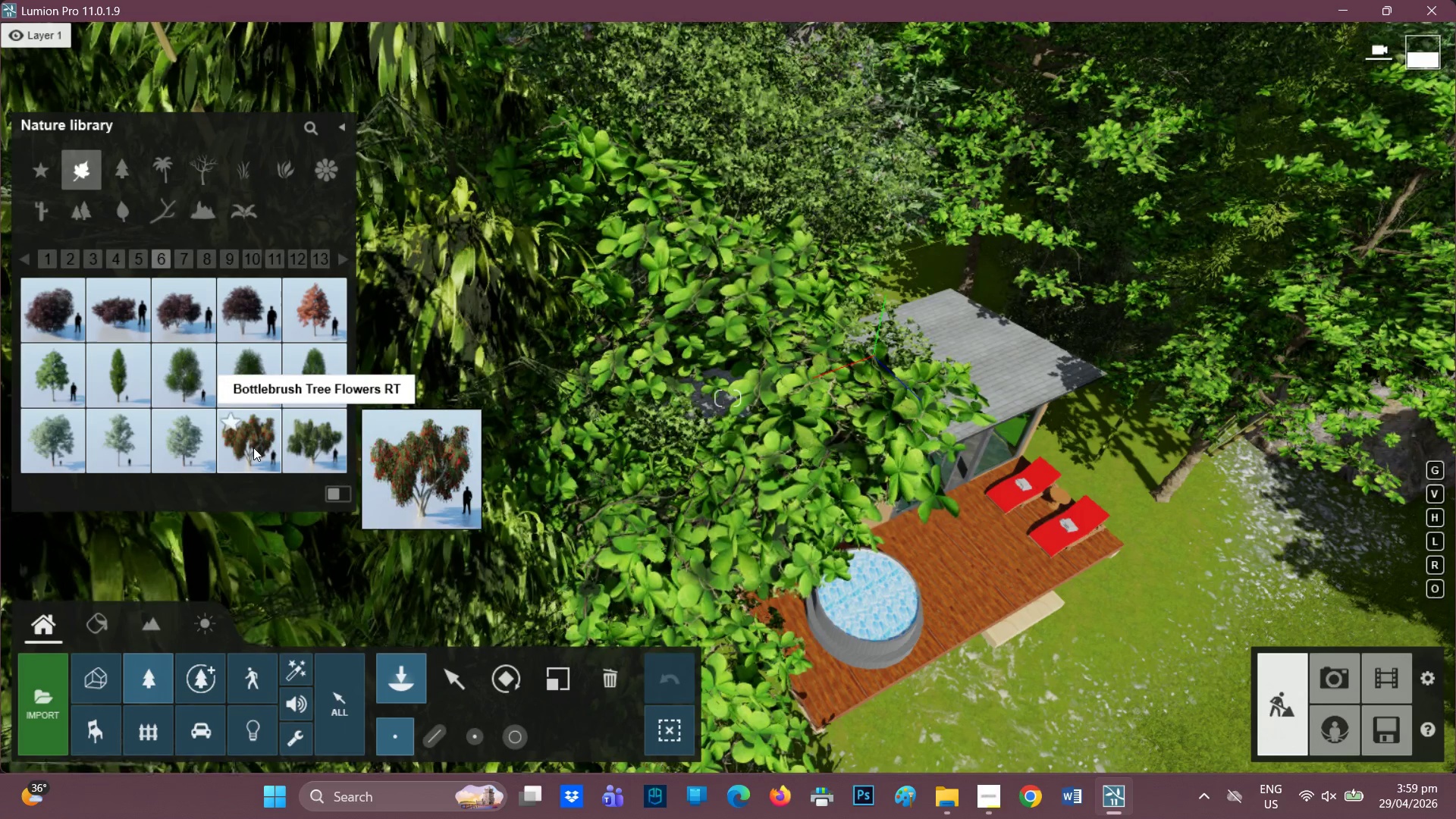 
left_click([254, 446])
 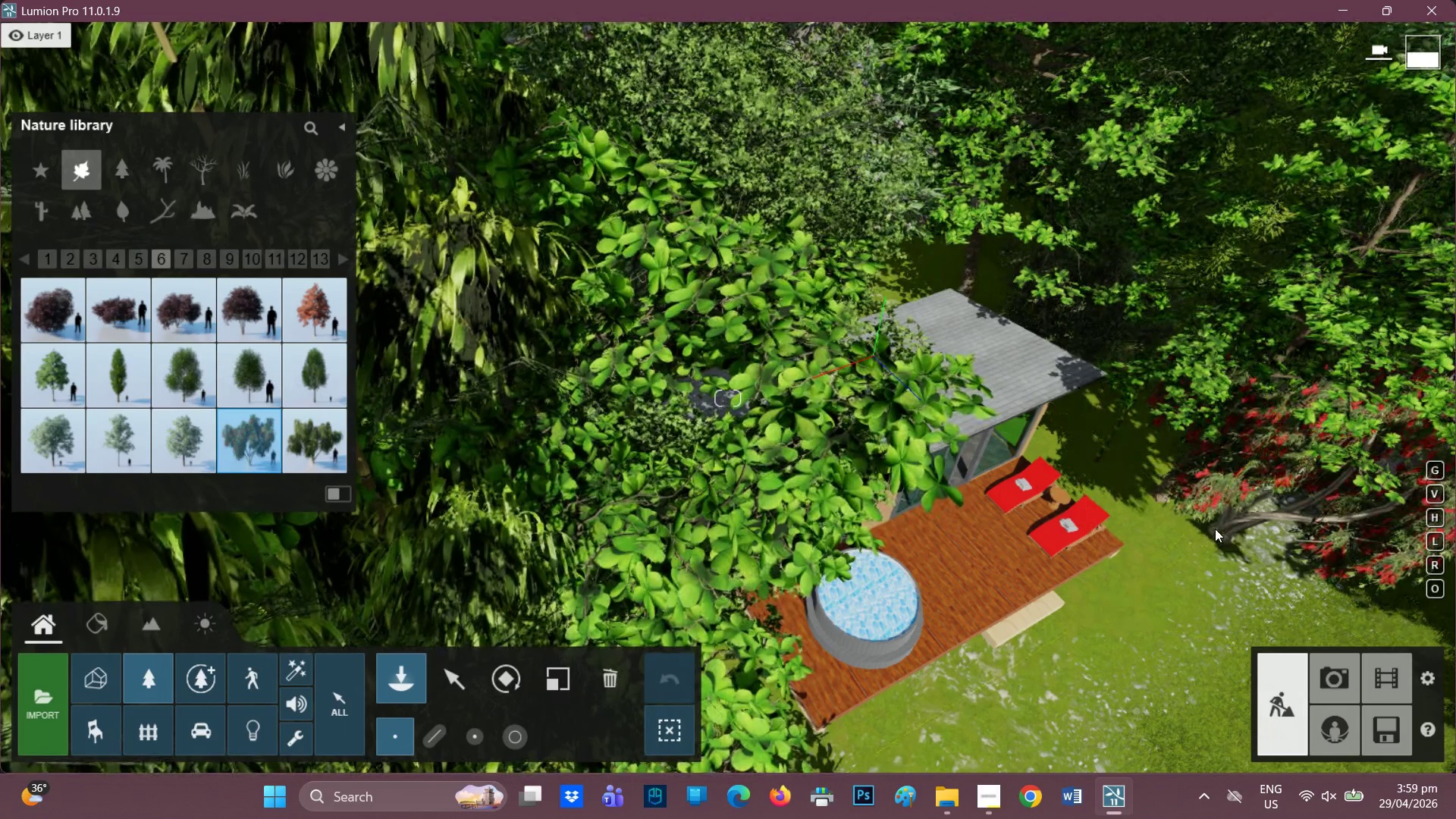 
hold_key(key=D, duration=1.49)
 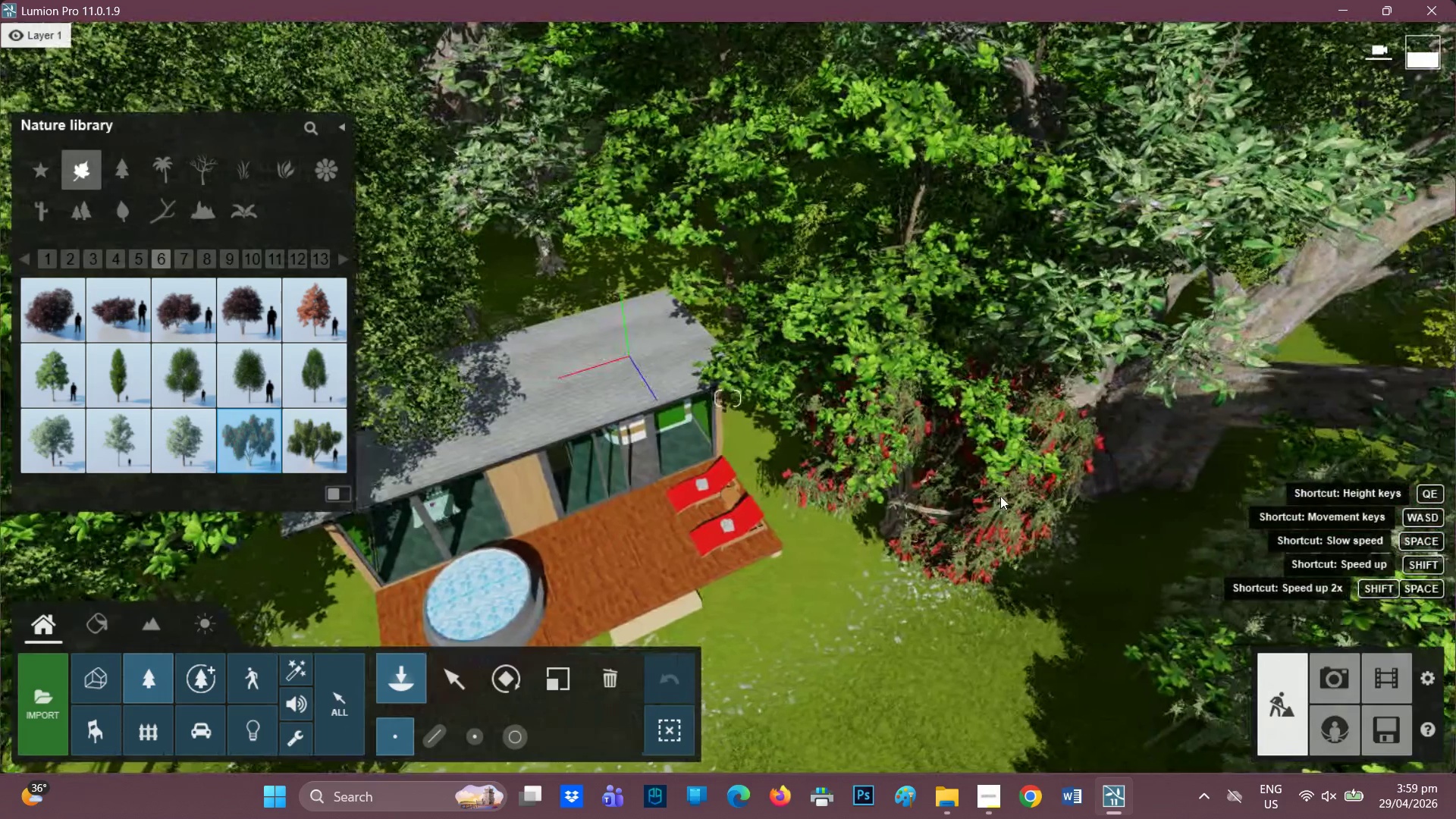 
hold_key(key=E, duration=1.45)
 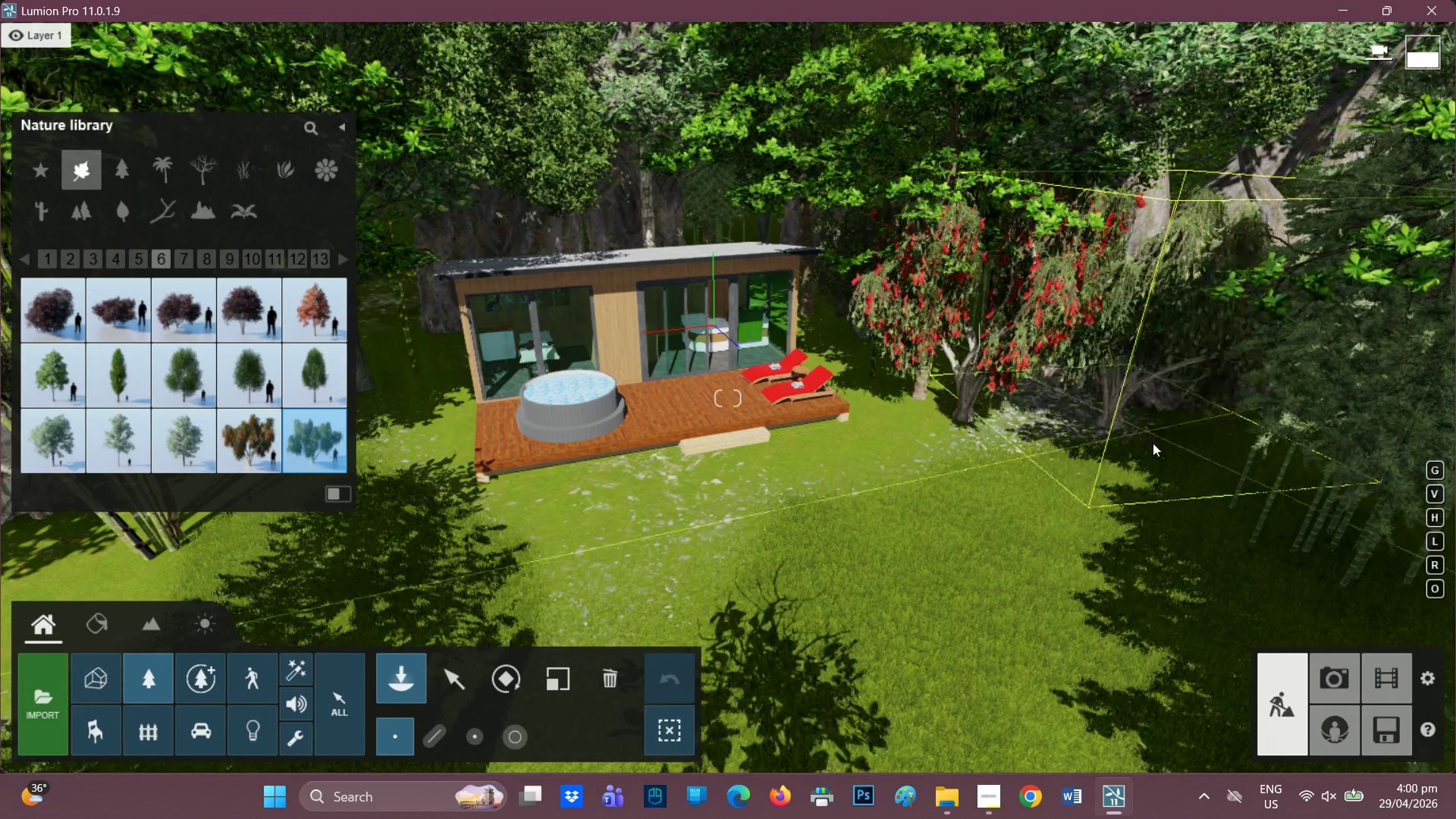 
wait(15.23)
 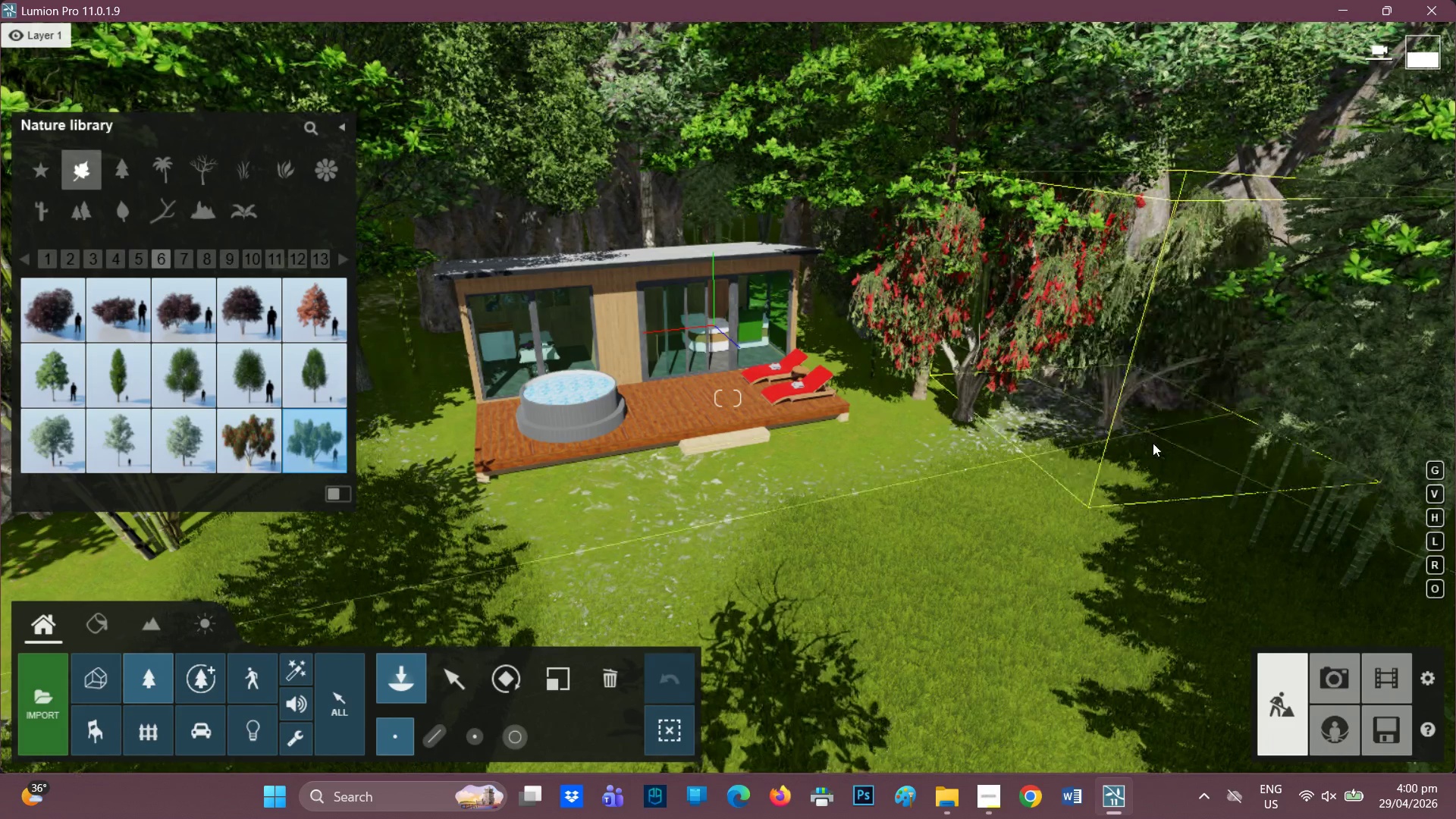 
left_click([278, 170])
 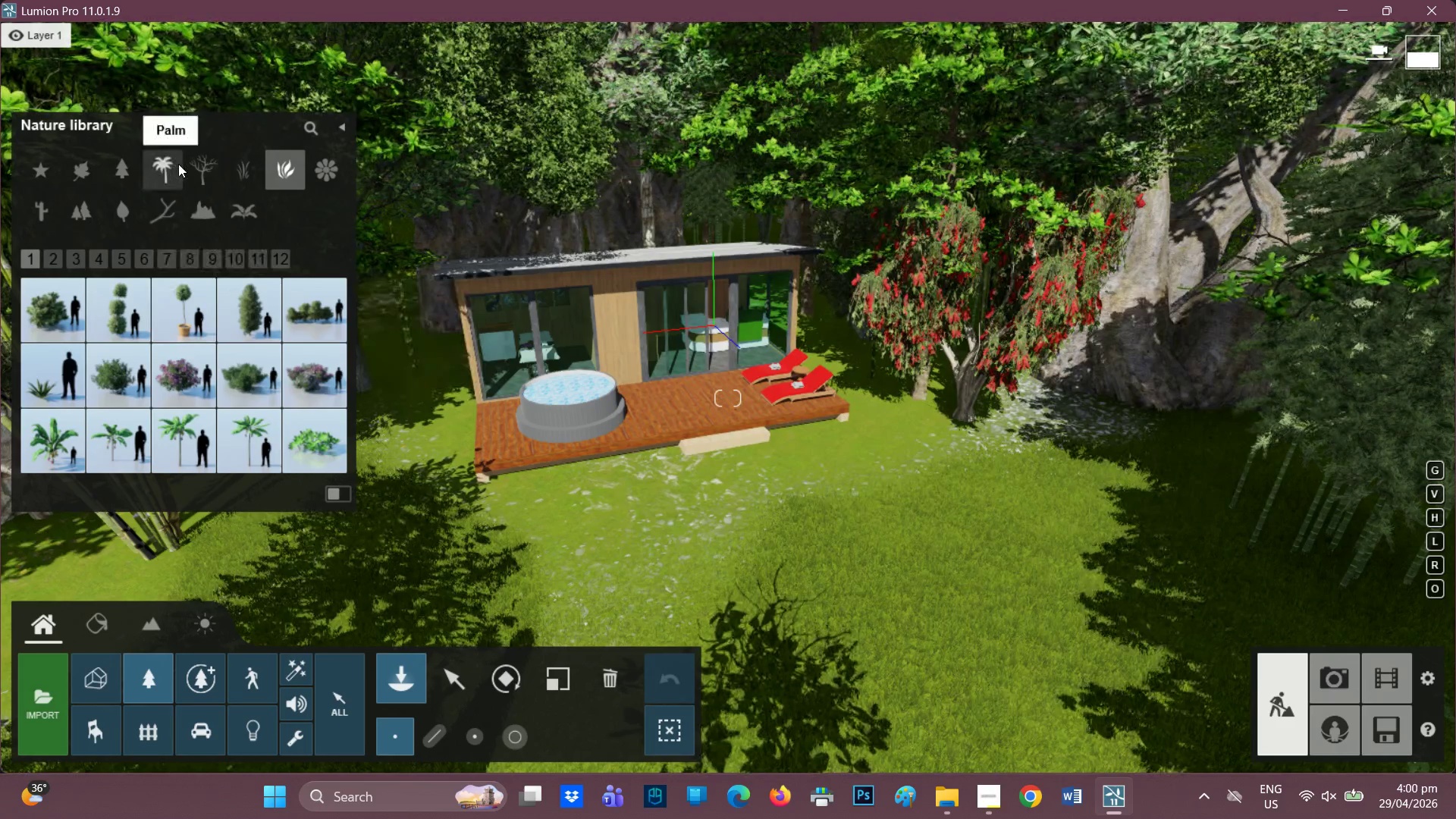 
left_click([206, 172])
 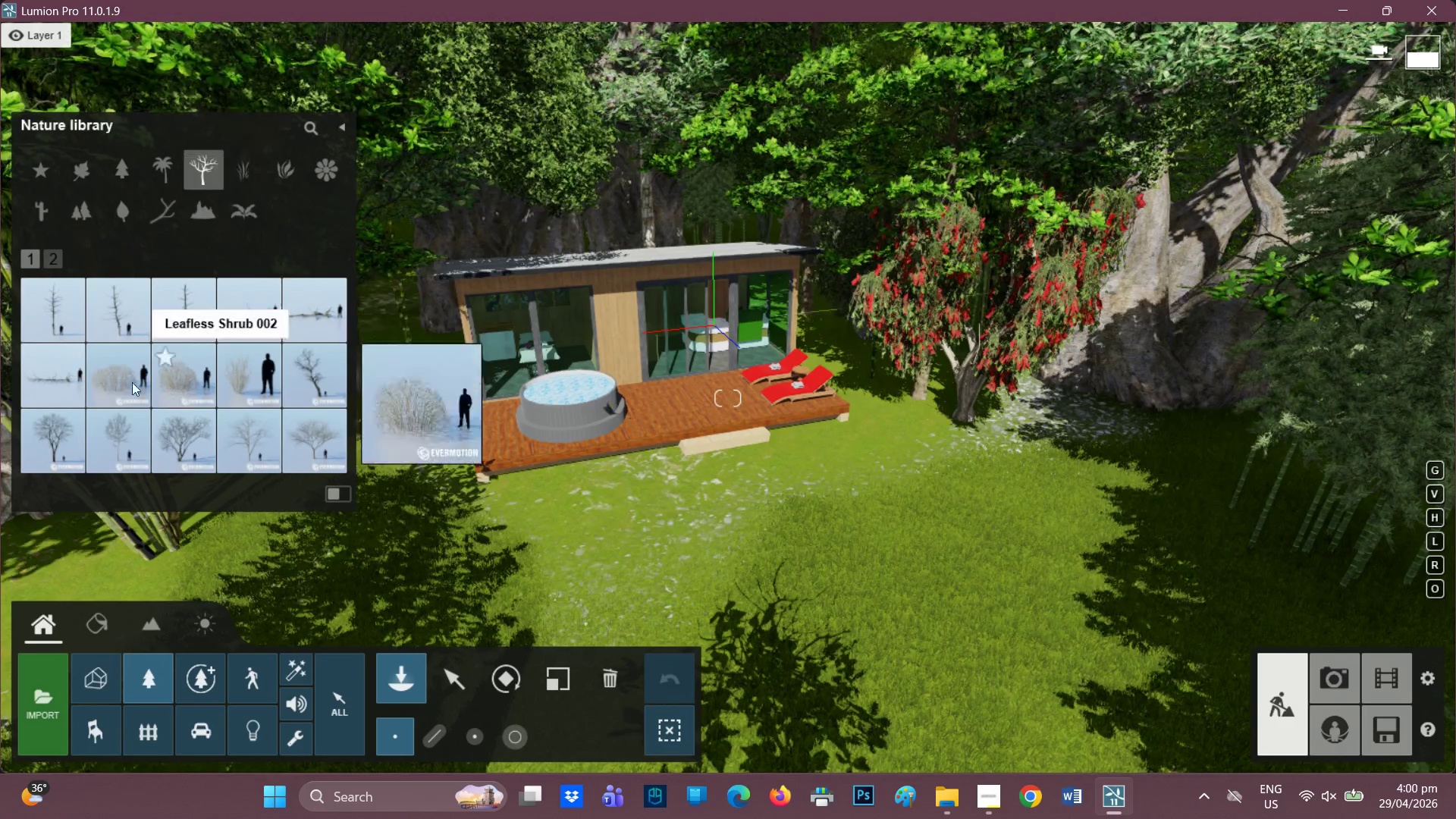 
left_click_drag(start_coordinate=[312, 309], to_coordinate=[318, 309])
 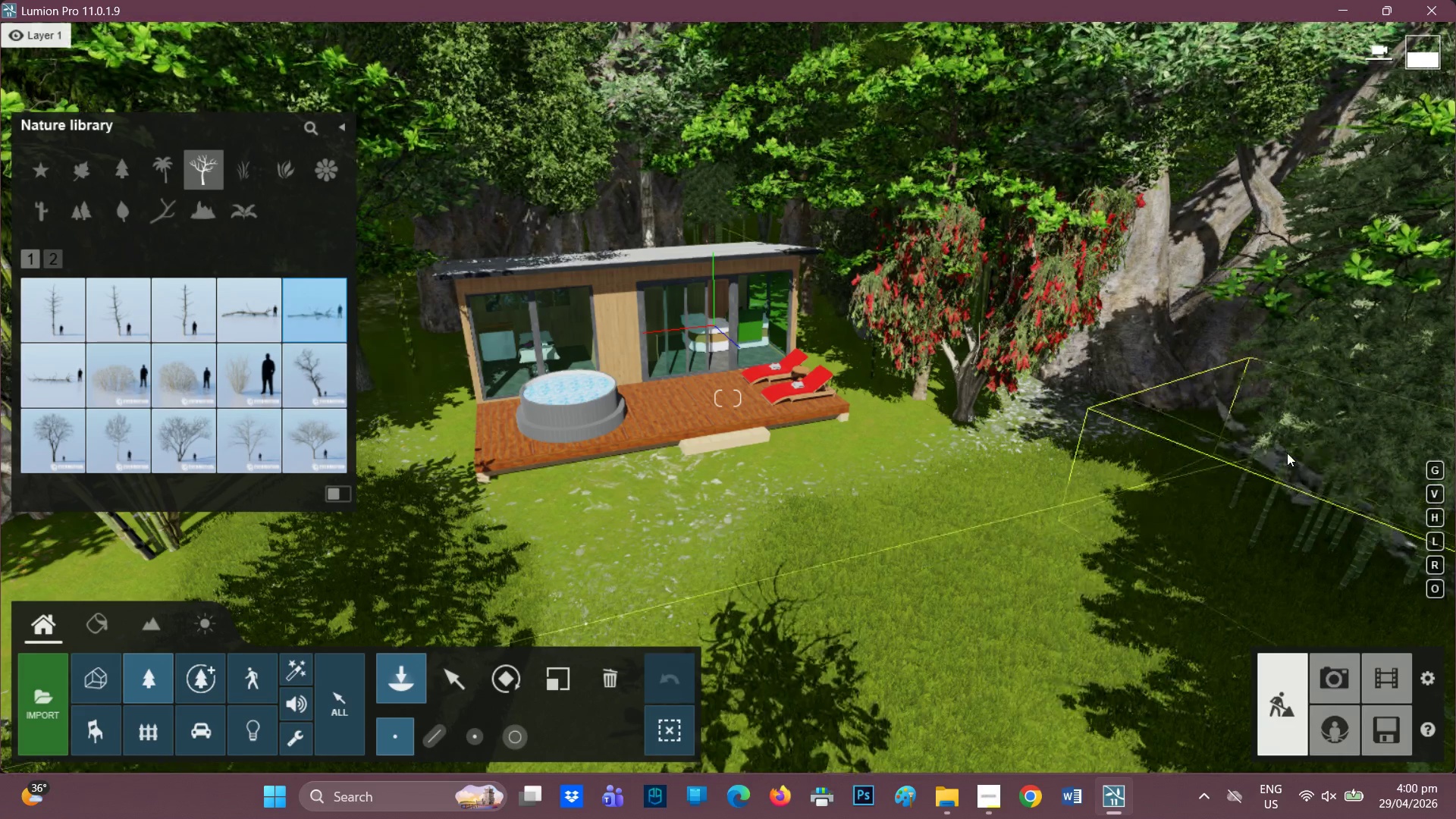 
left_click([1289, 450])
 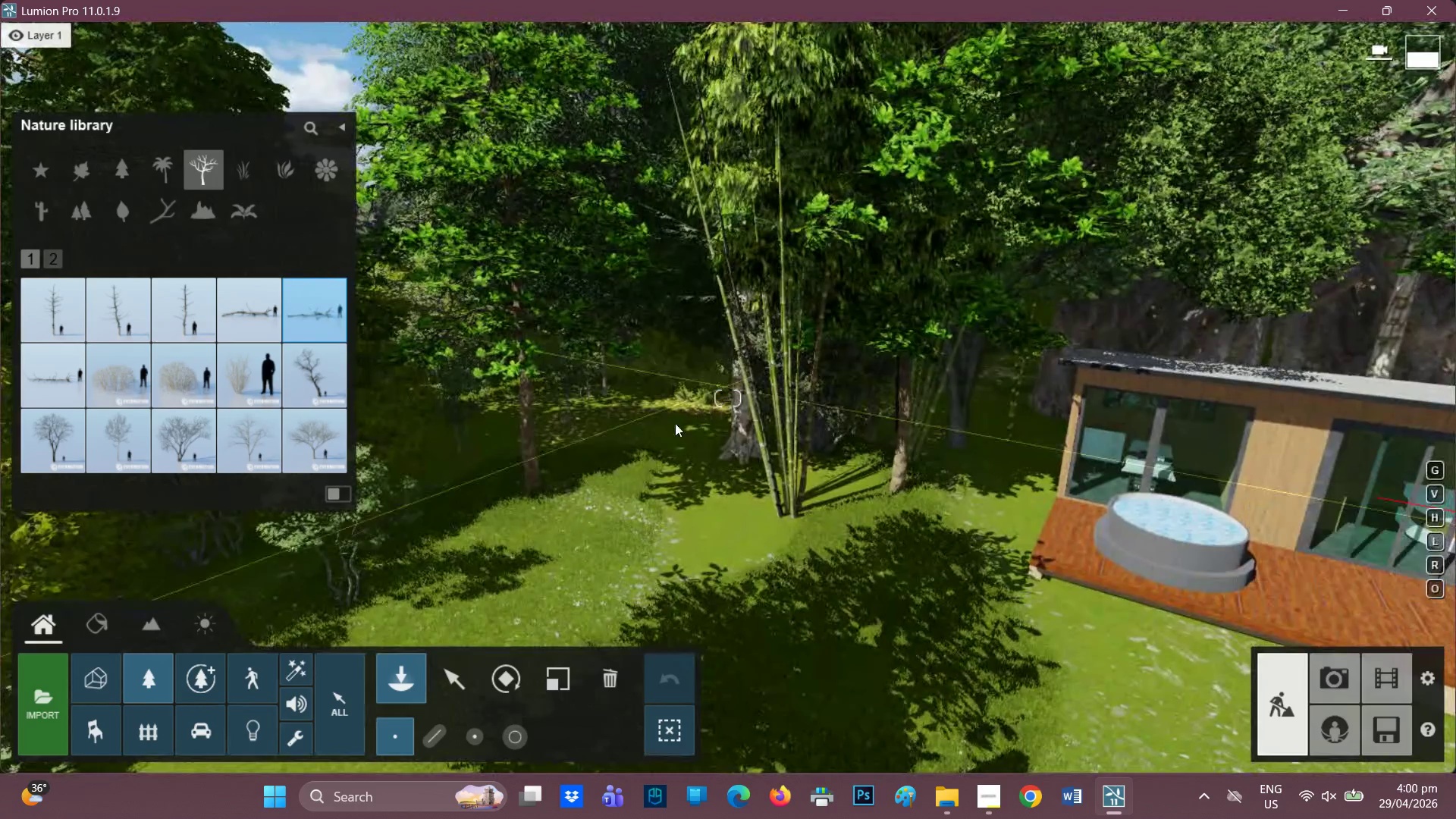 
left_click([646, 415])
 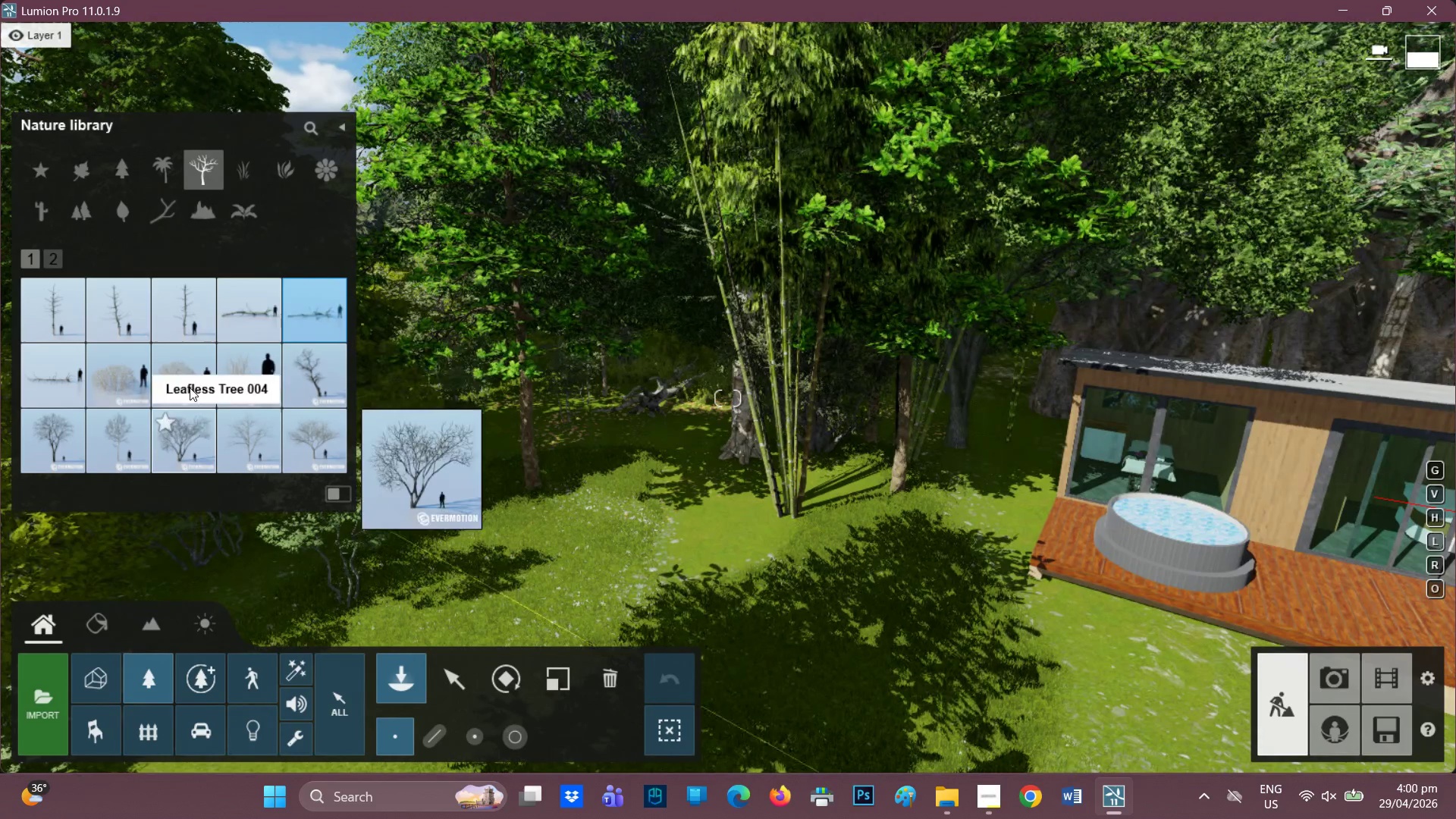 
left_click_drag(start_coordinate=[190, 375], to_coordinate=[194, 372])
 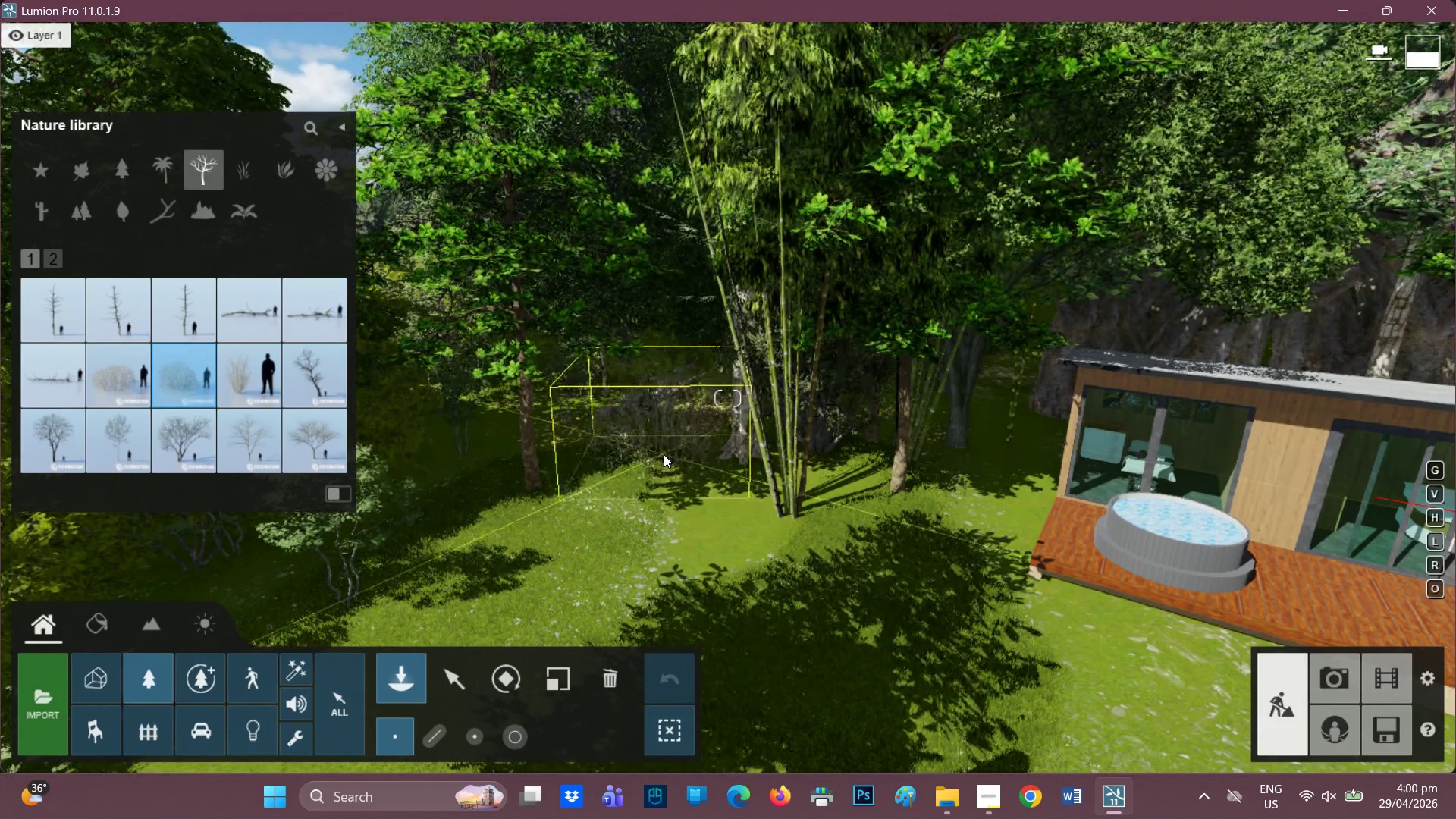 
left_click([673, 448])
 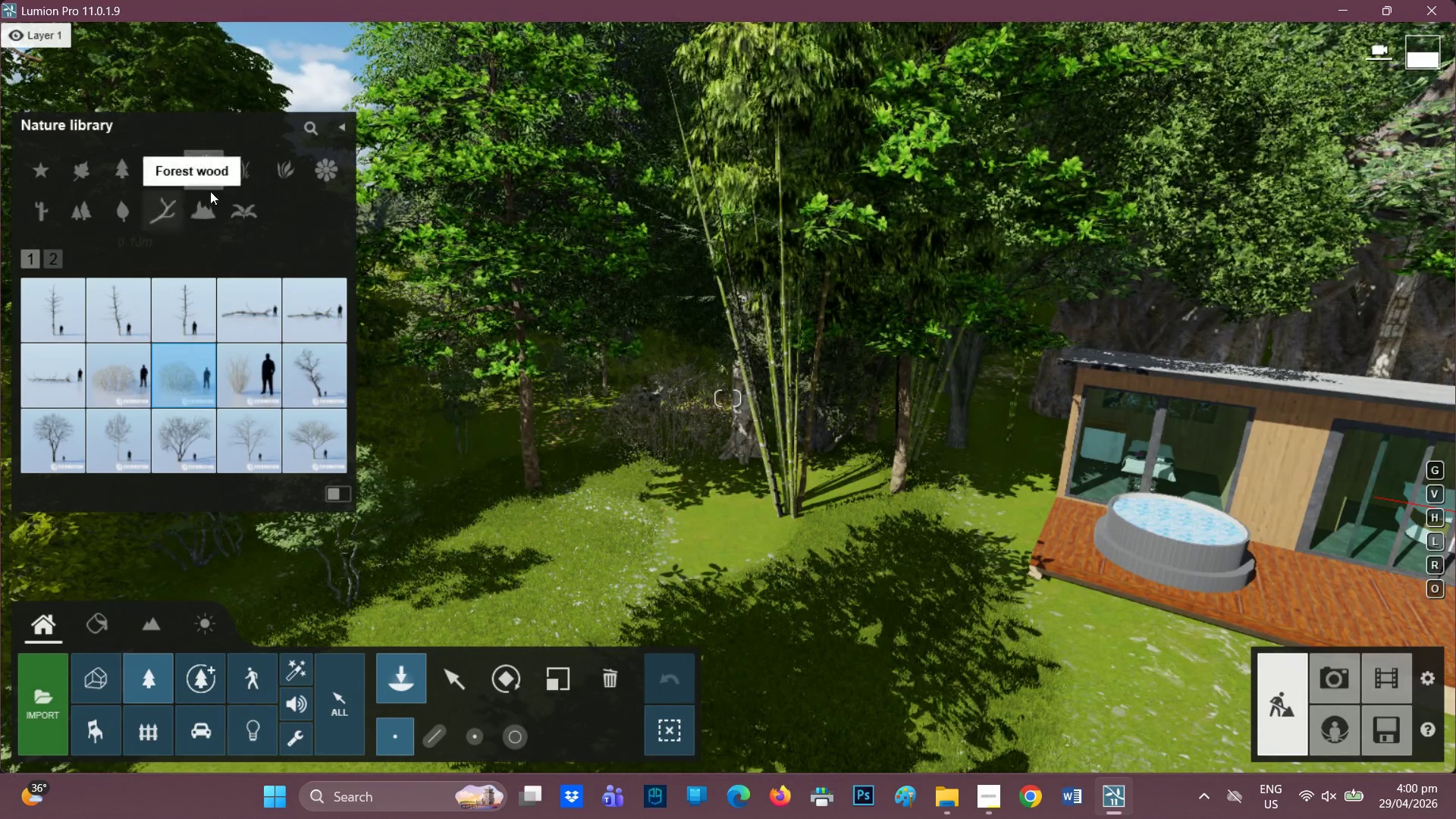 
left_click([246, 165])
 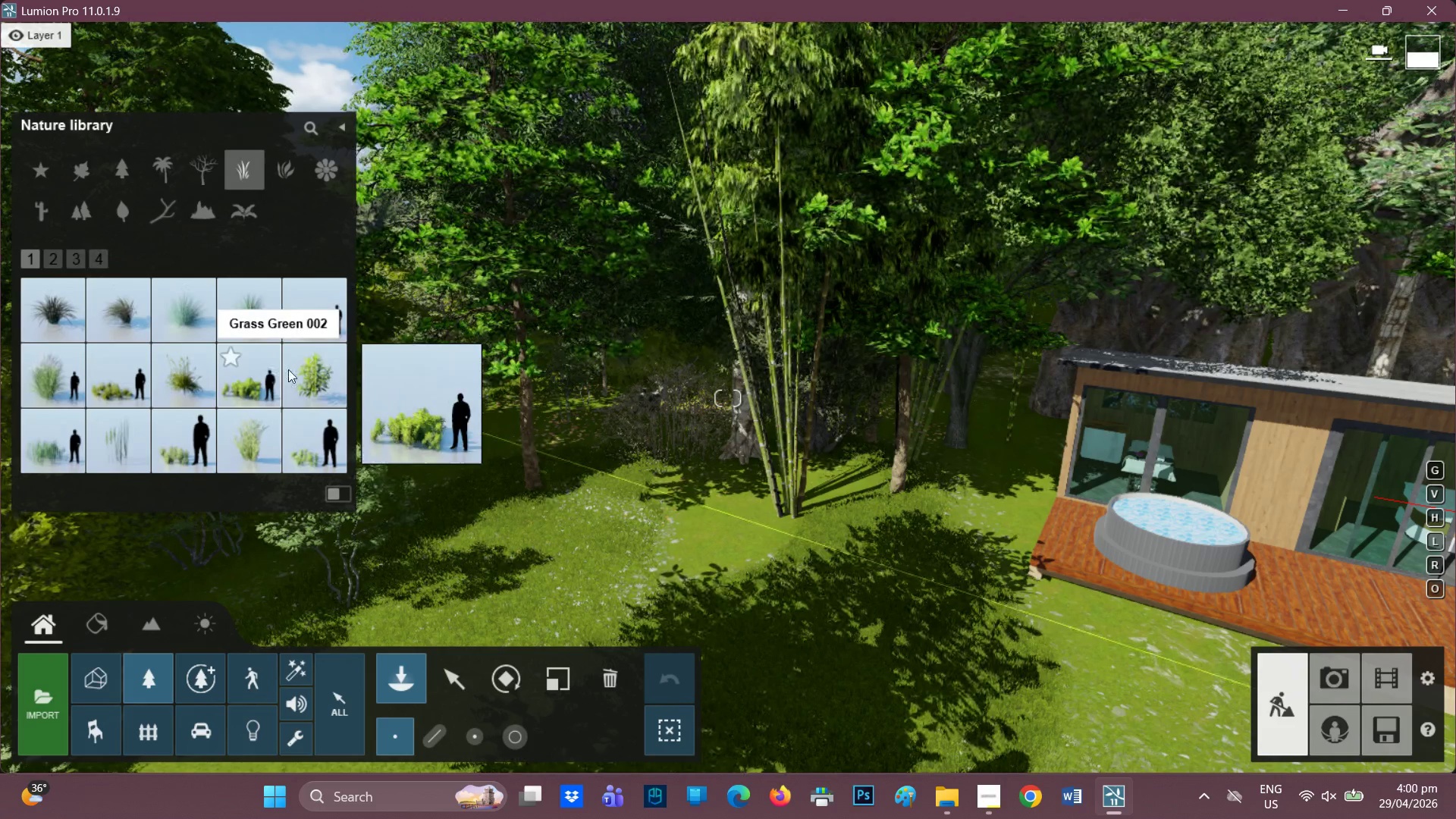 
left_click([323, 361])
 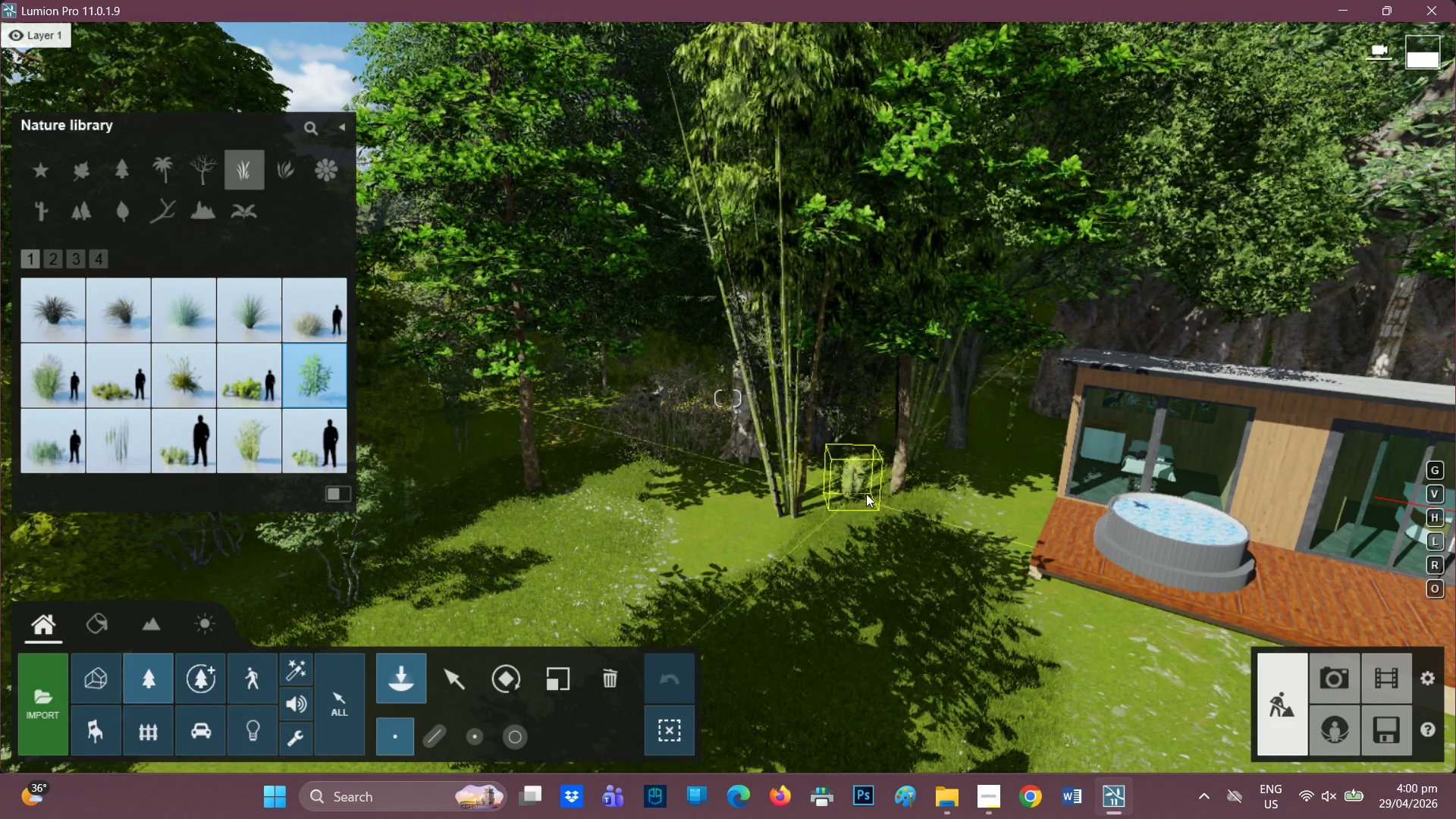 
left_click([878, 492])
 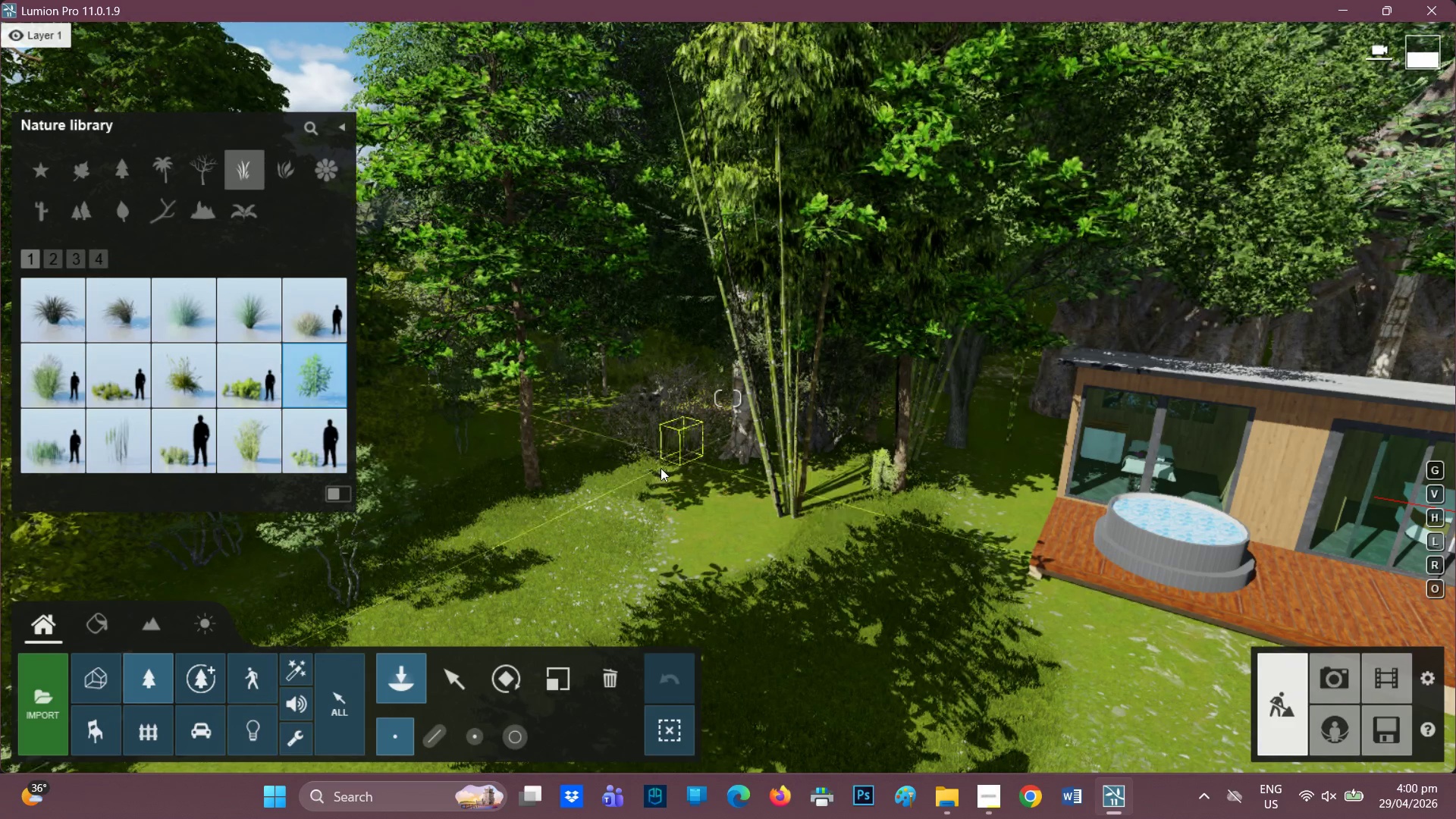 
left_click([613, 457])
 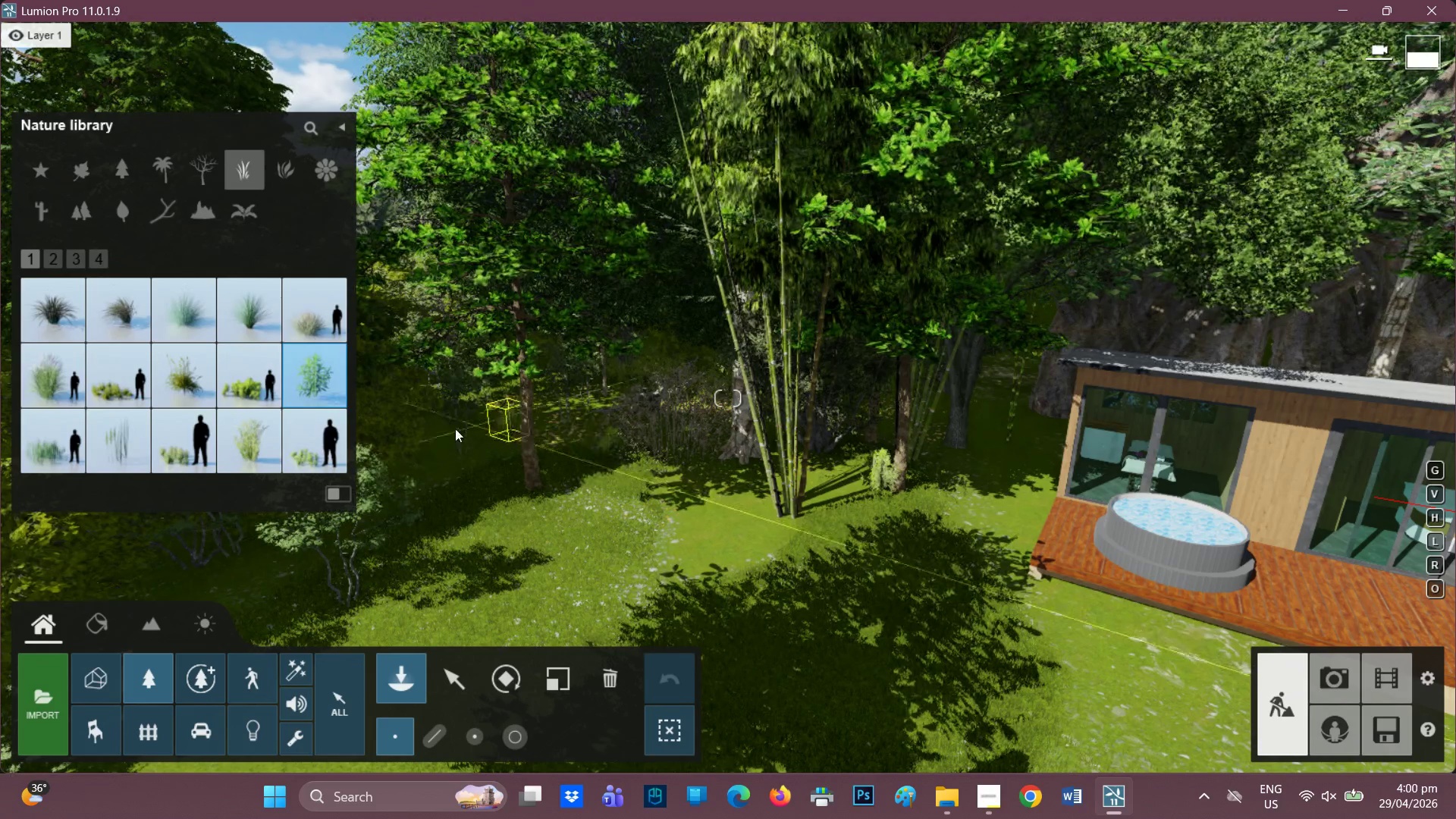 
left_click([400, 419])
 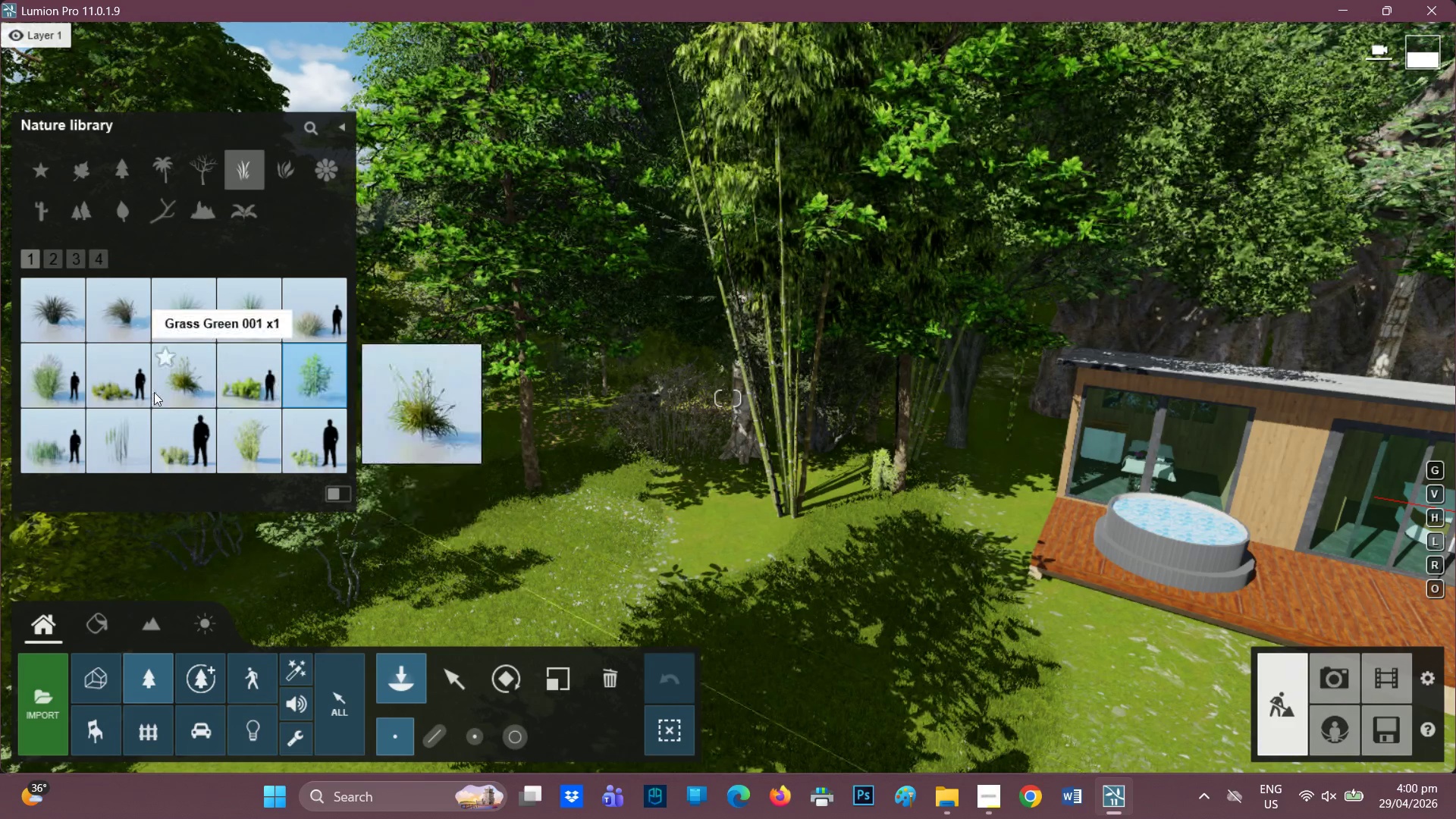 
left_click([108, 371])
 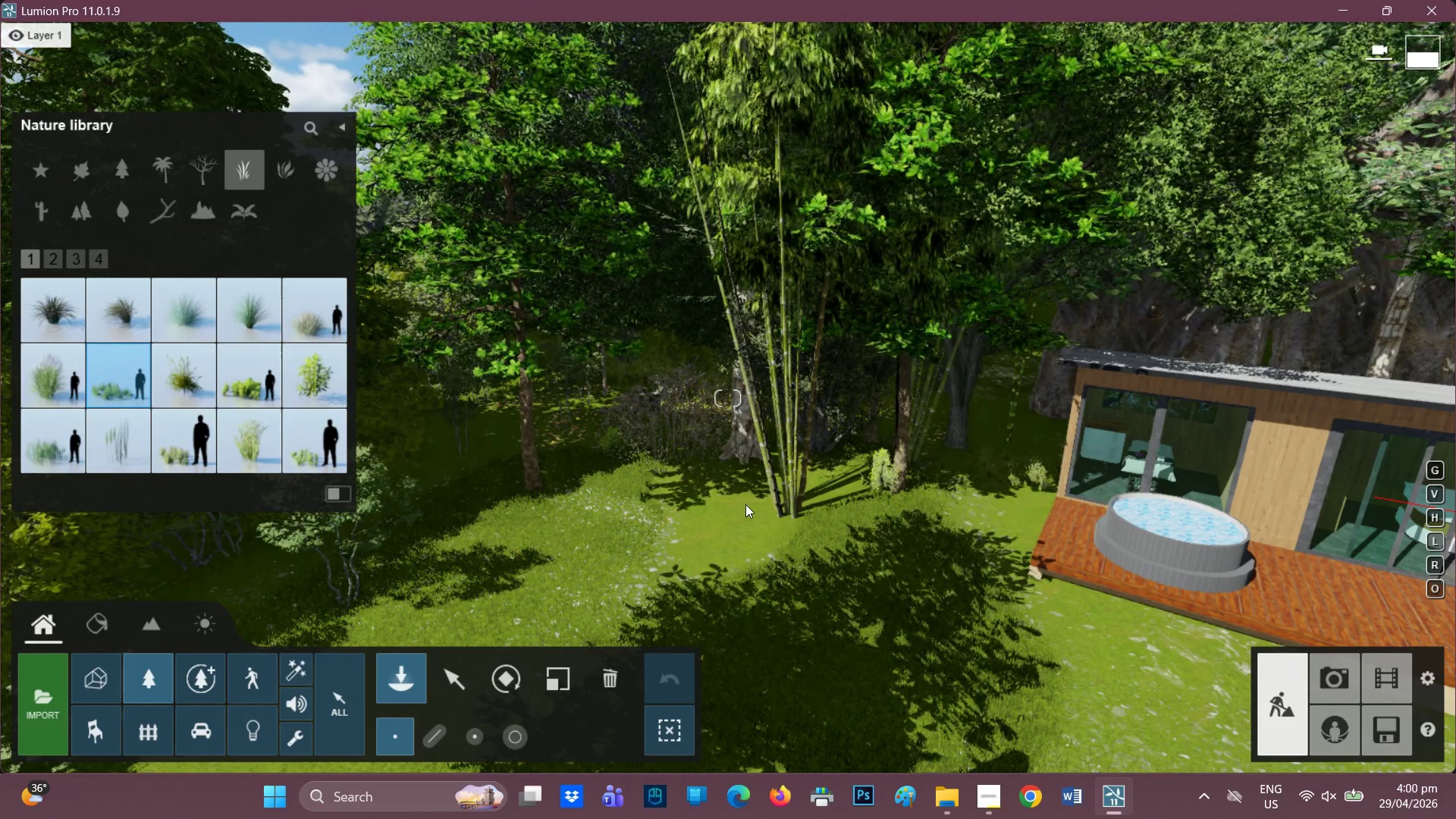 
left_click([602, 494])
 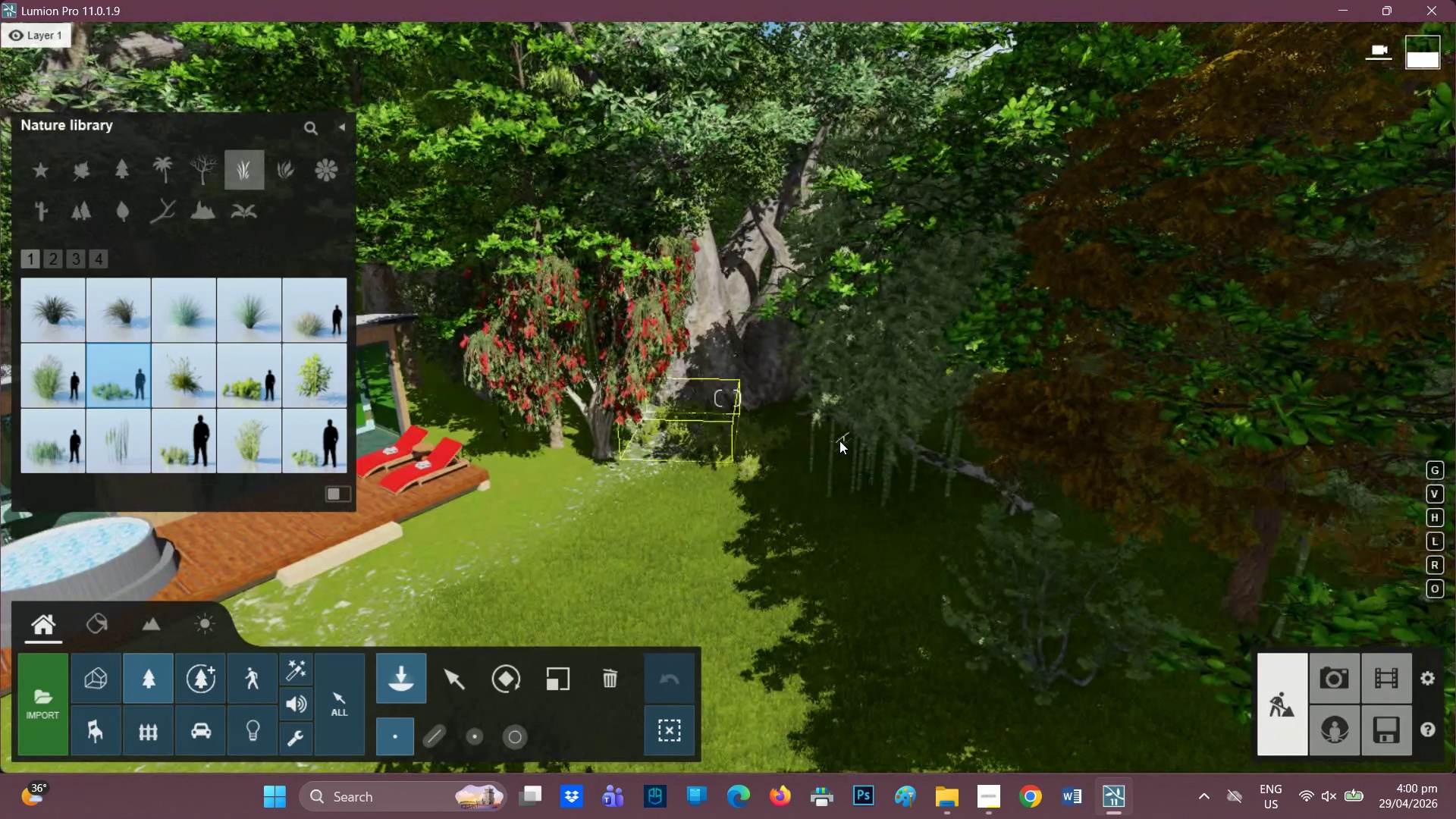 
wait(10.91)
 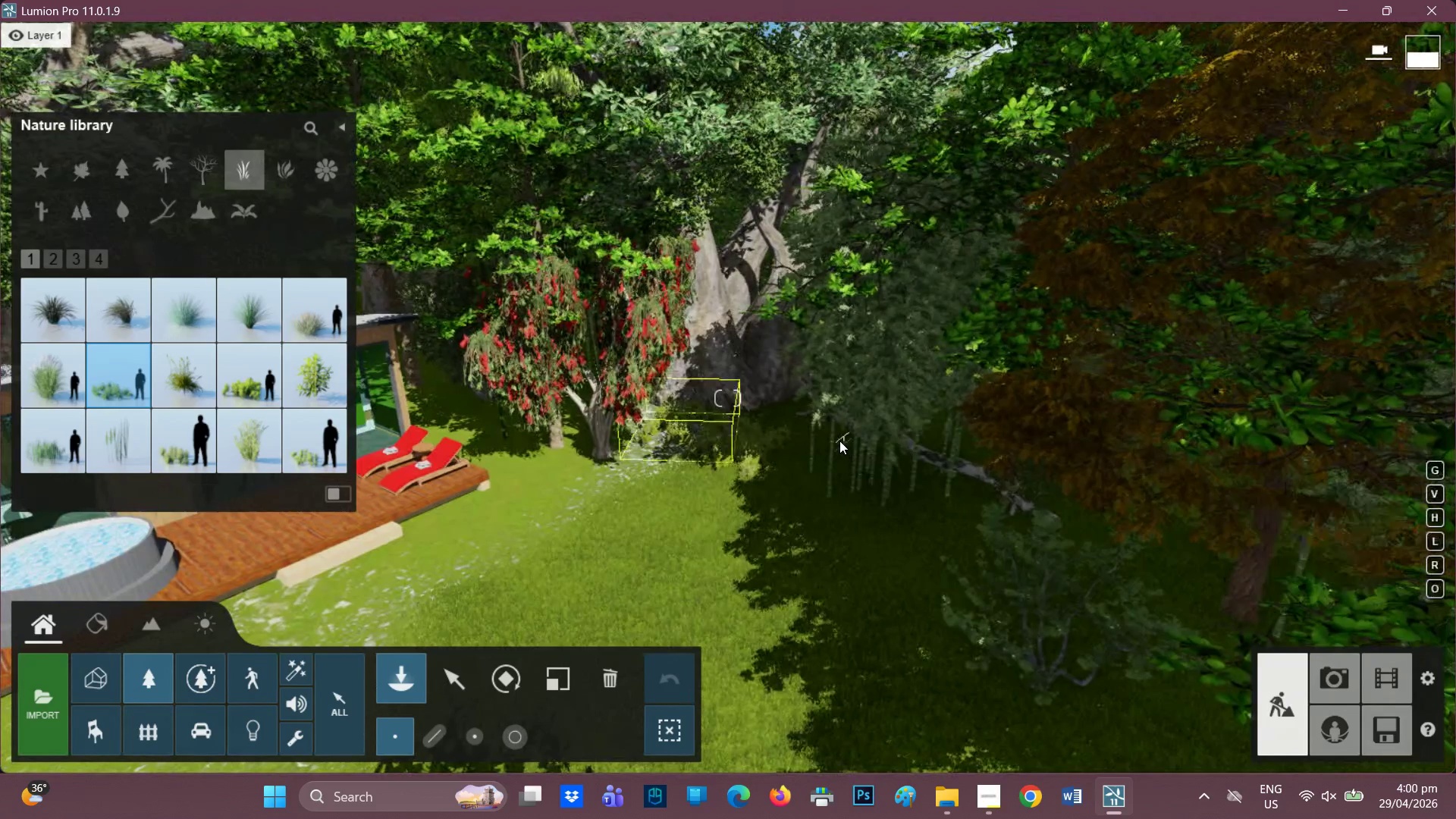 
left_click_drag(start_coordinate=[727, 542], to_coordinate=[736, 542])
 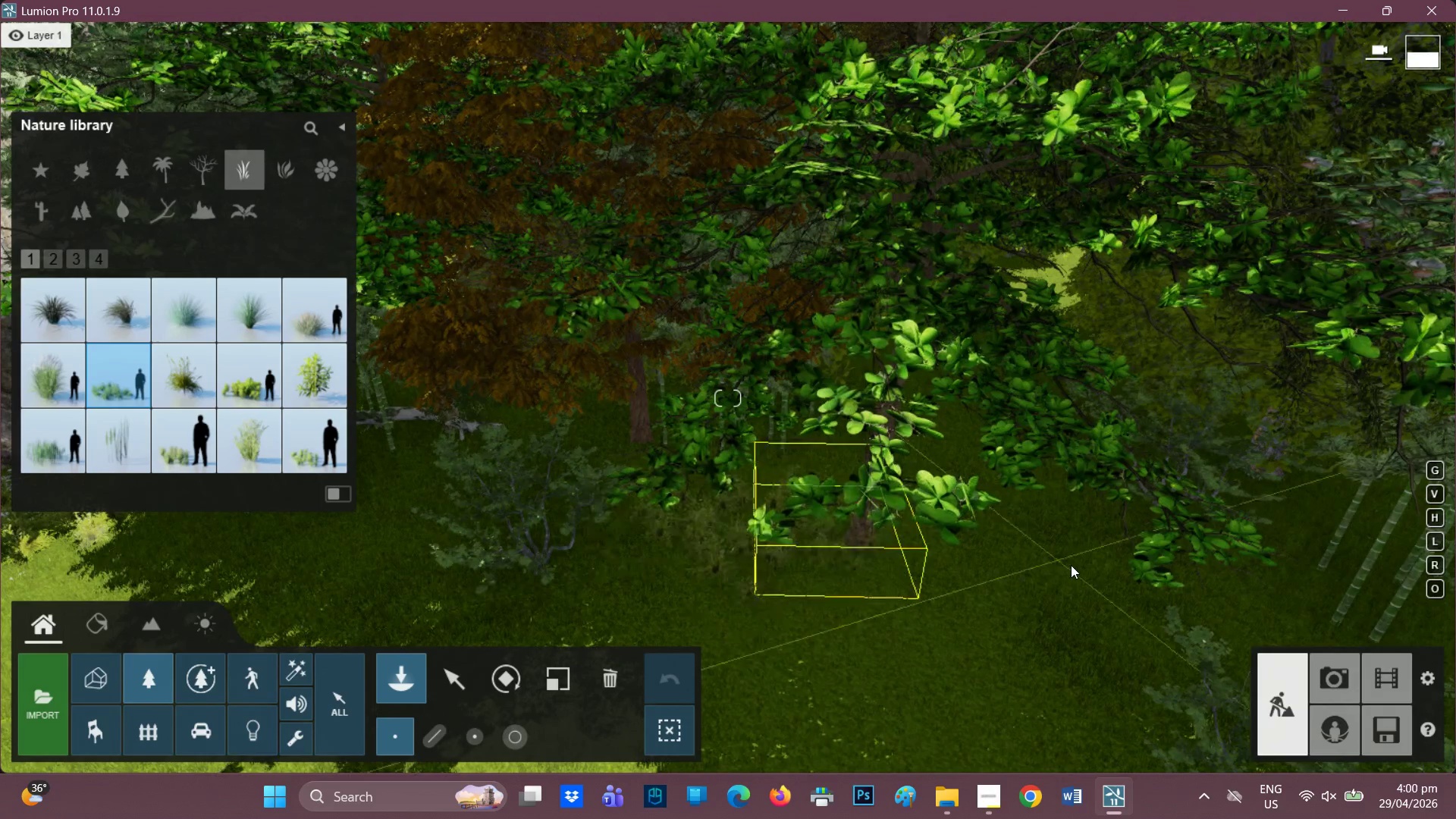 
left_click([1073, 566])
 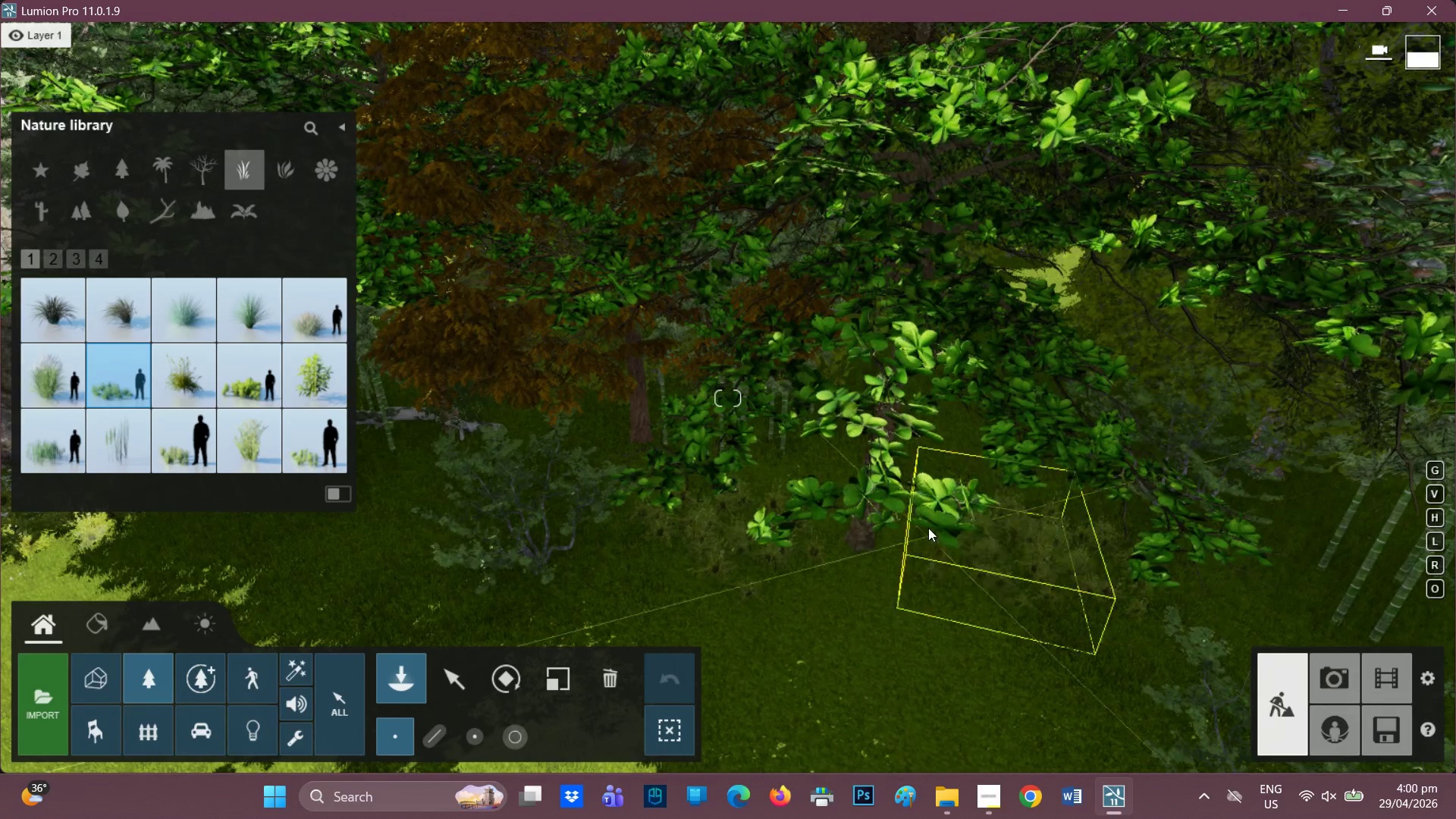 
left_click([927, 519])
 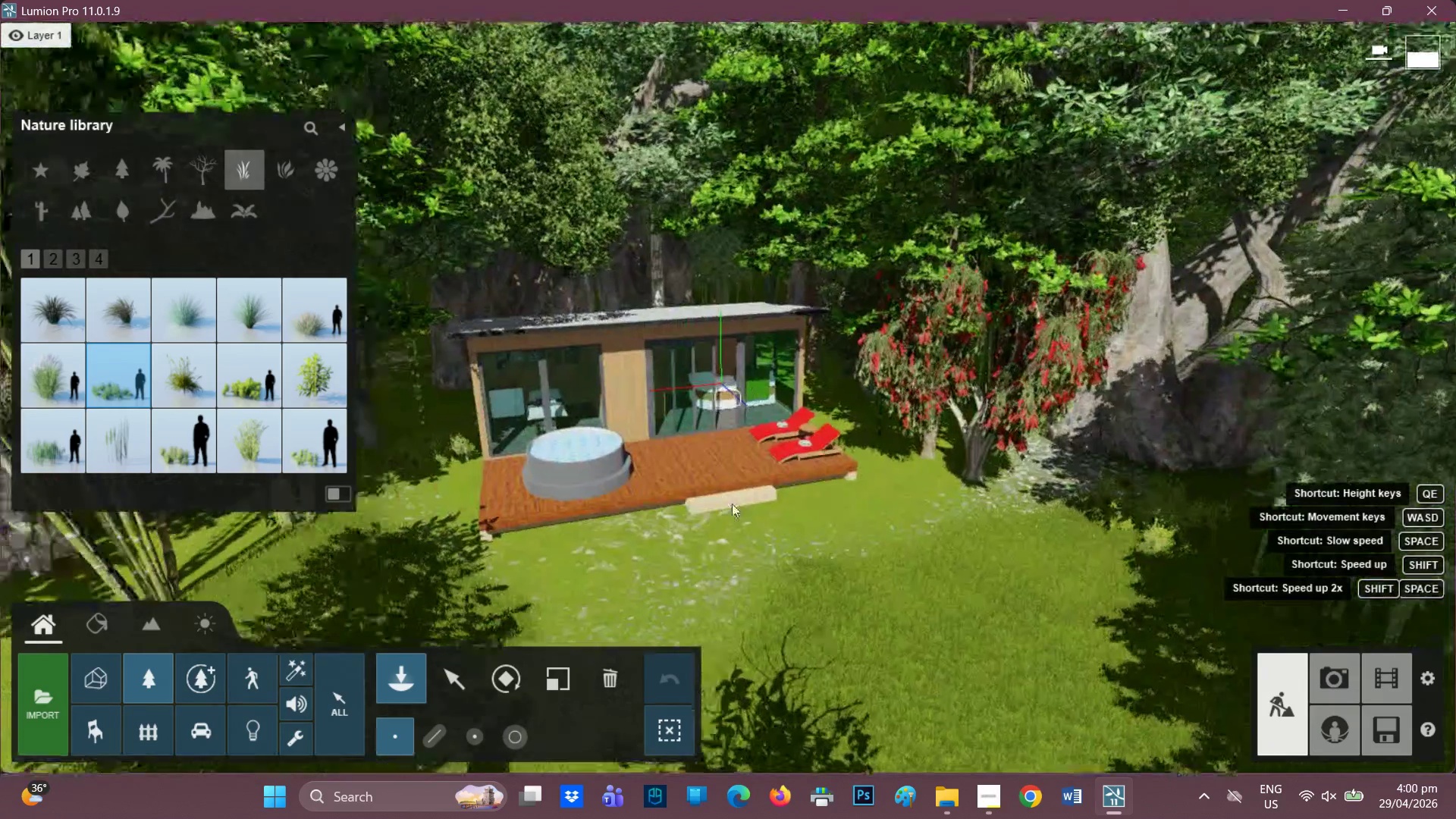 
scroll: coordinate [726, 526], scroll_direction: up, amount: 5.0
 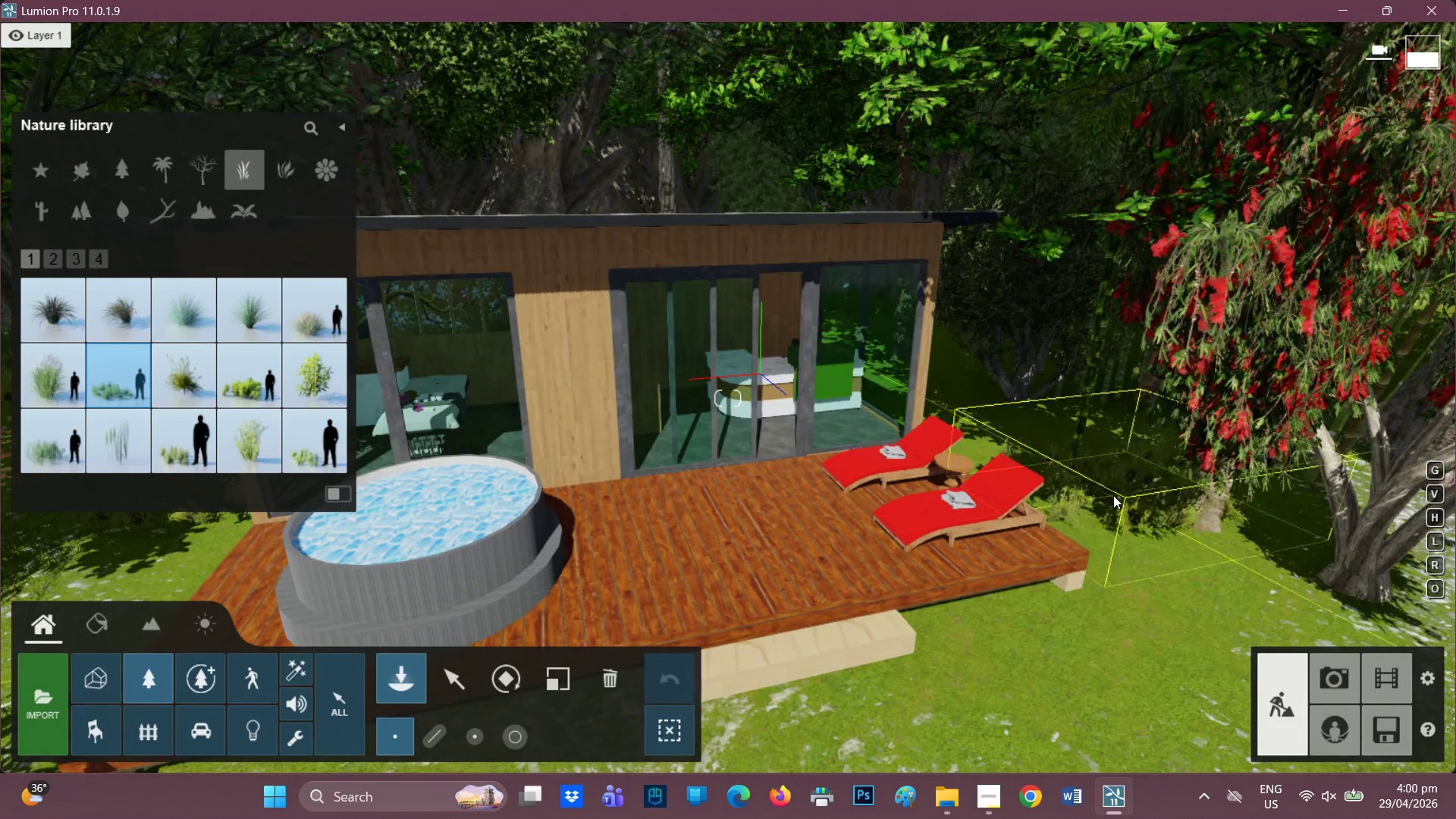 
left_click([1122, 482])
 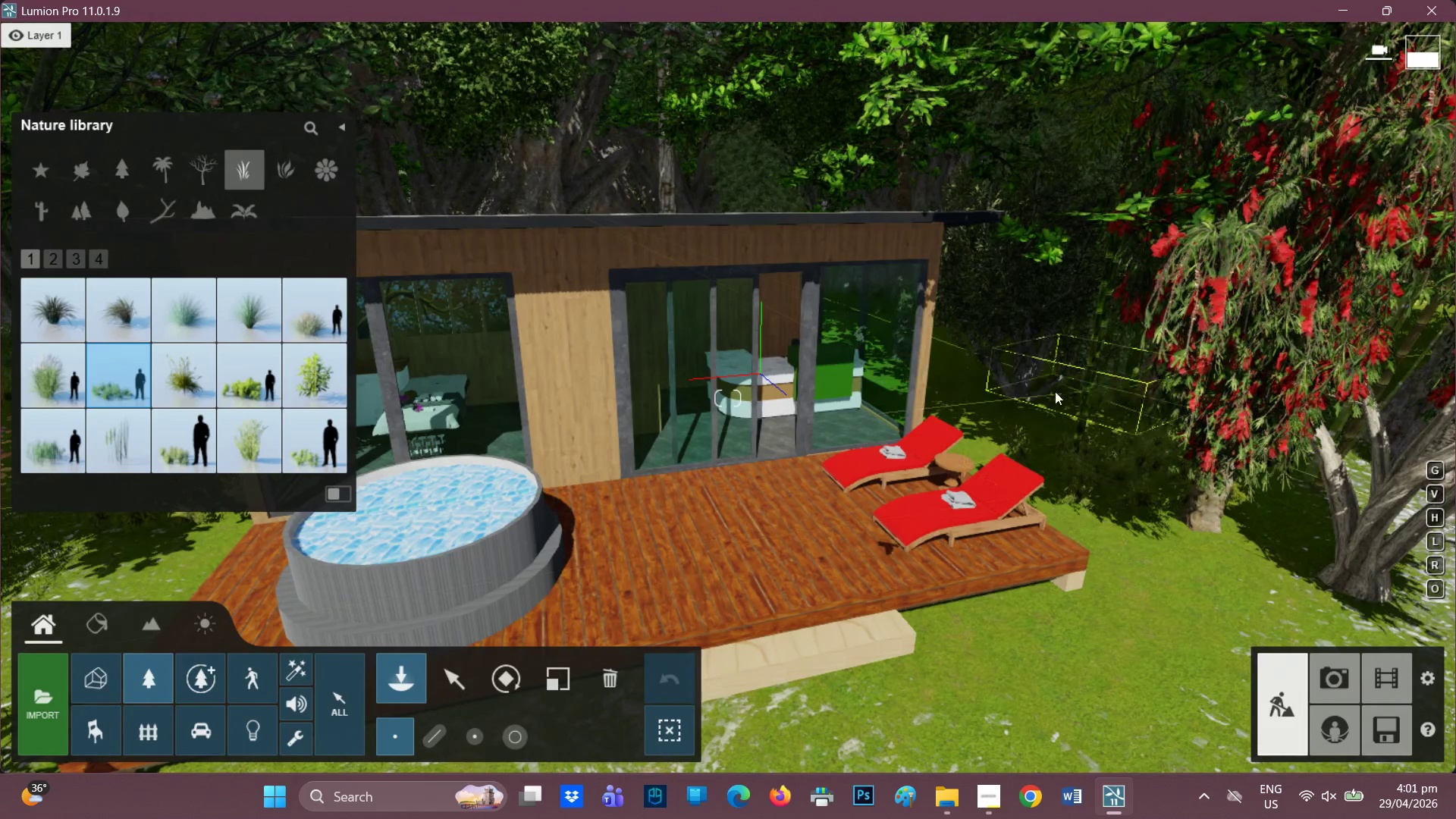 
left_click([1053, 392])
 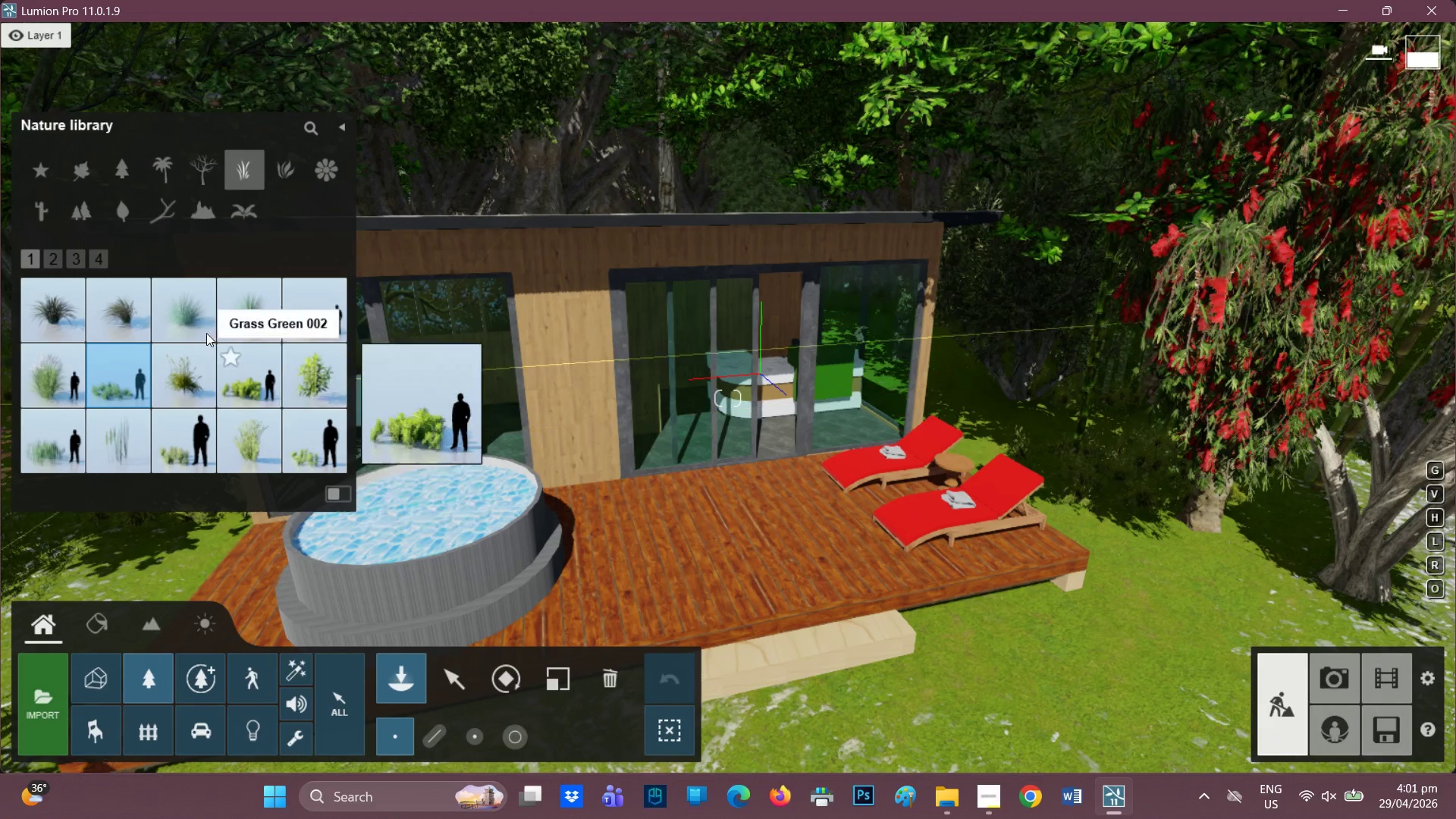 
left_click_drag(start_coordinate=[42, 378], to_coordinate=[51, 378])
 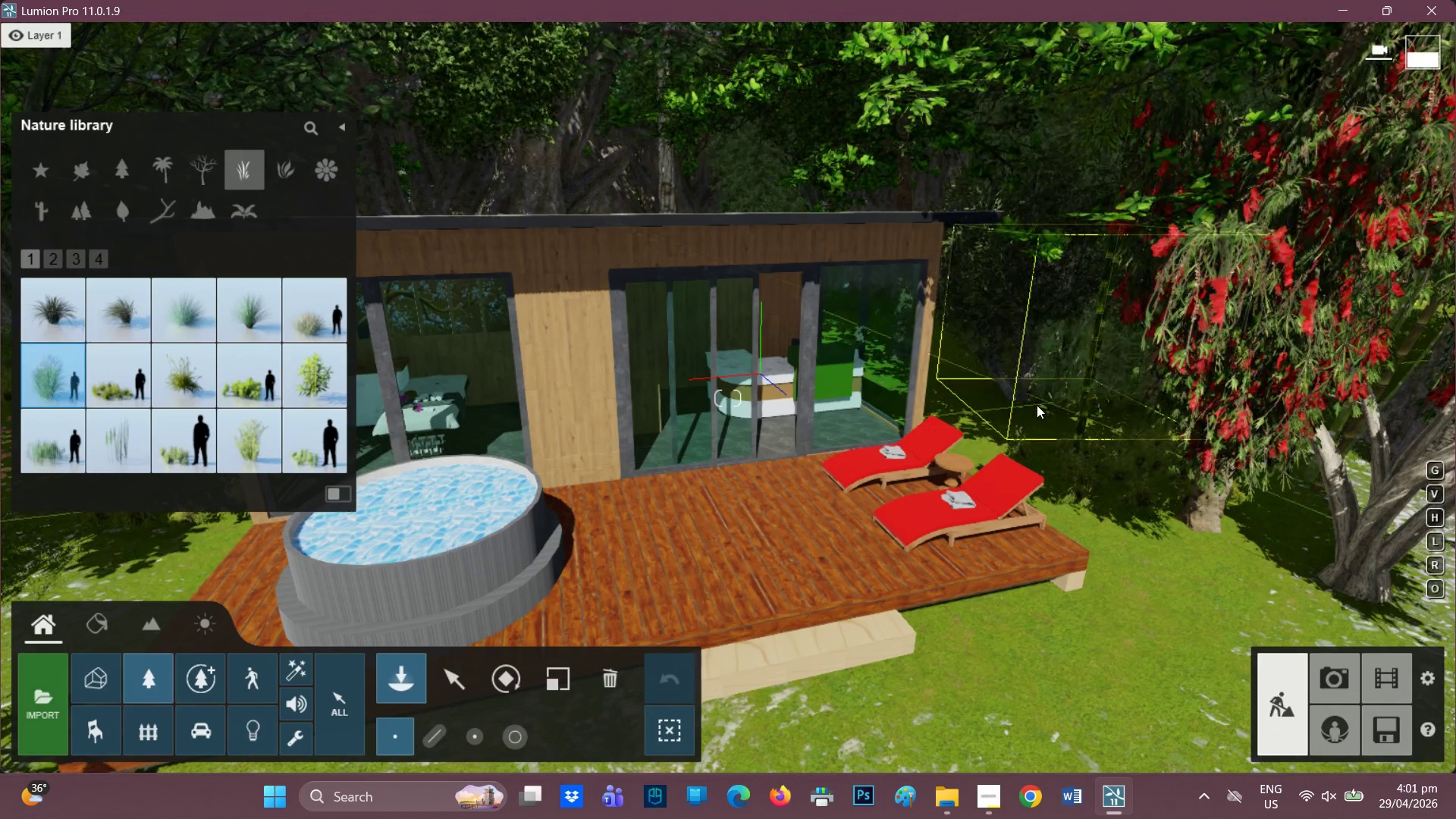 
left_click([1036, 405])
 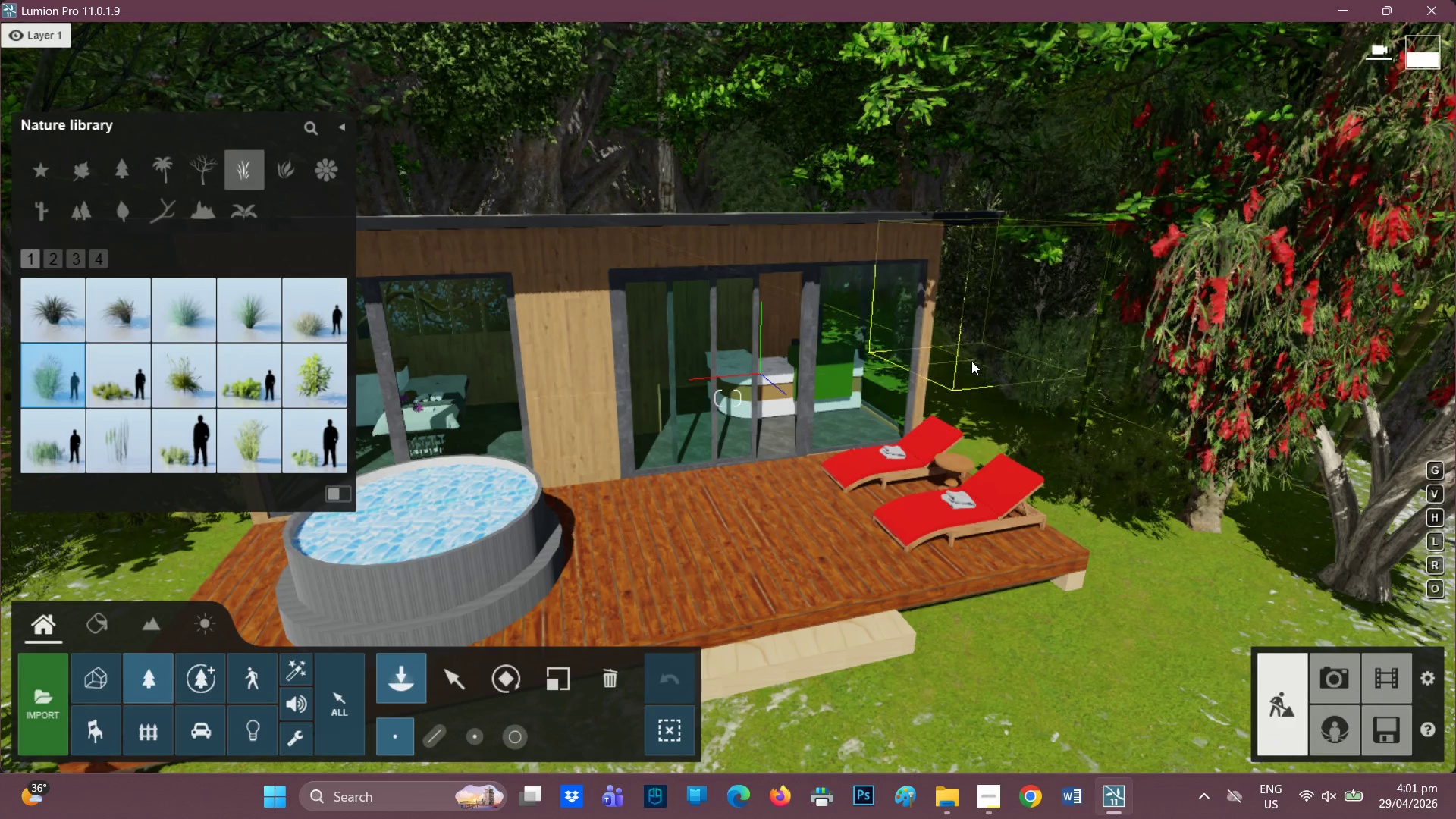 
left_click([971, 361])
 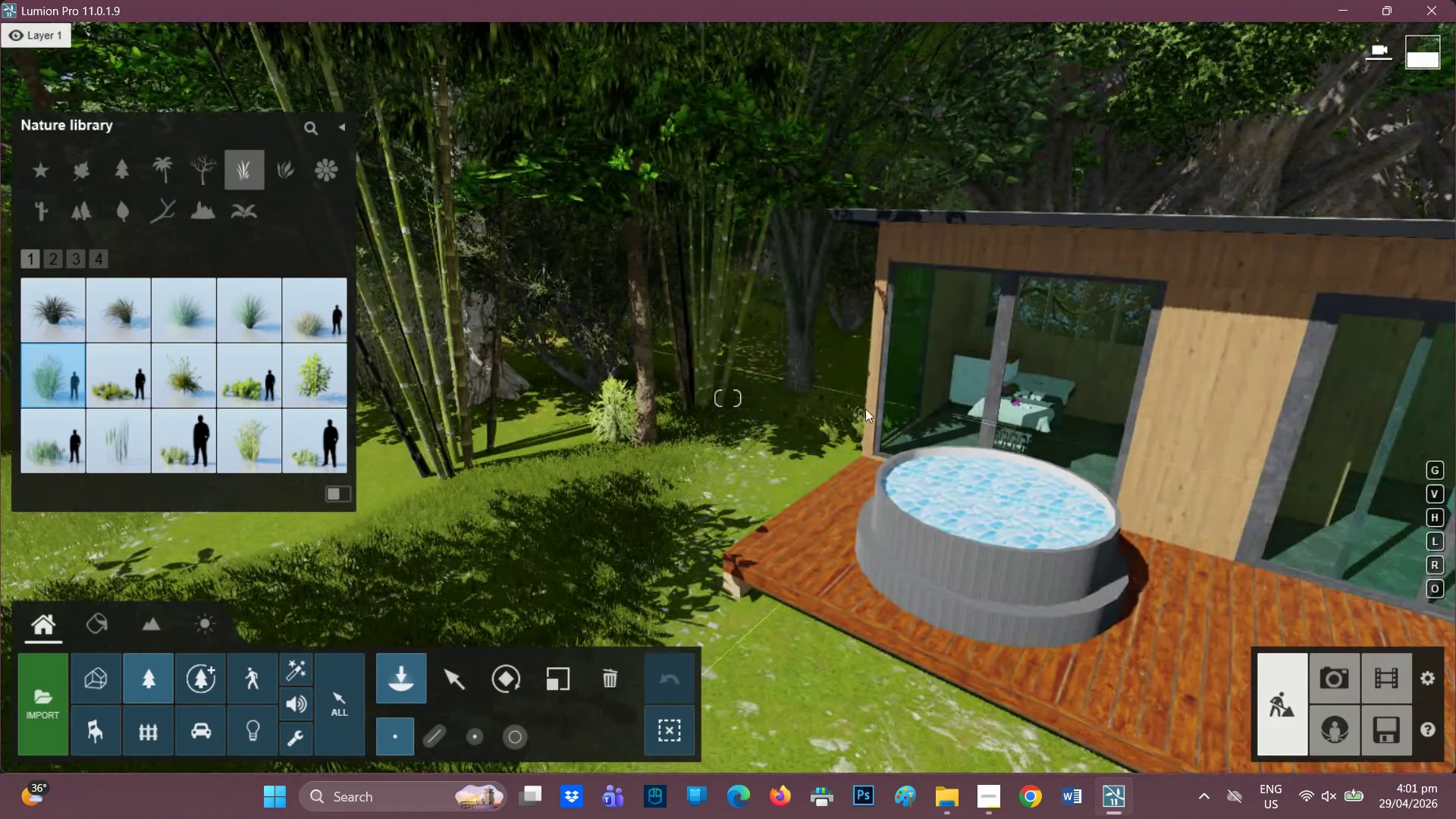 
left_click([835, 389])
 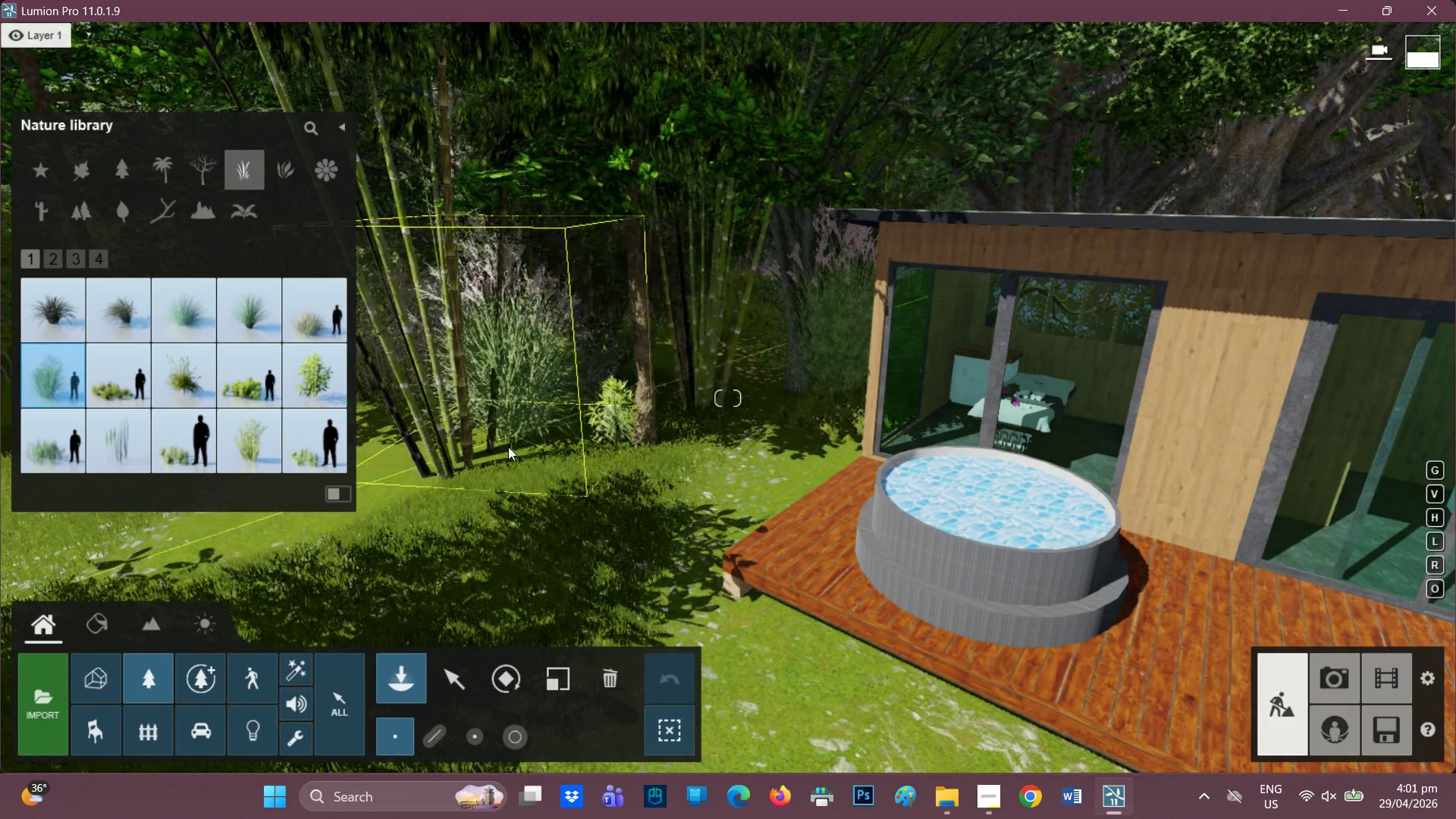 
left_click_drag(start_coordinate=[513, 451], to_coordinate=[523, 453])
 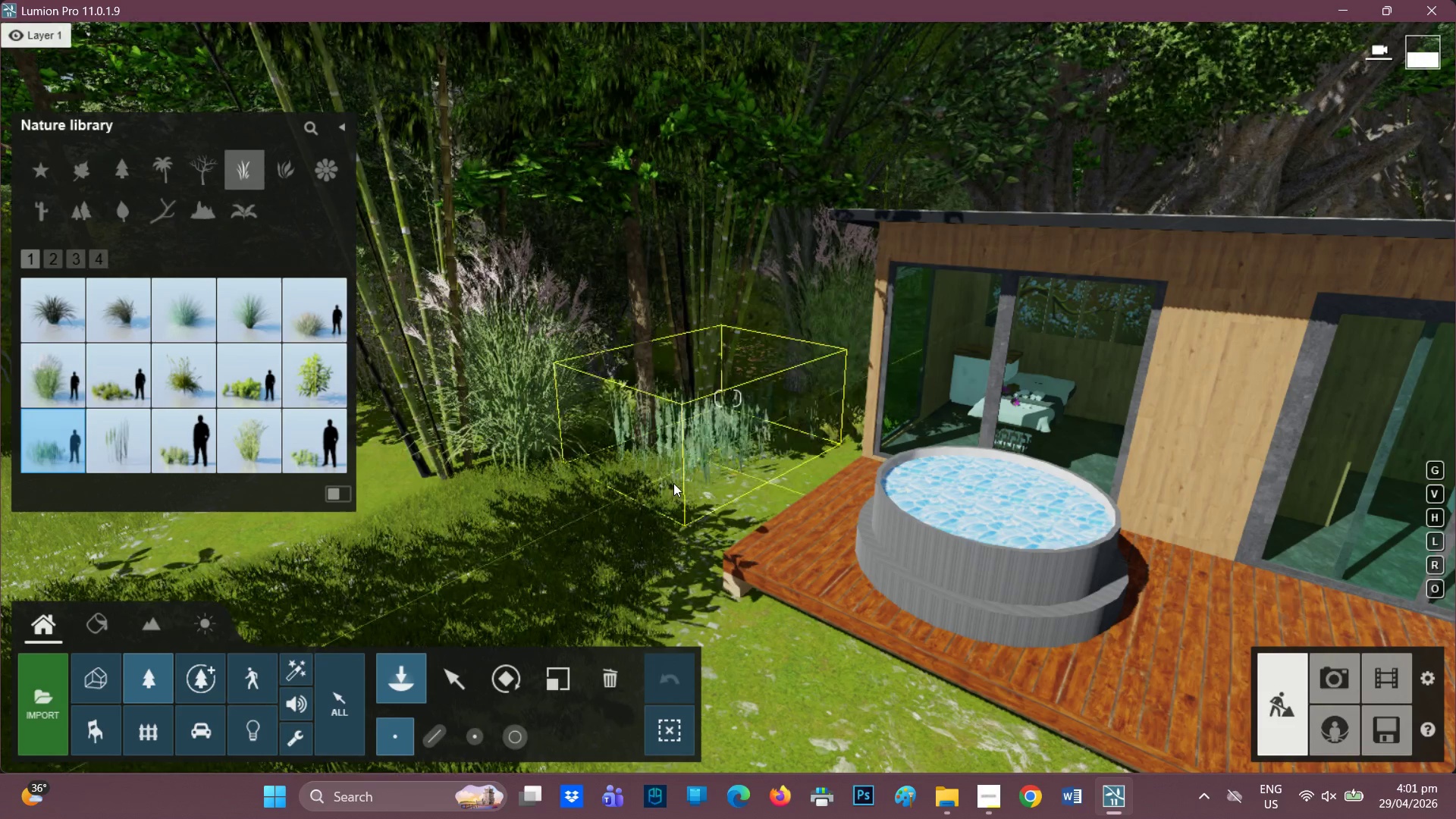 
wait(5.61)
 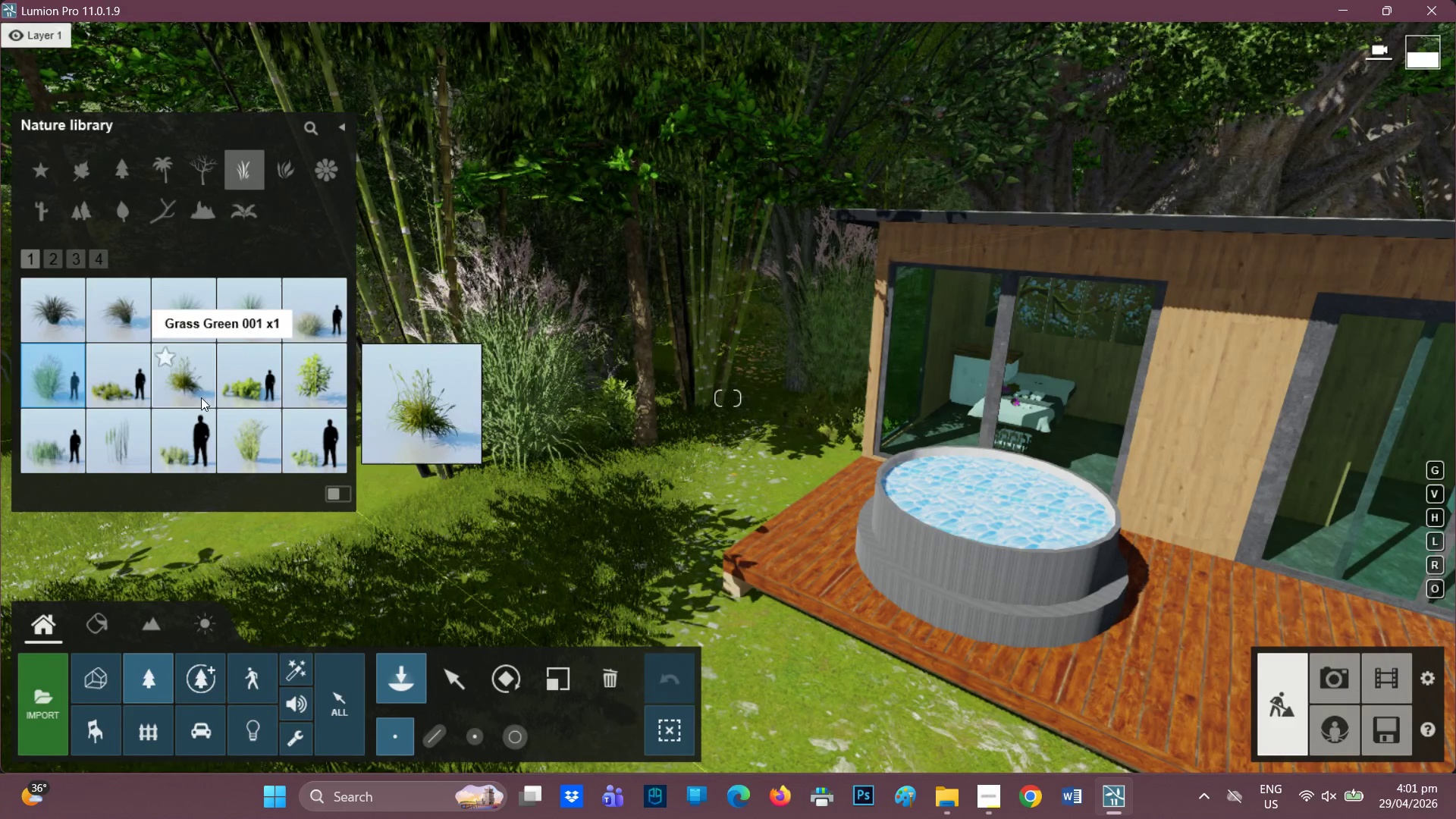 
left_click([285, 170])
 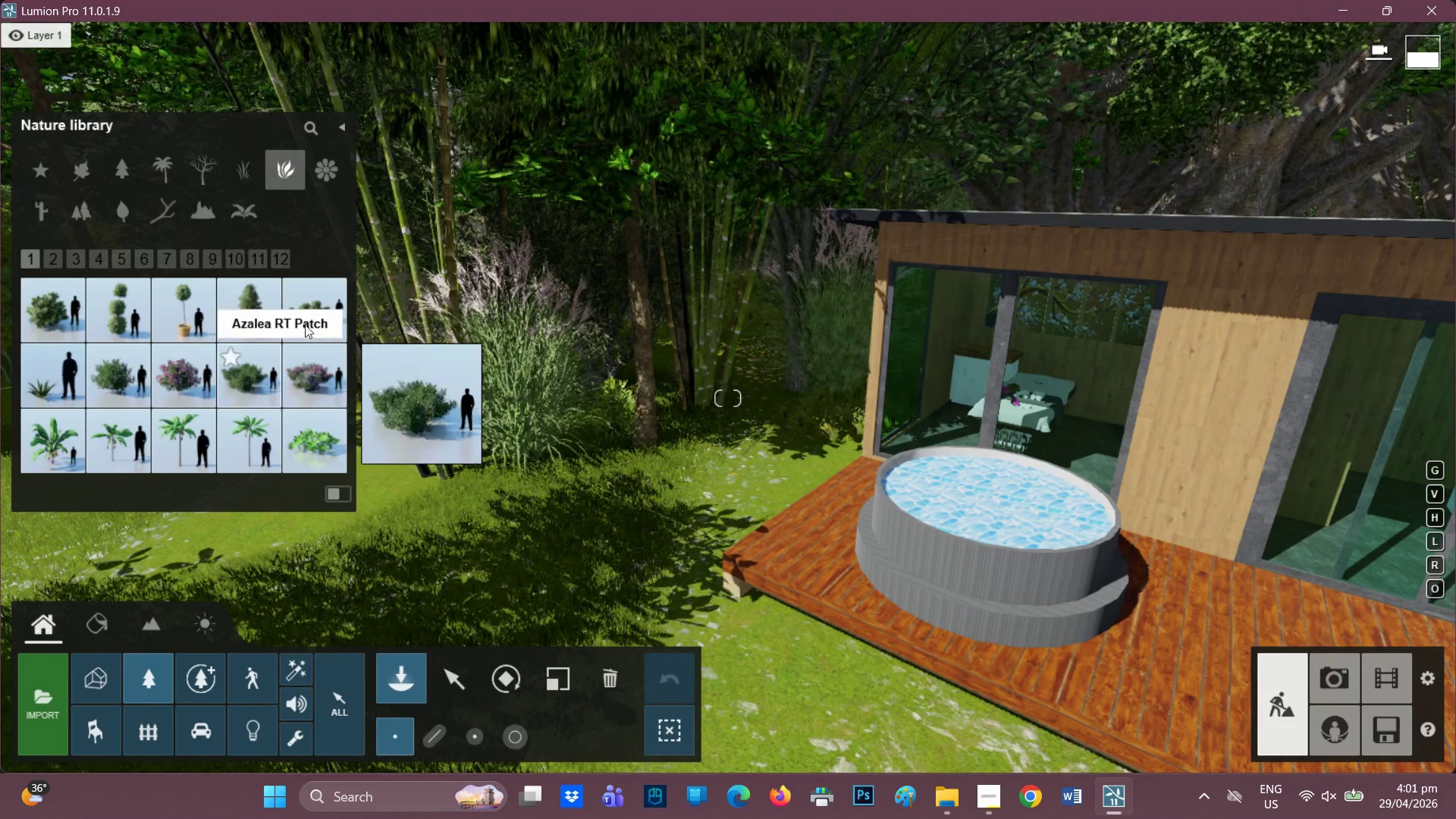 
left_click([312, 315])
 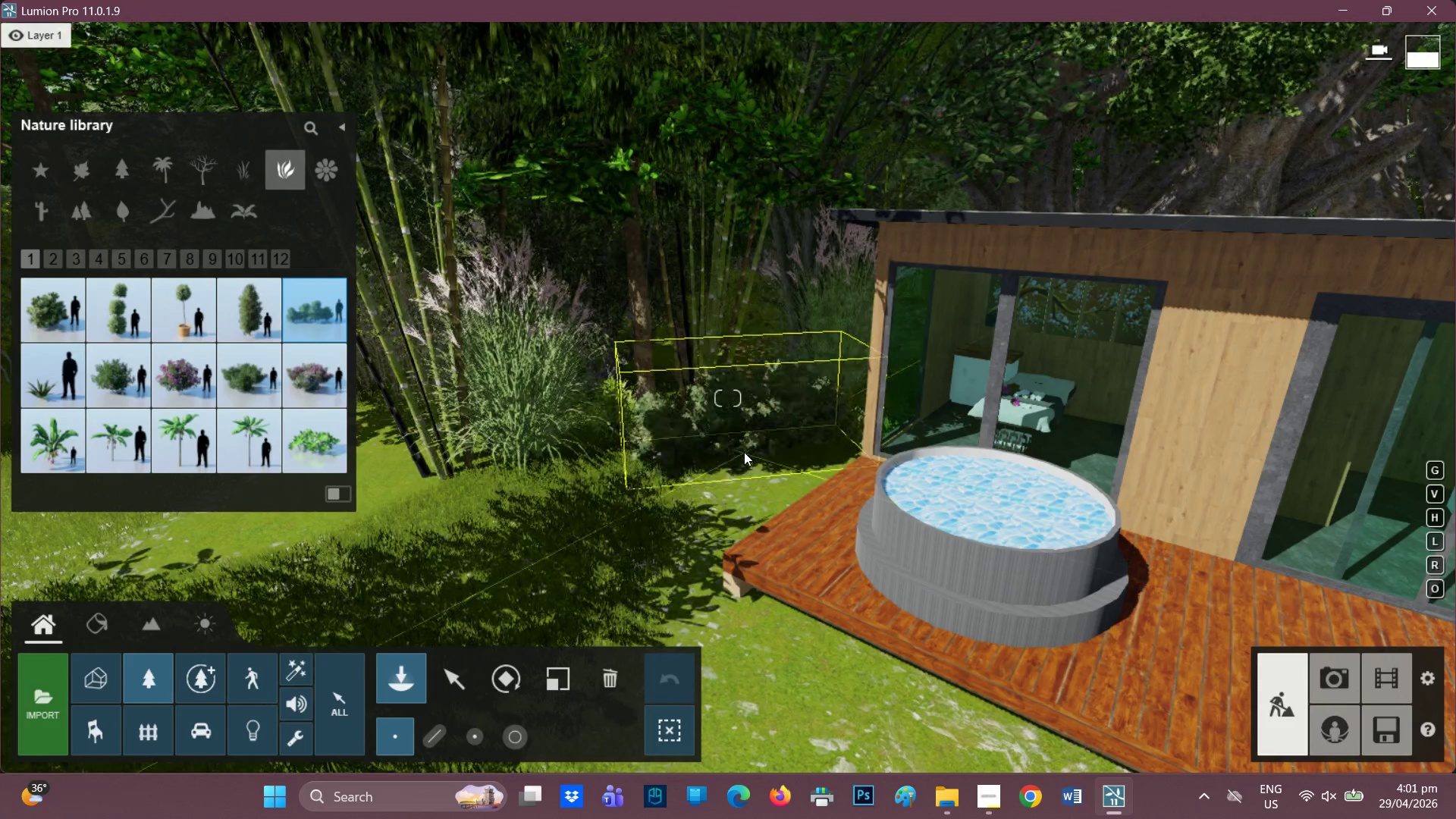 
left_click([744, 452])
 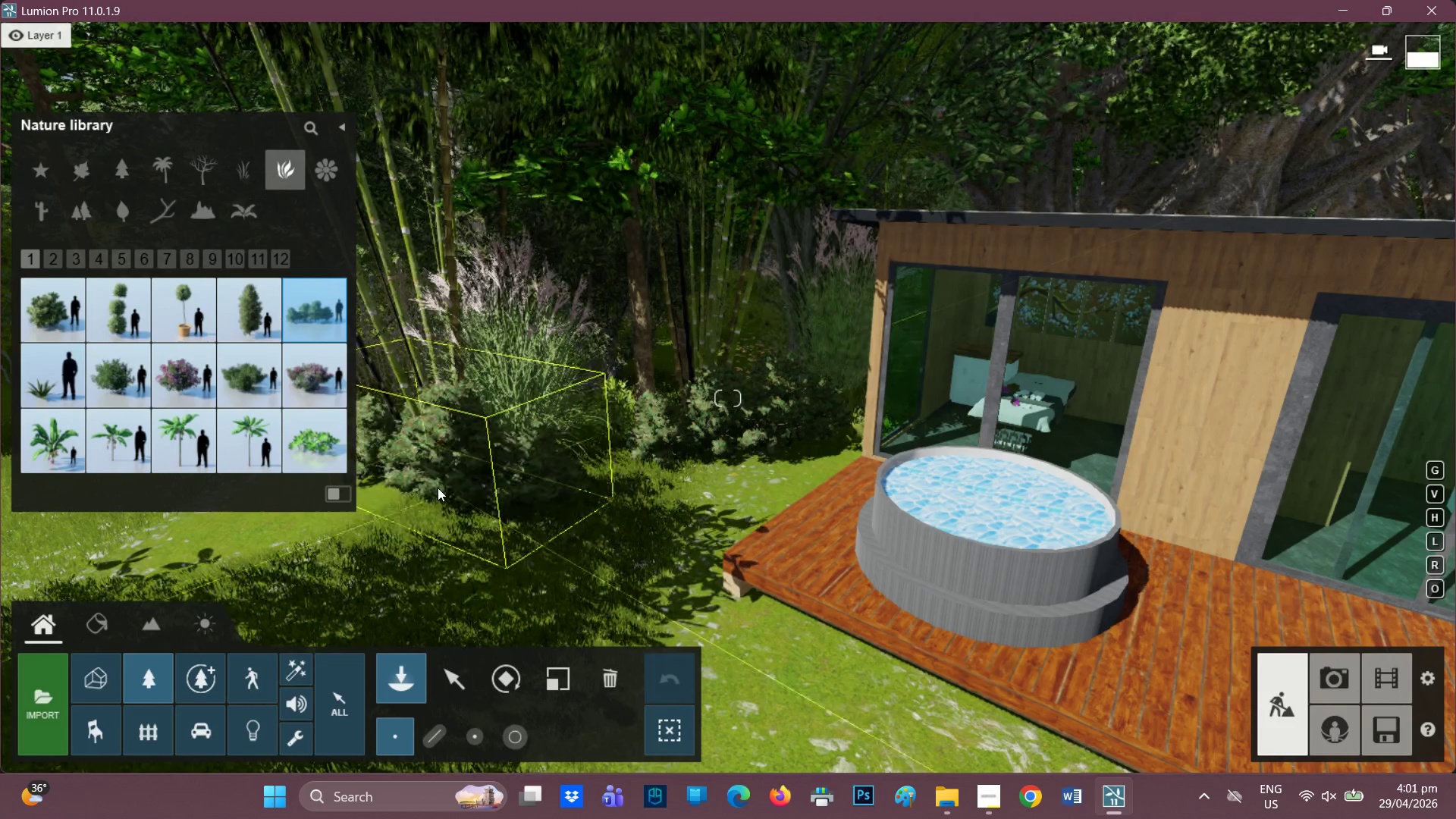 
left_click([419, 483])
 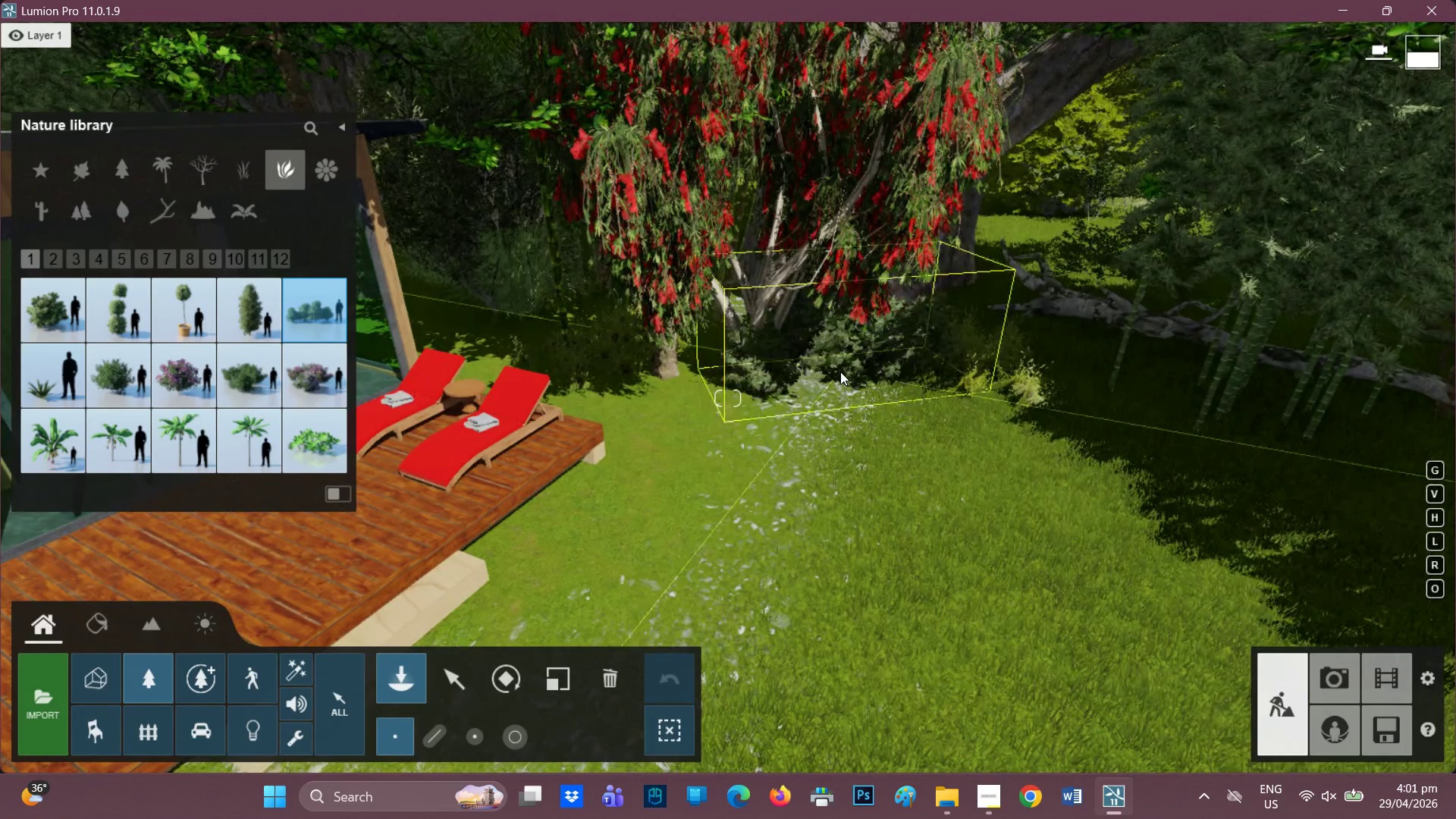 
left_click([837, 384])
 